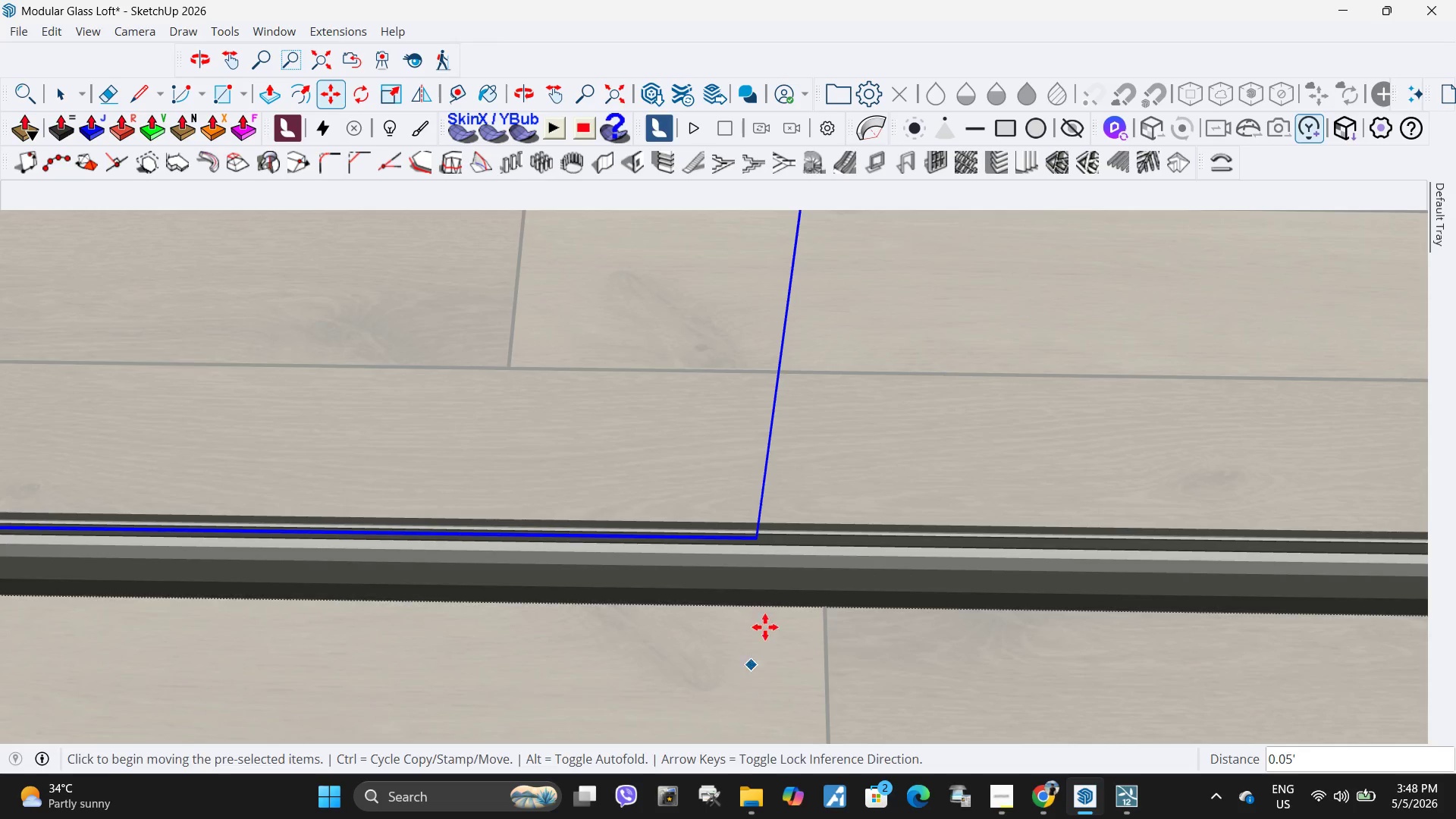 
key(Space)
 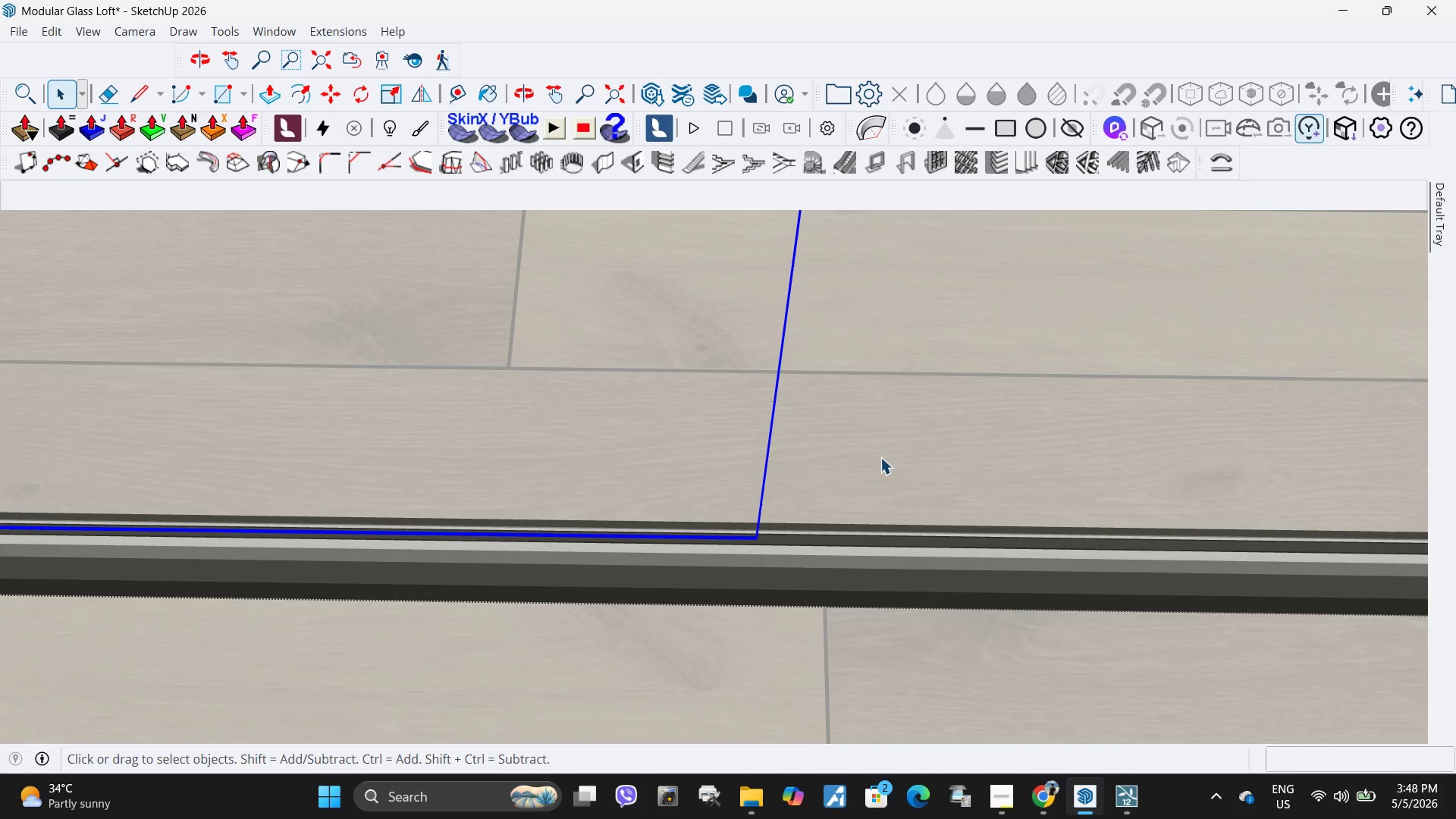 
double_click([880, 457])
 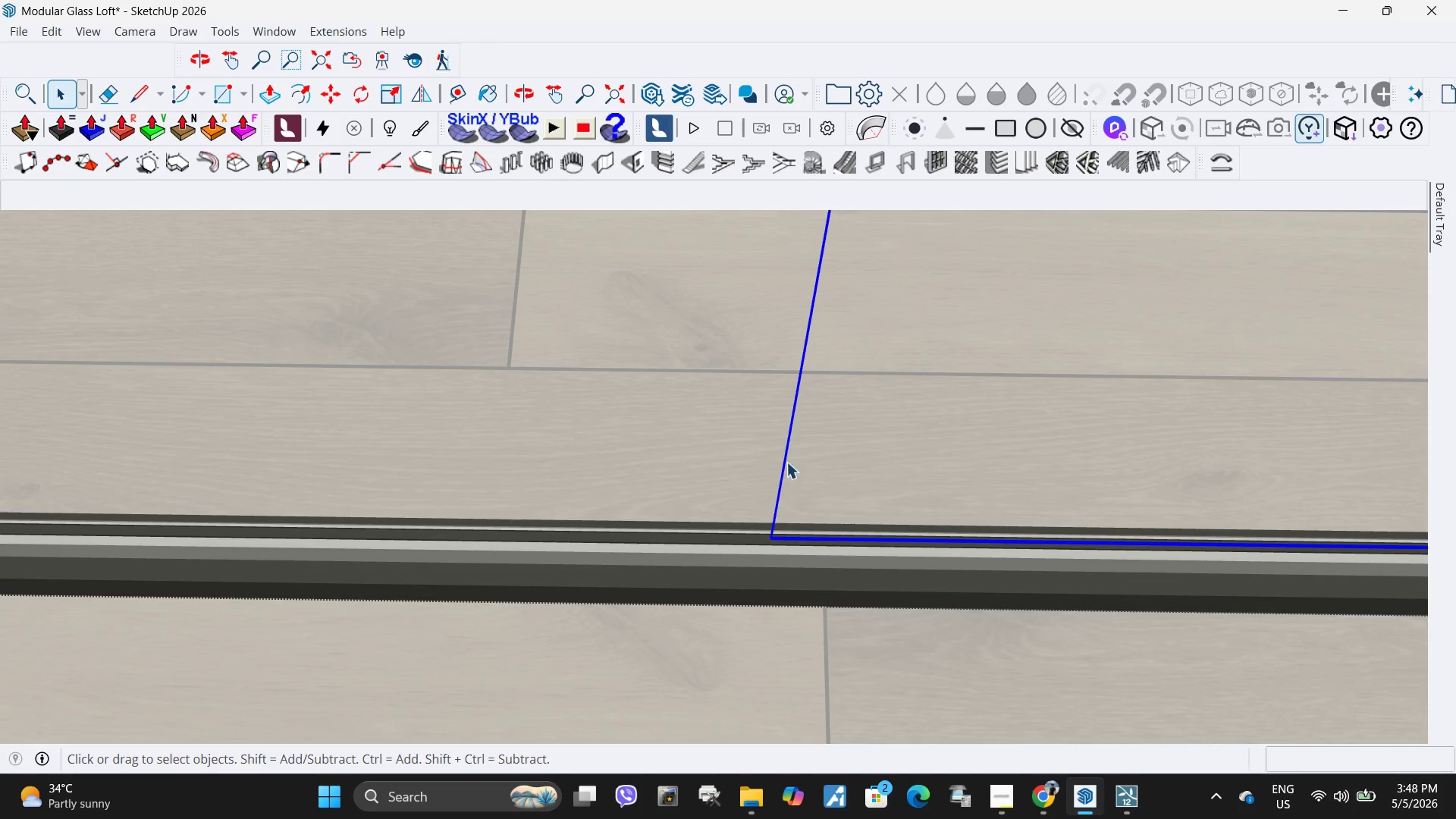 
triple_click([700, 463])
 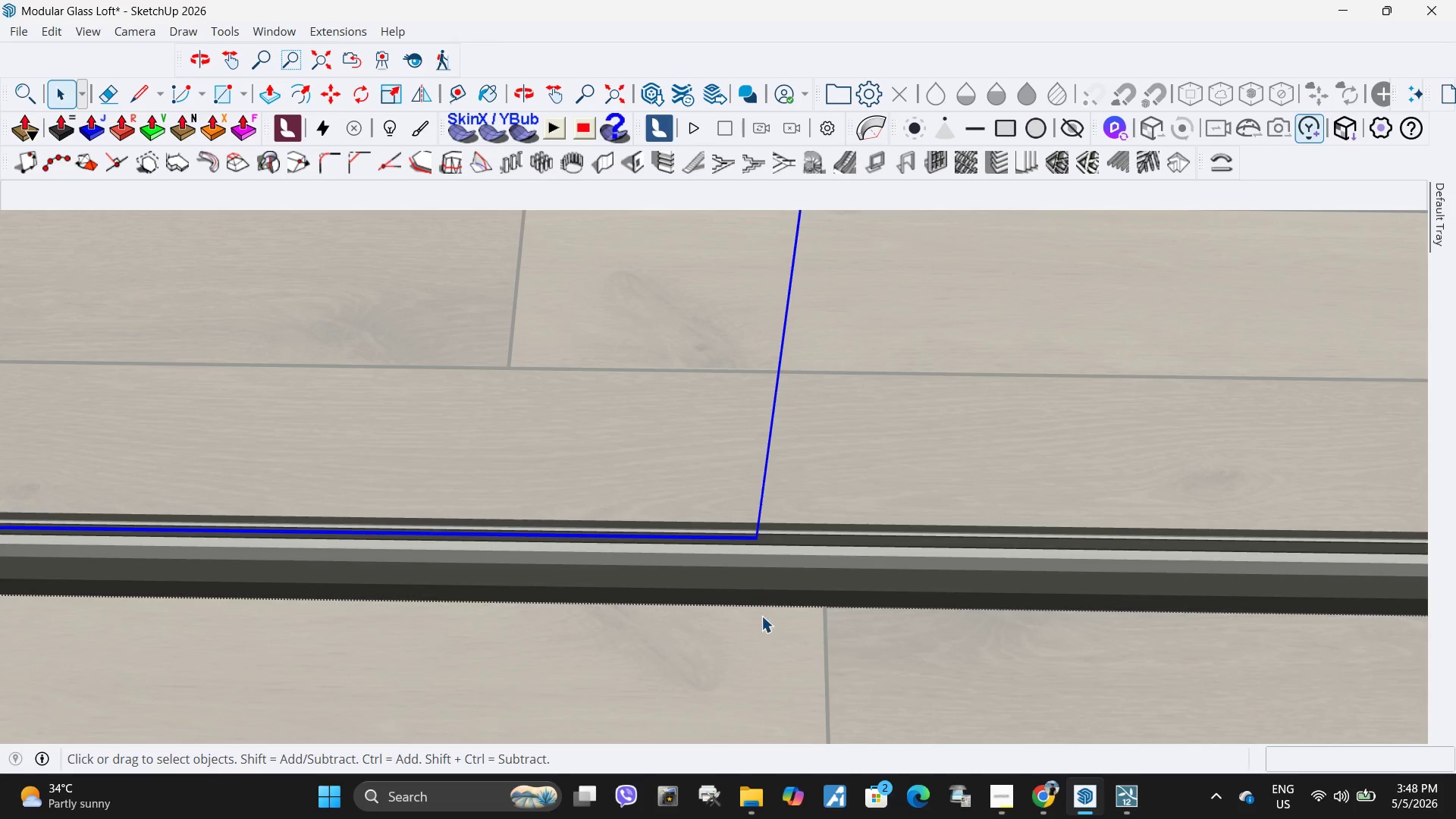 
key(M)
 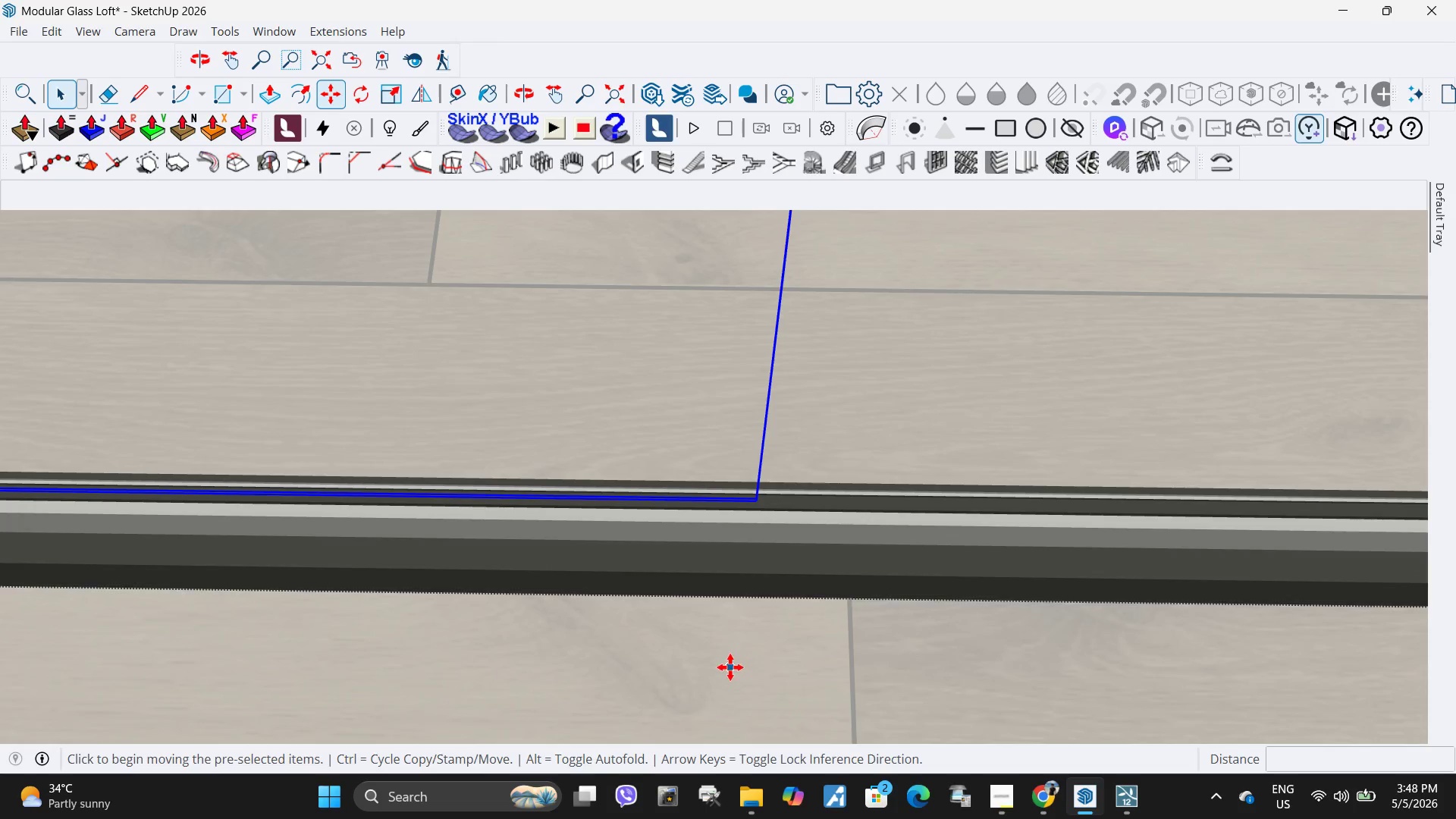 
left_click([730, 667])
 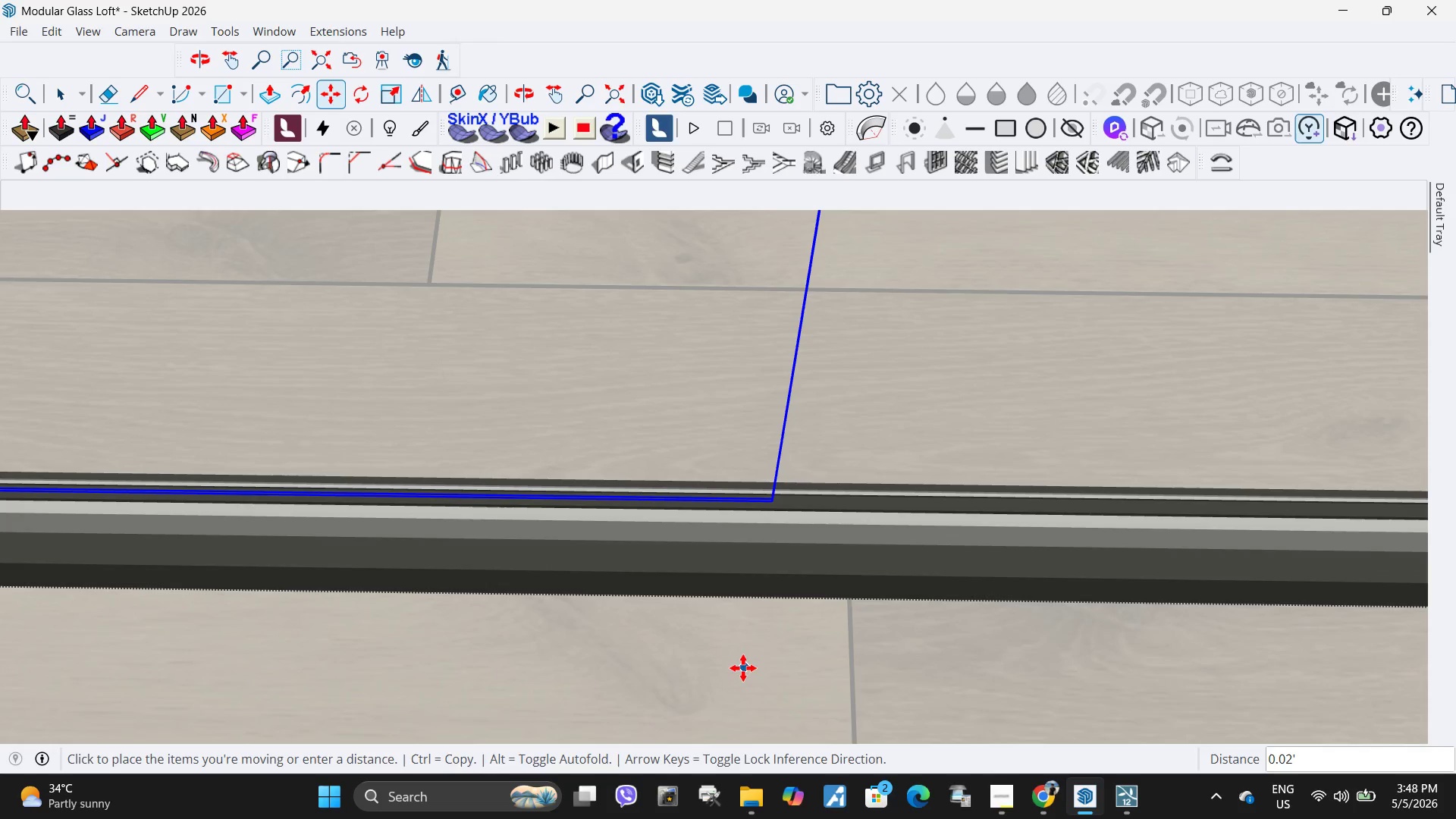 
scroll: coordinate [756, 629], scroll_direction: up, amount: 3.0
 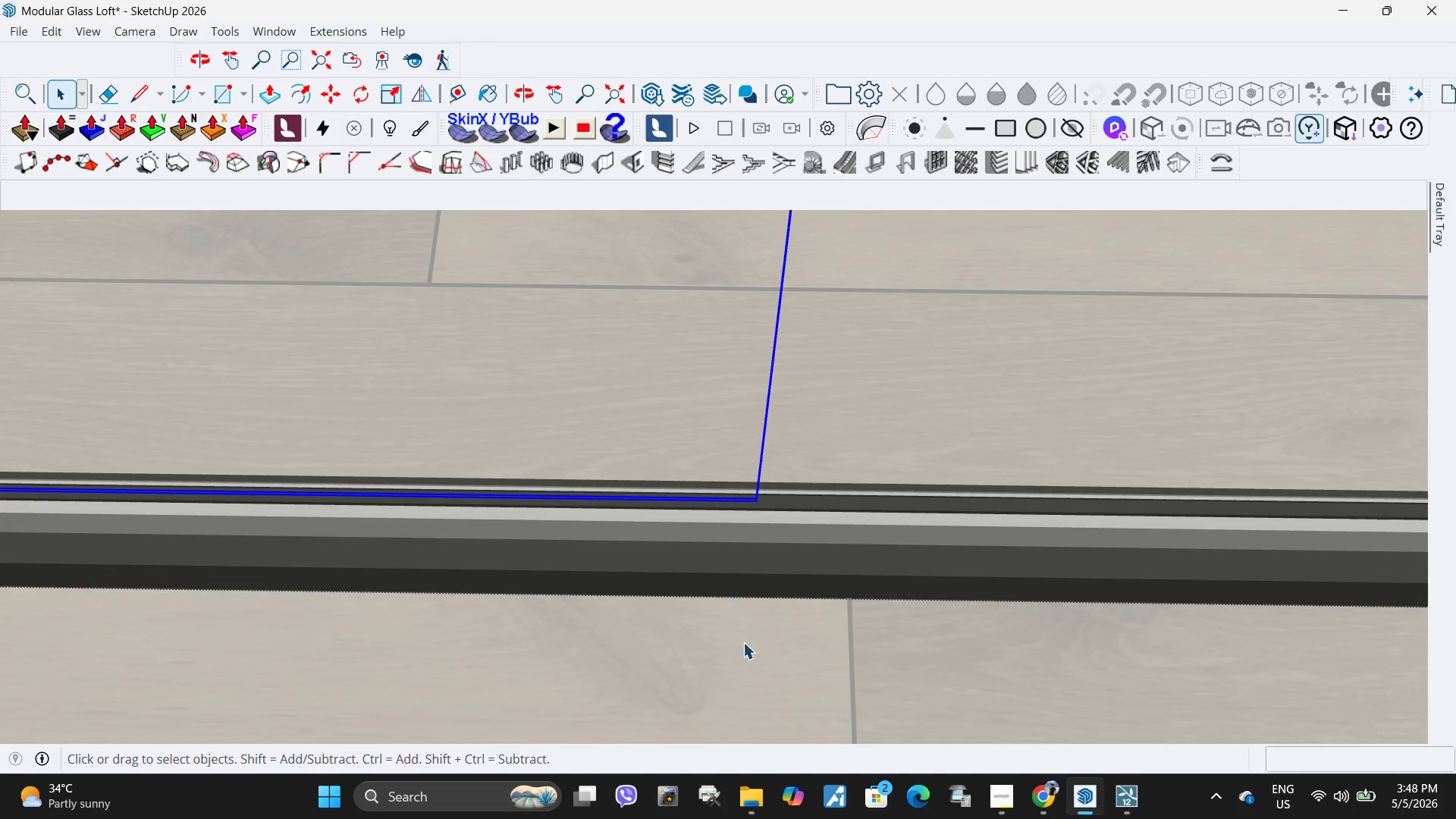 
left_click([743, 668])
 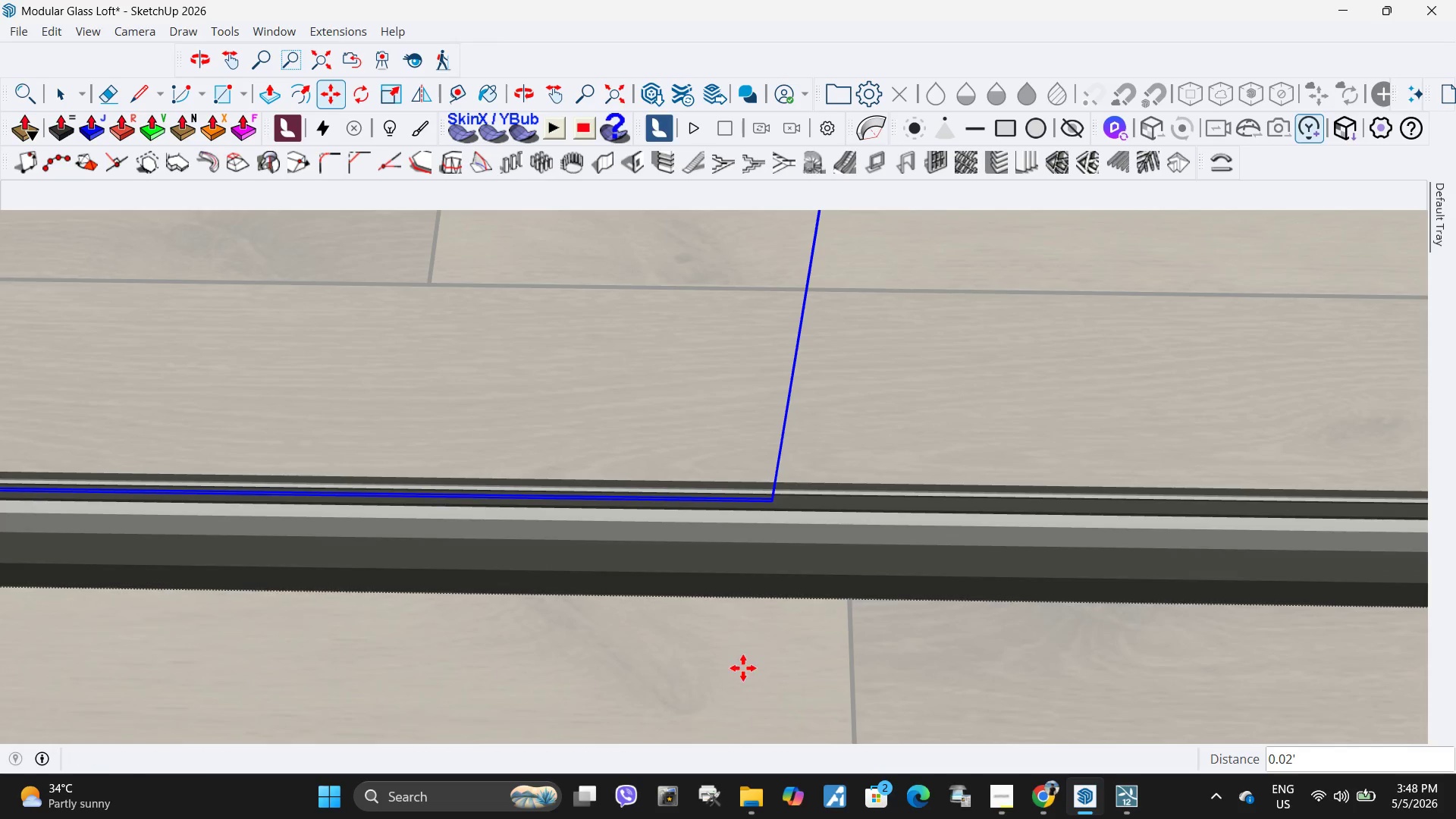 
key(Space)
 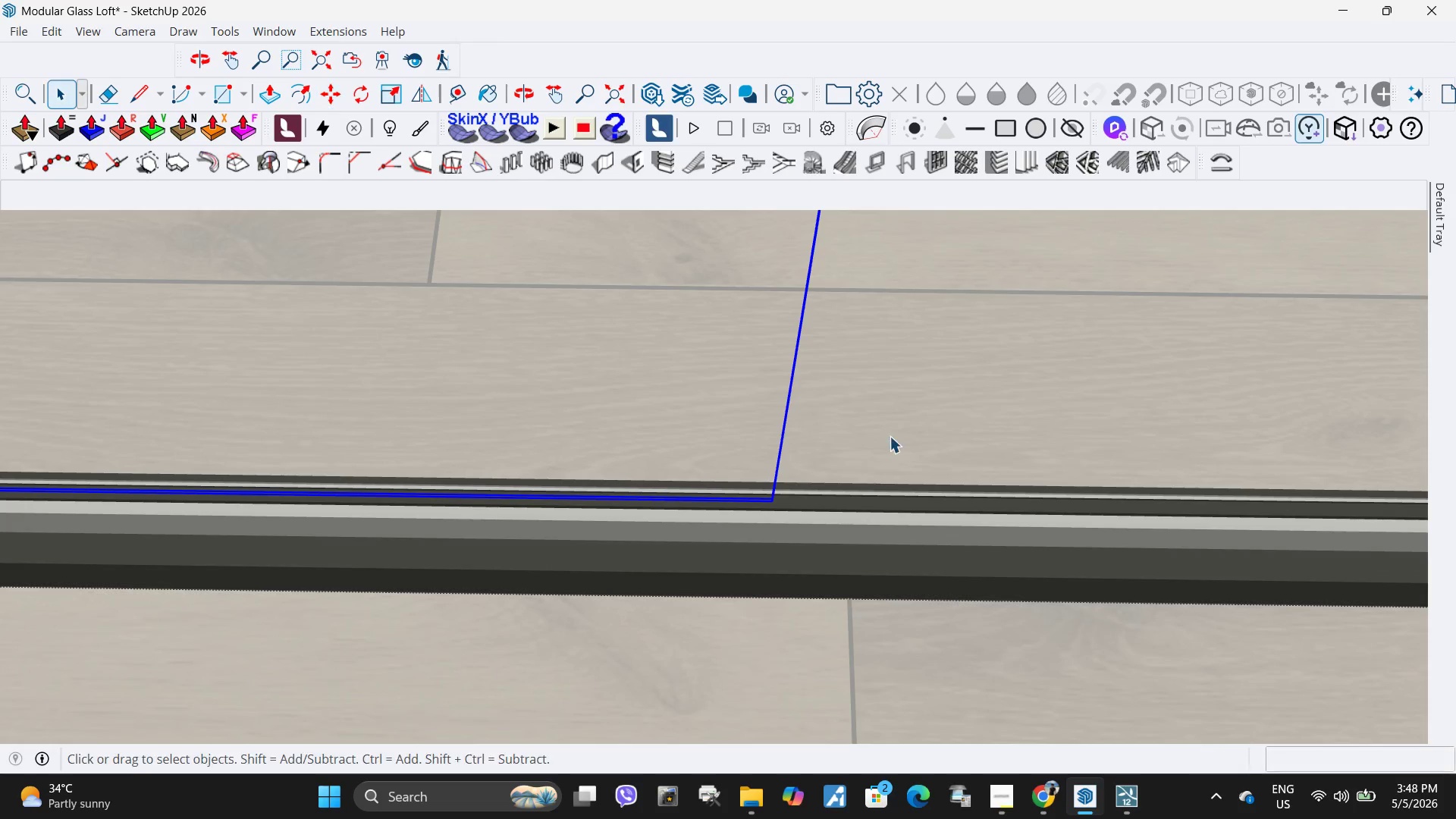 
double_click([891, 434])
 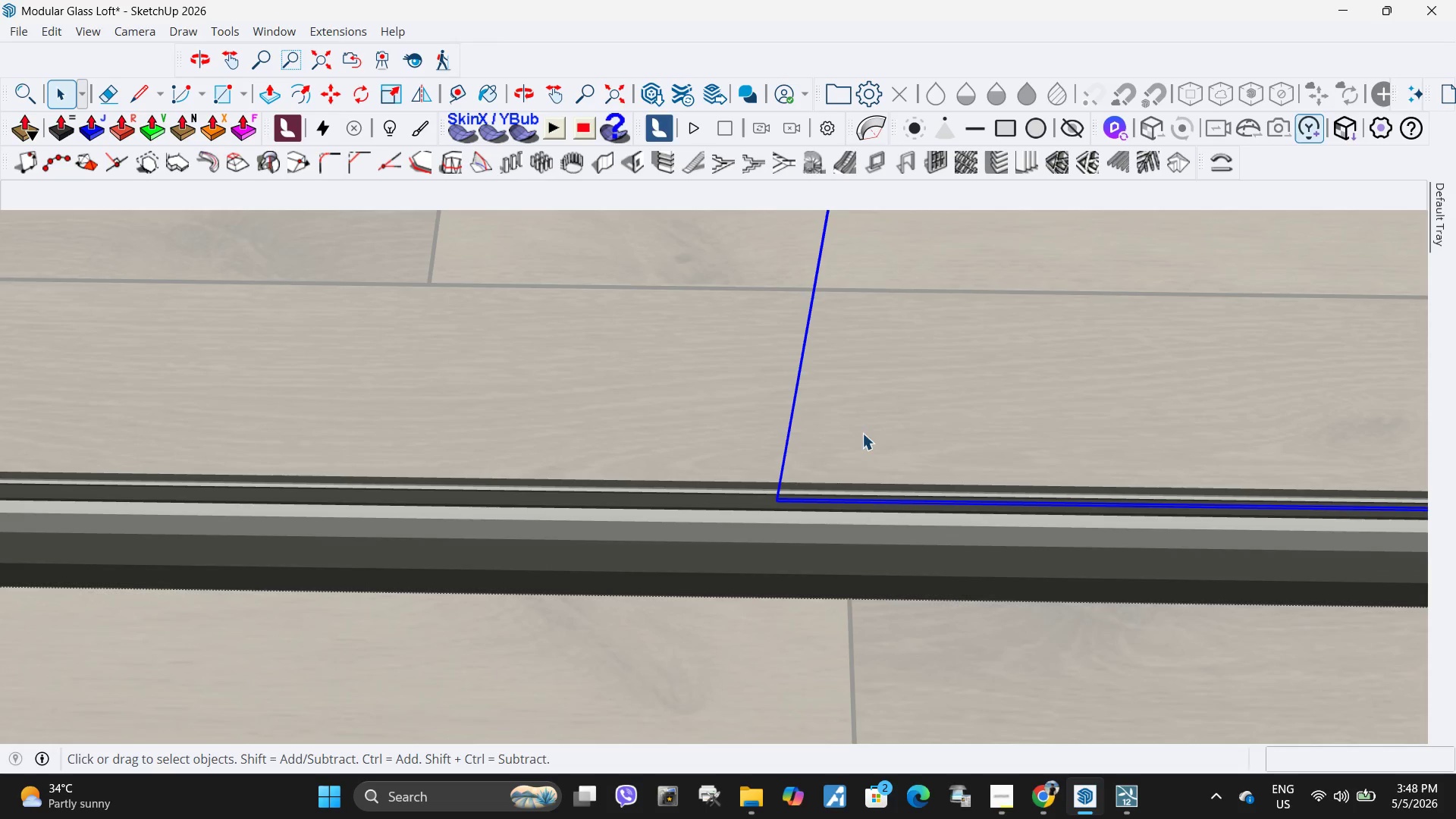 
left_click([645, 415])
 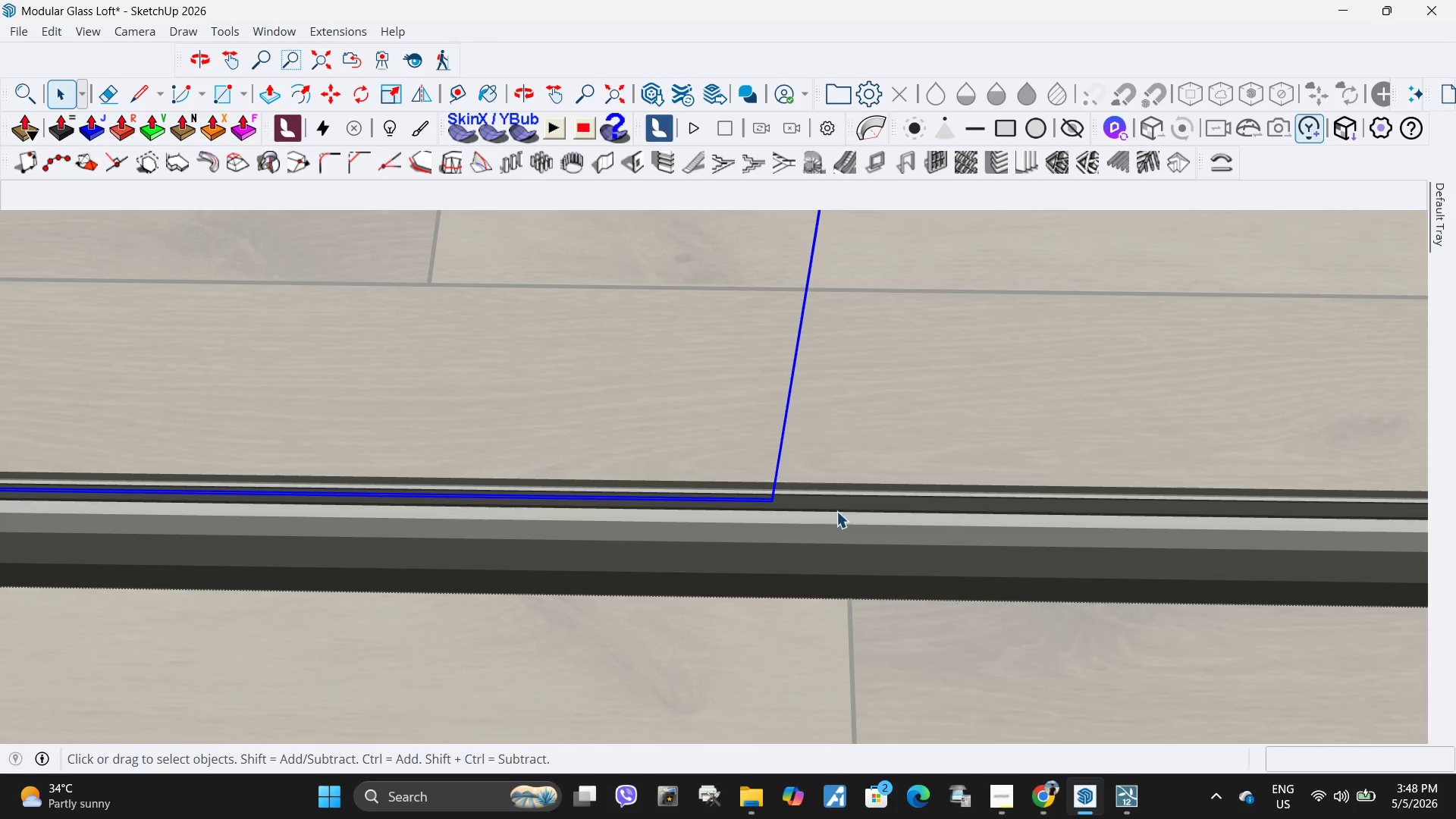 
right_click([752, 553])
 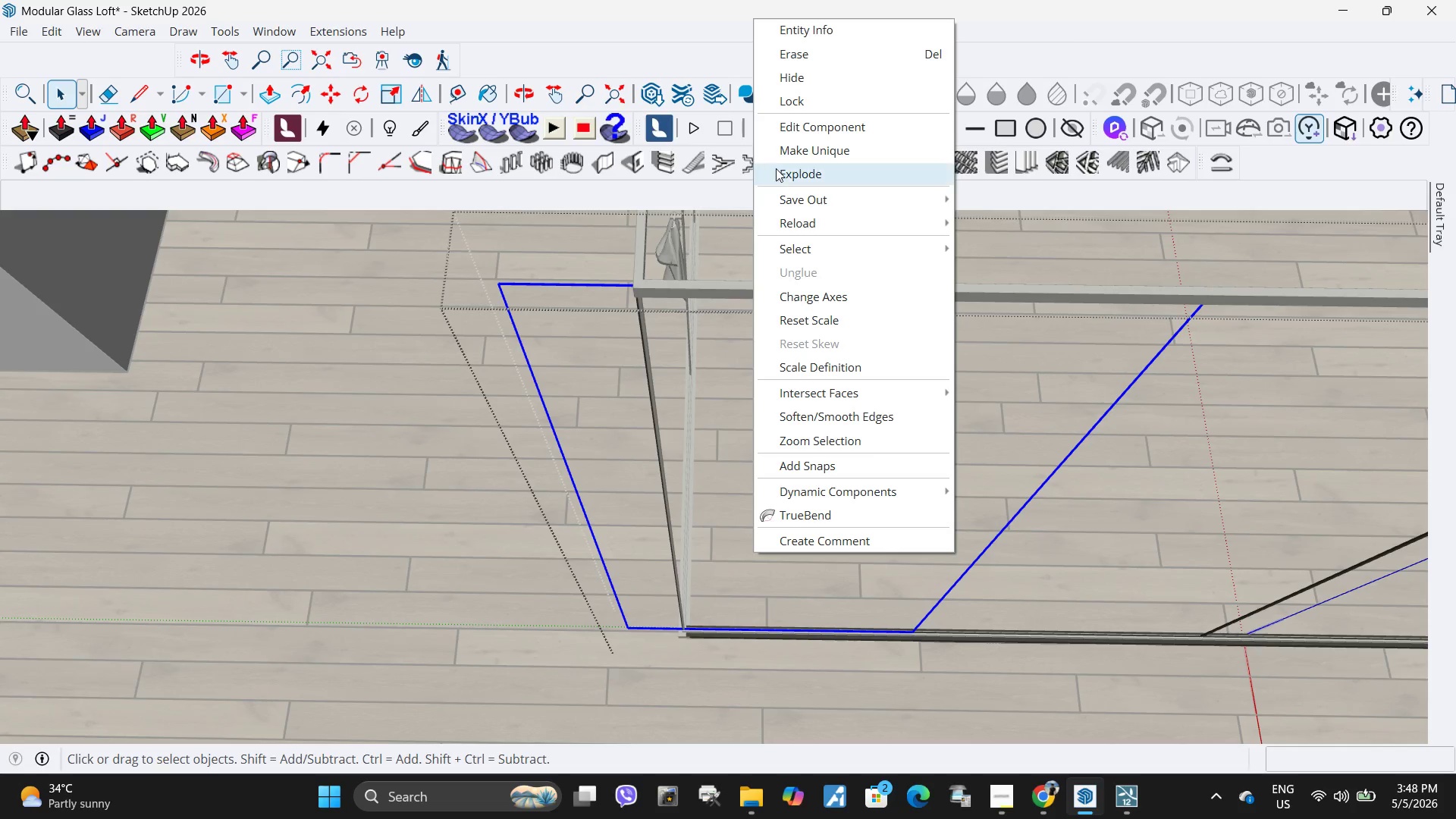 
scroll: coordinate [927, 658], scroll_direction: down, amount: 24.0
 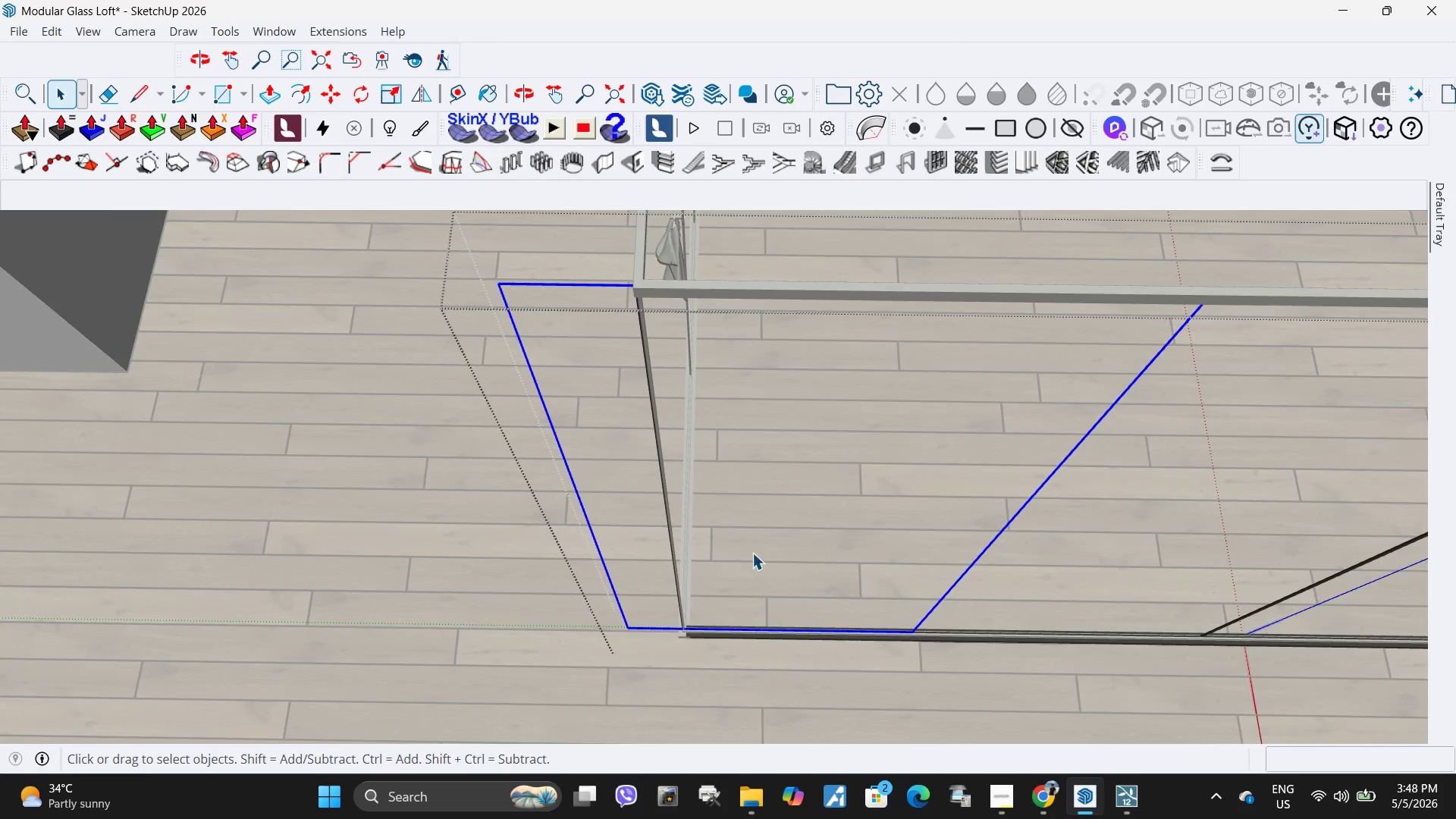 
left_click([820, 146])
 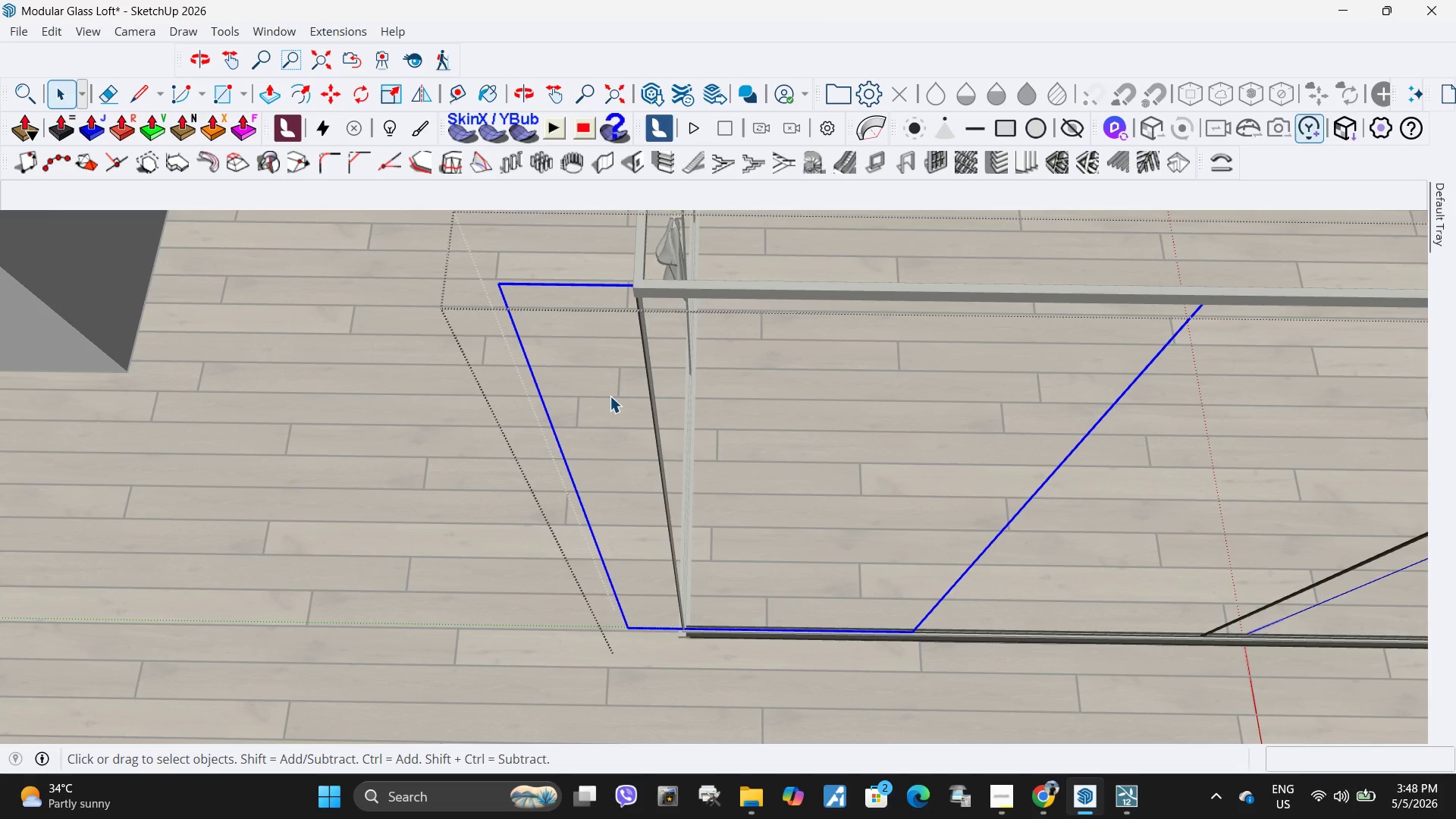 
double_click([610, 396])
 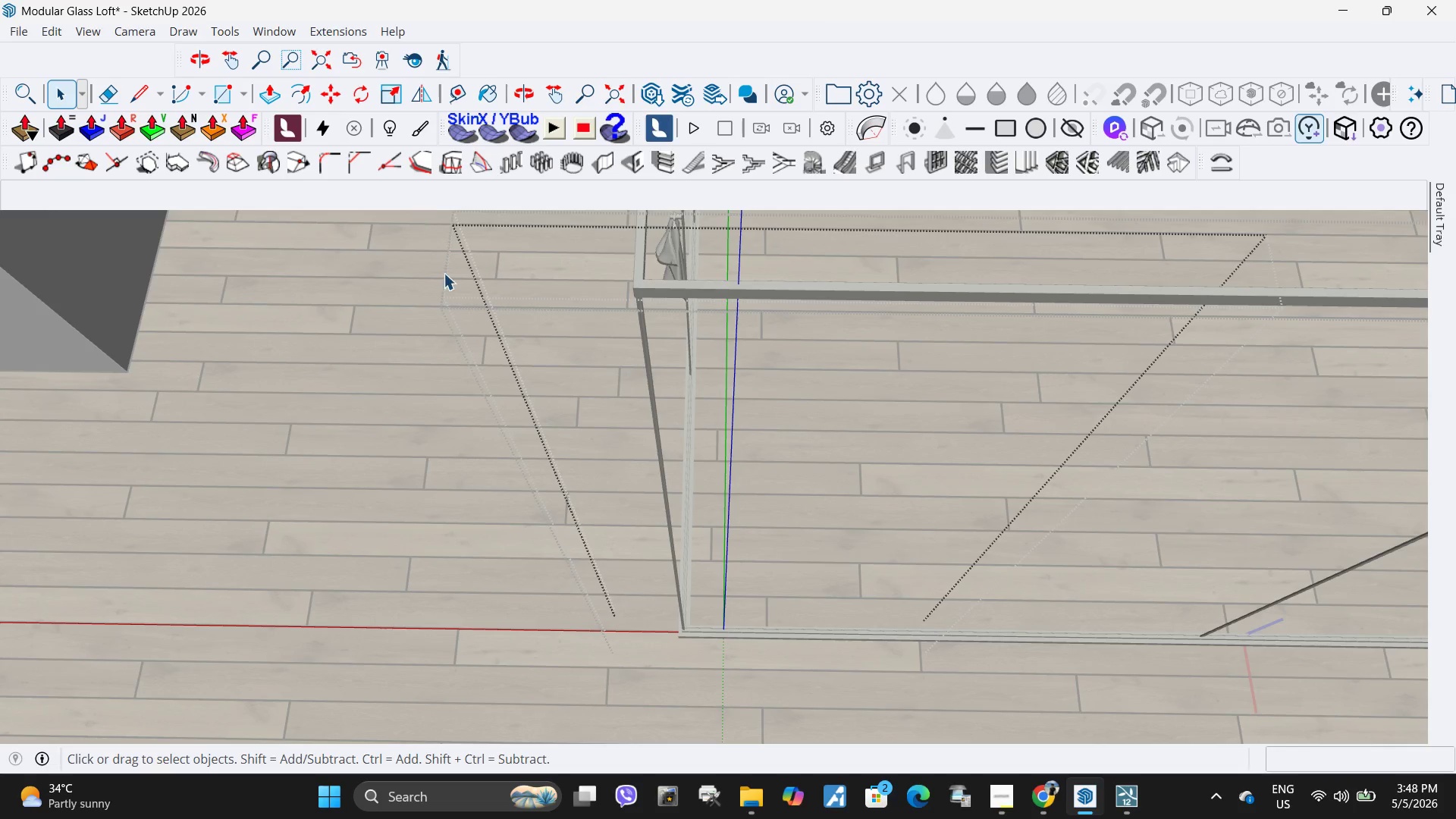 
left_click_drag(start_coordinate=[443, 252], to_coordinate=[693, 722])
 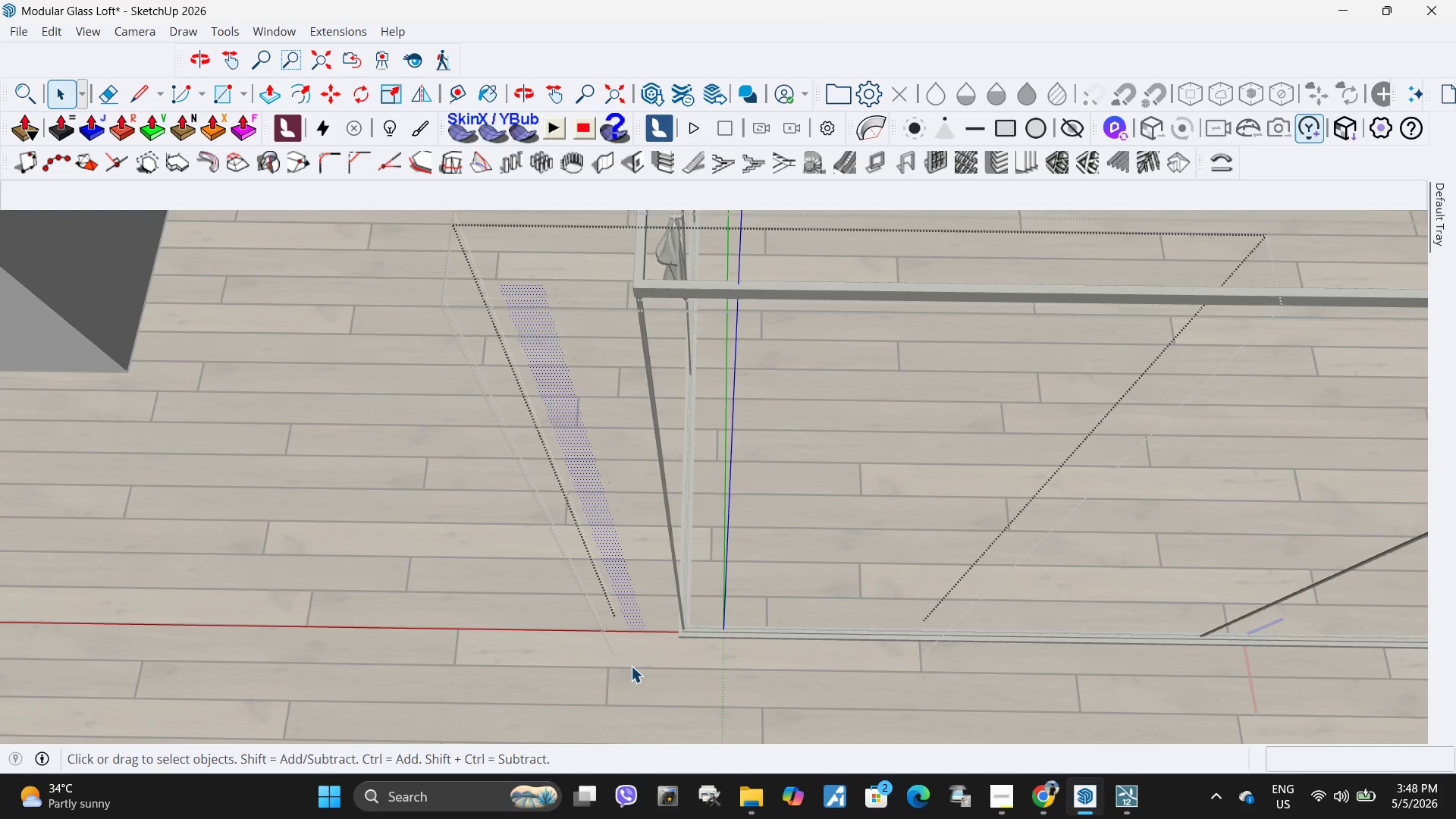 
scroll: coordinate [632, 665], scroll_direction: up, amount: 3.0
 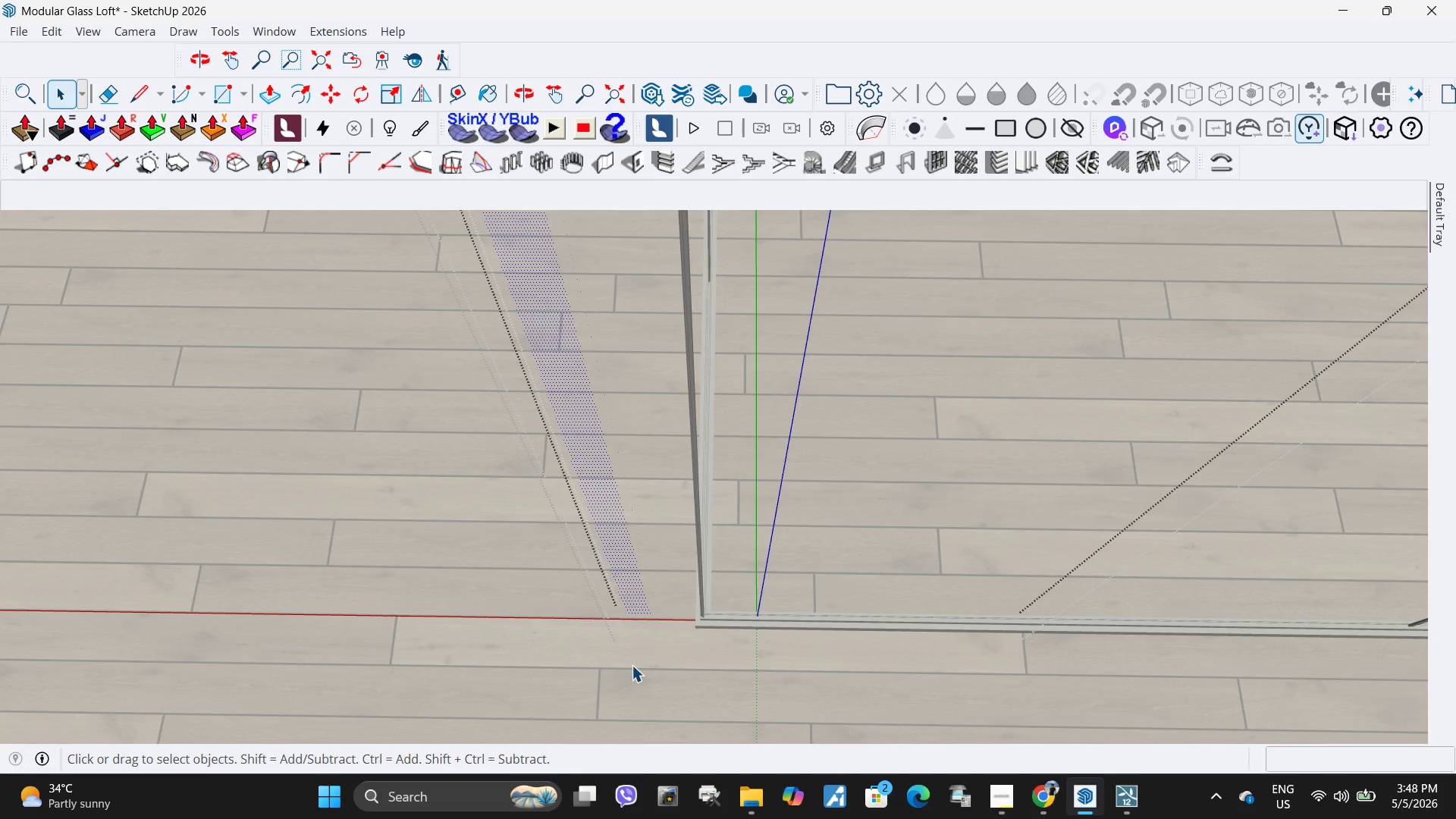 
key(M)
 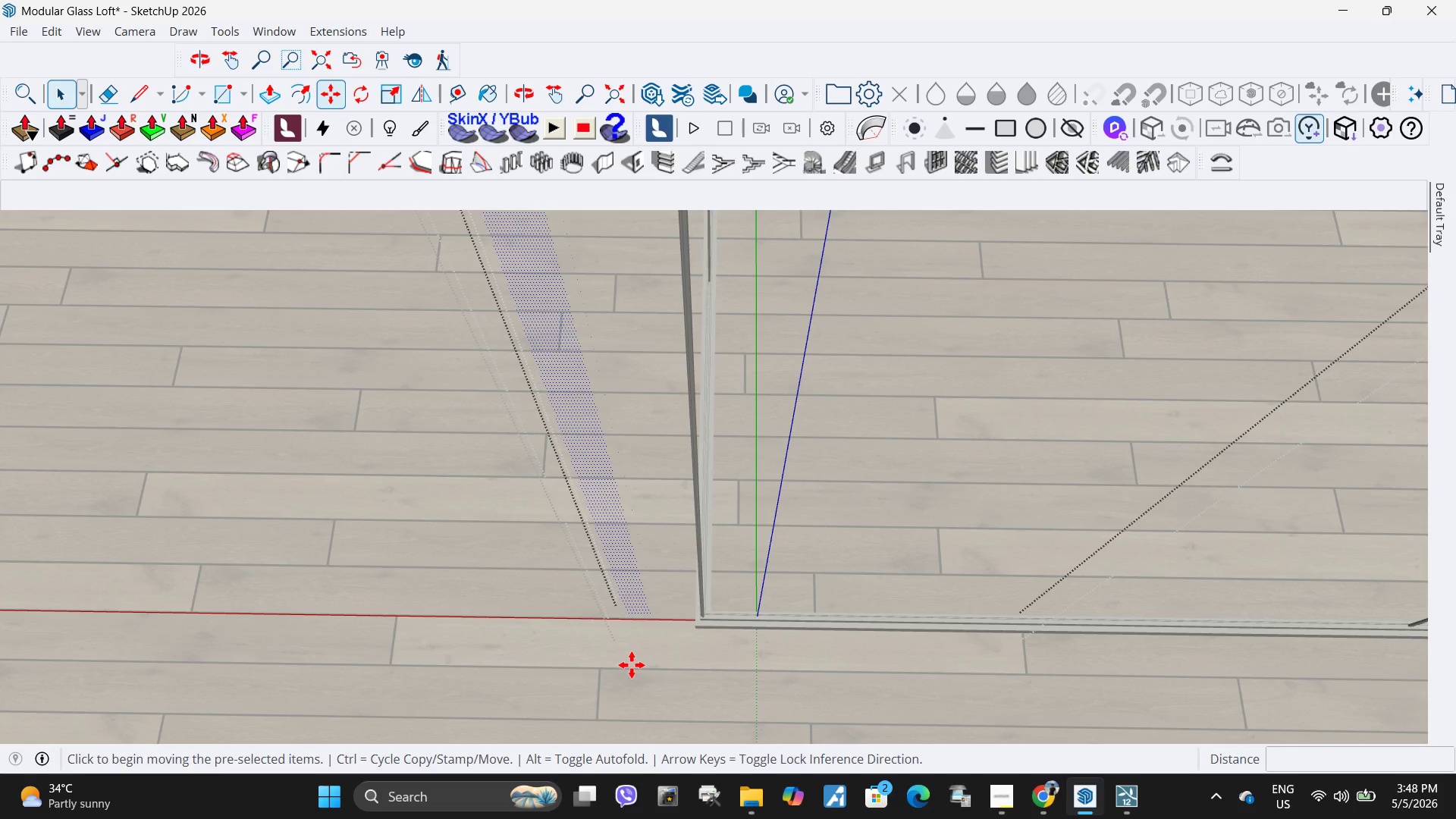 
left_click([632, 665])
 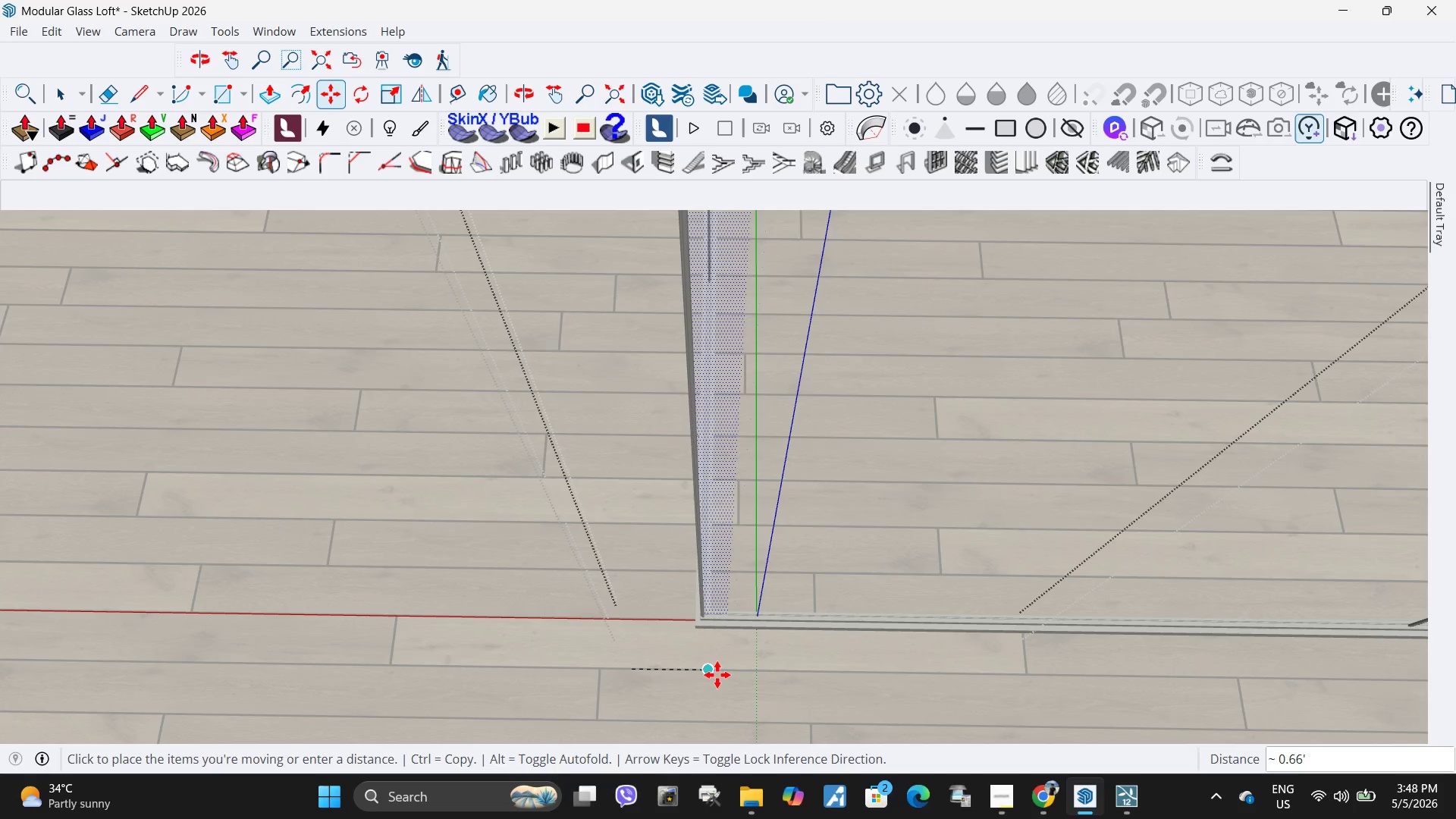 
left_click([717, 674])
 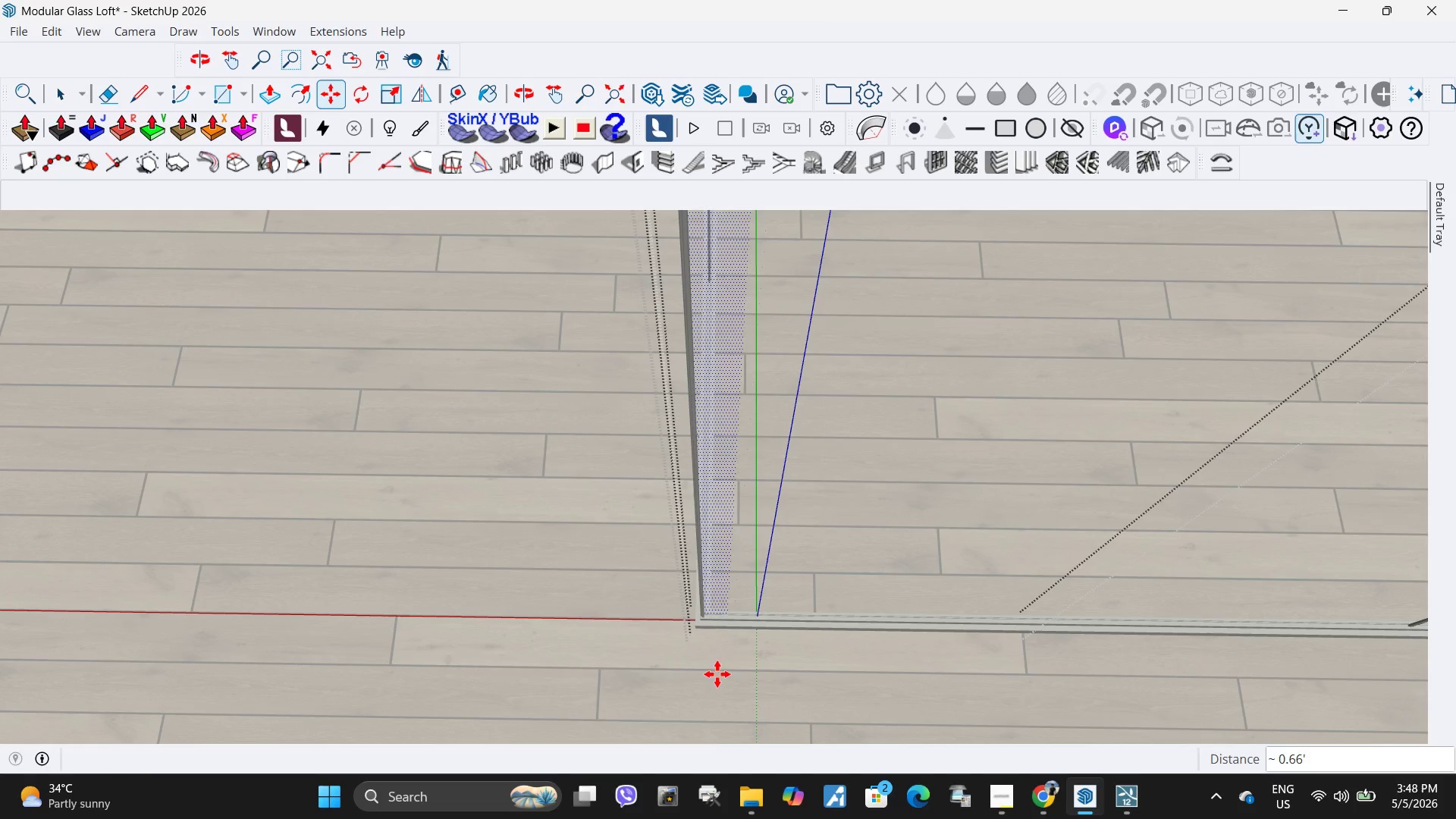 
key(Space)
 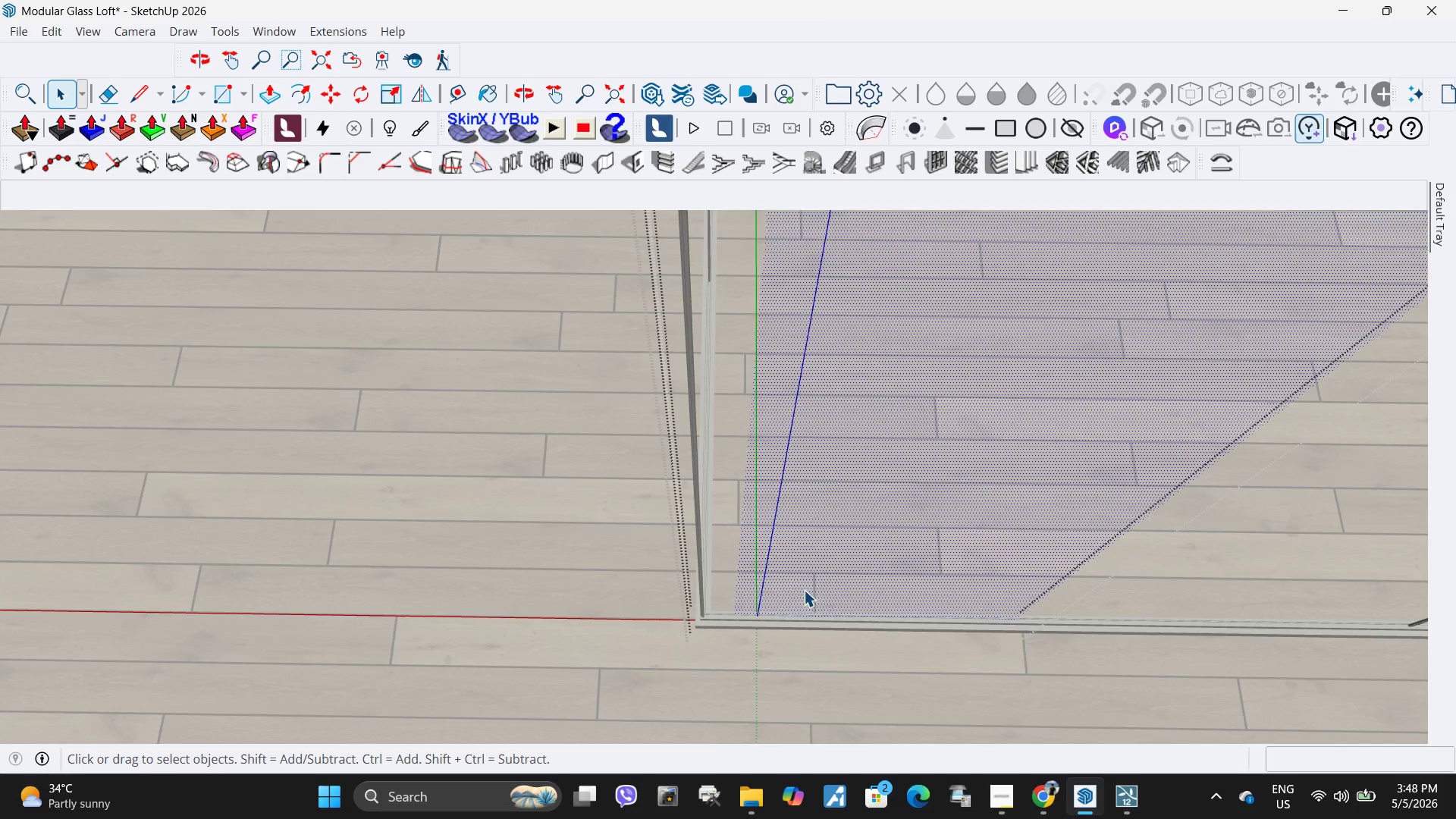 
key(Escape)
 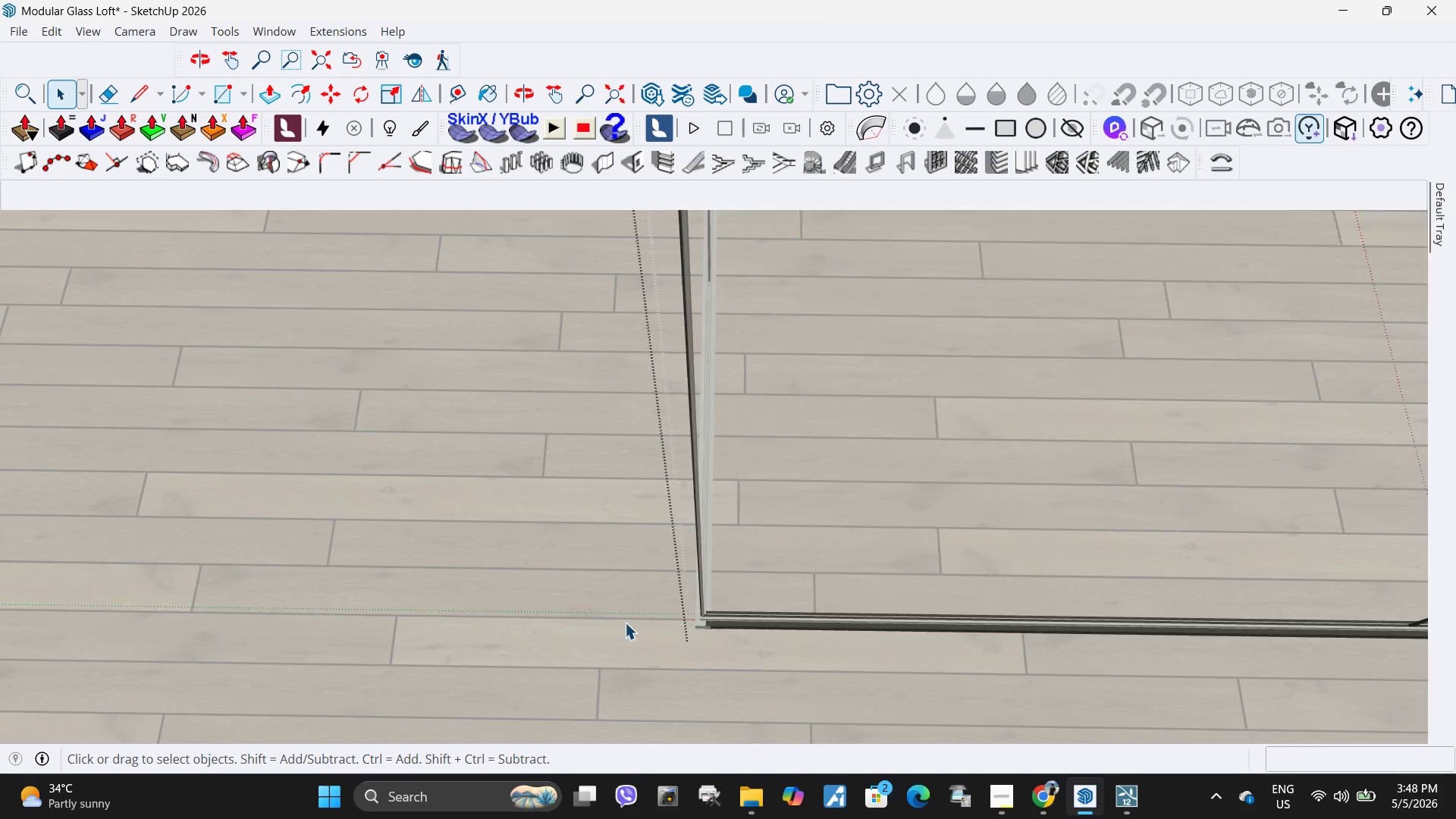 
key(Escape)
 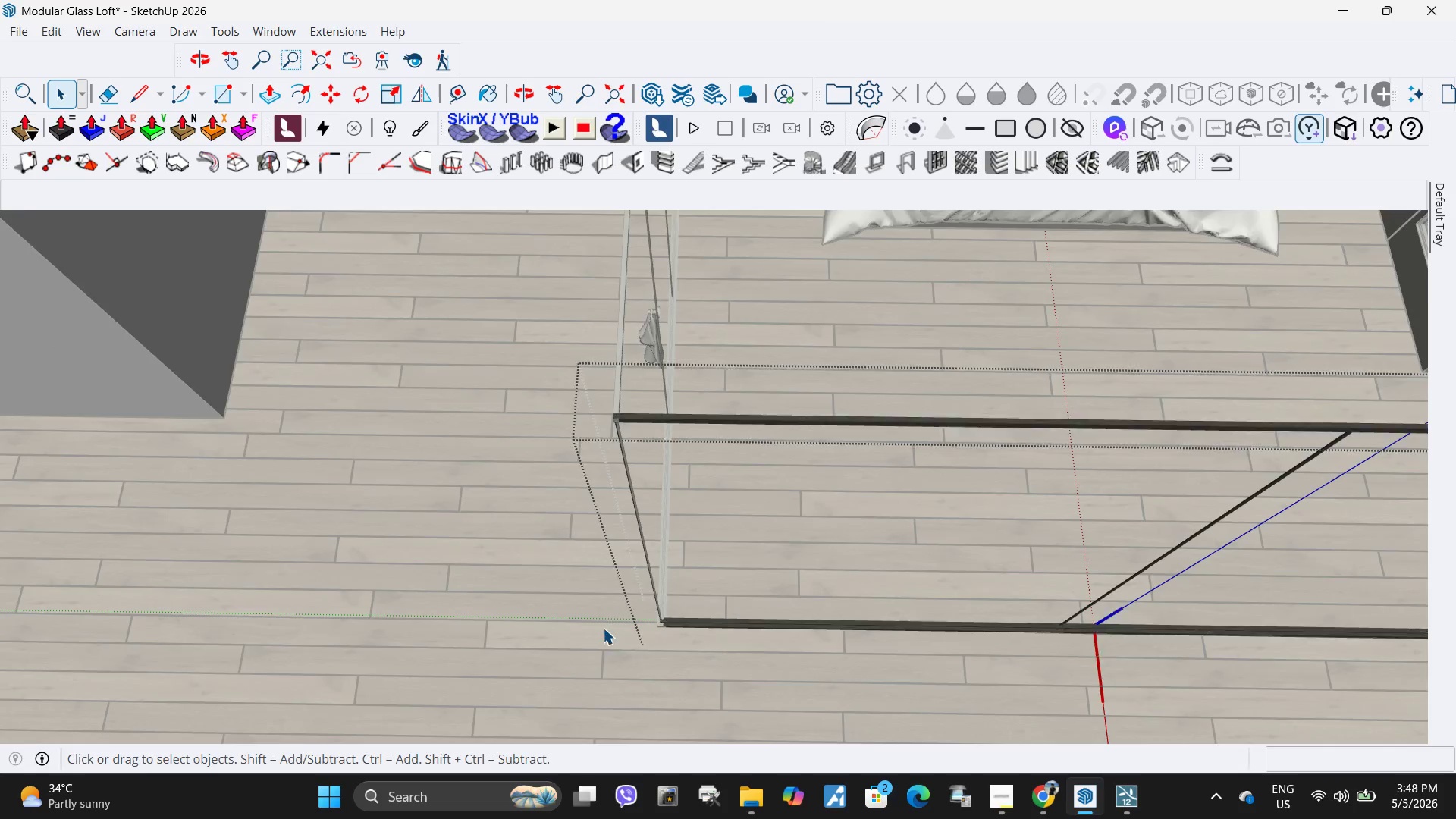 
key(Escape)
 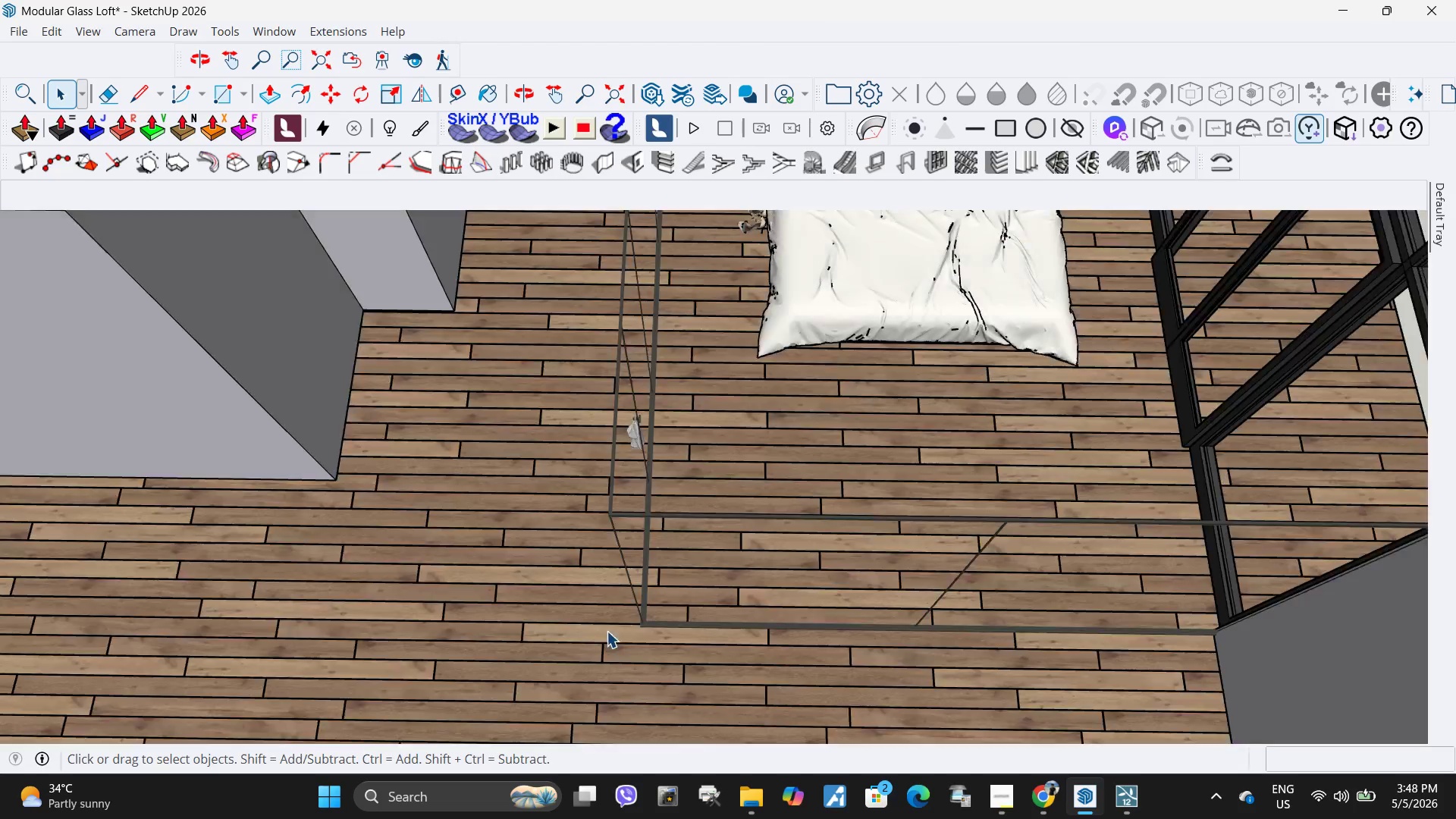 
key(Escape)
 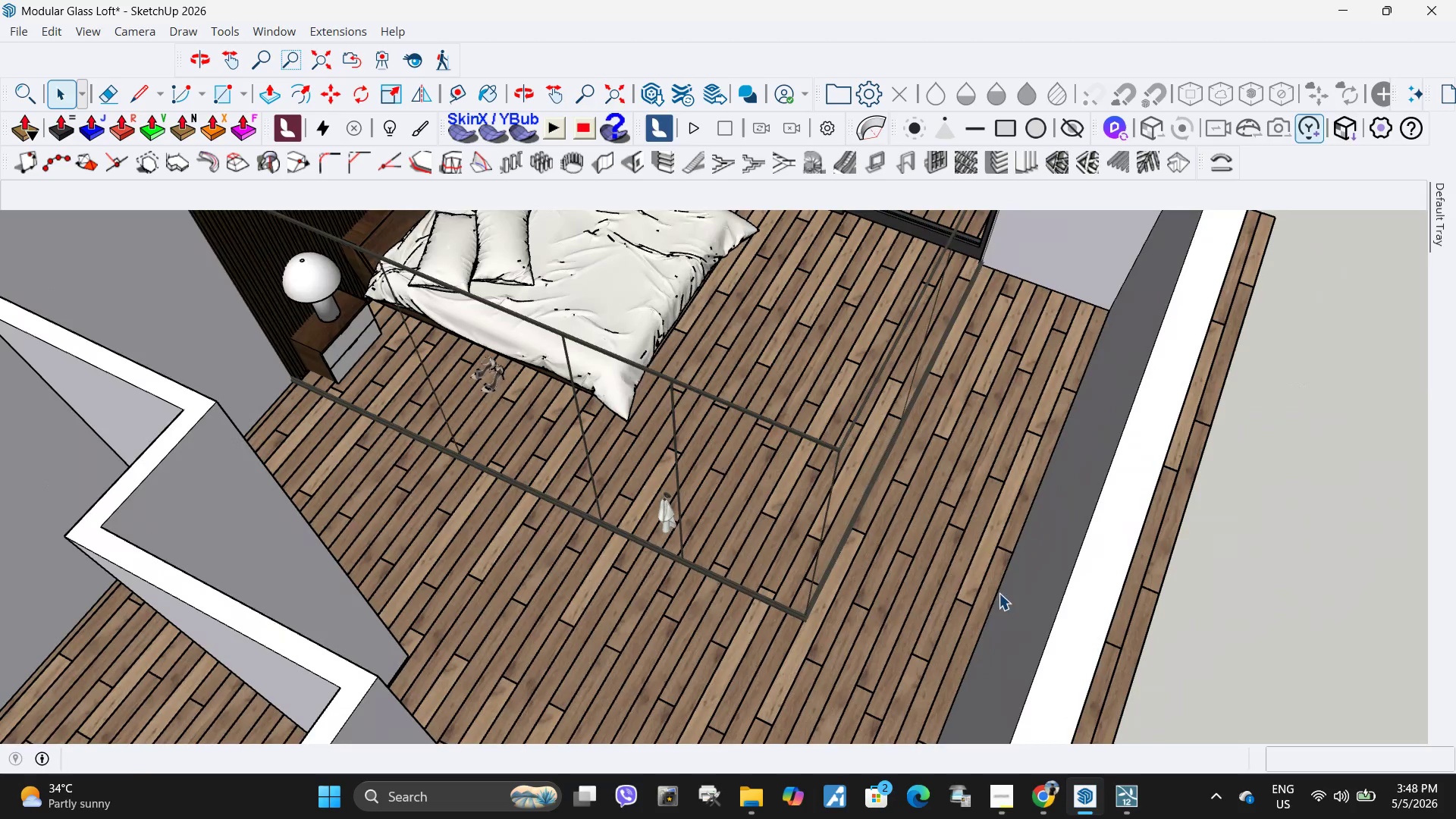 
scroll: coordinate [603, 628], scroll_direction: down, amount: 12.0
 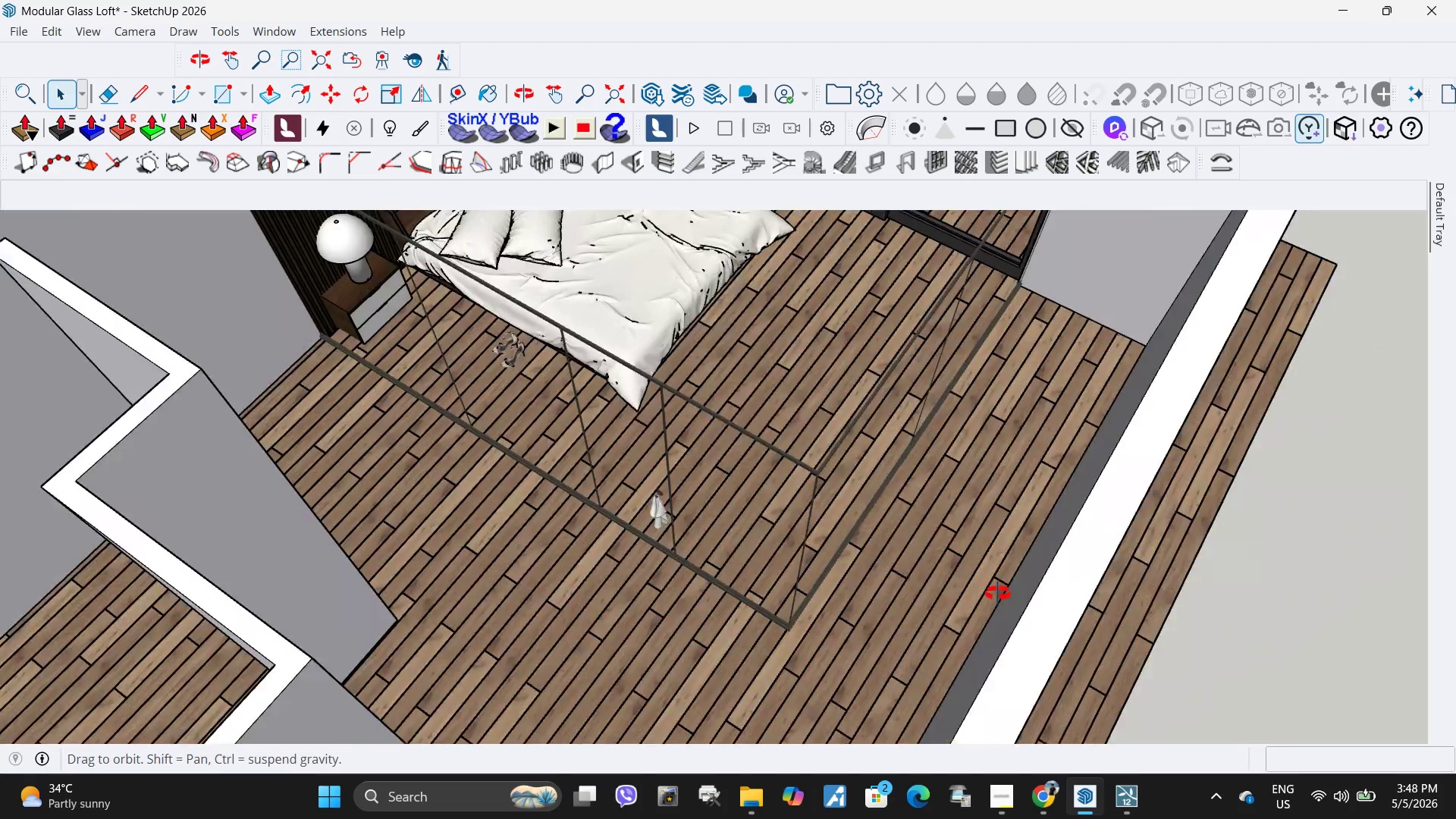 
key(Escape)
 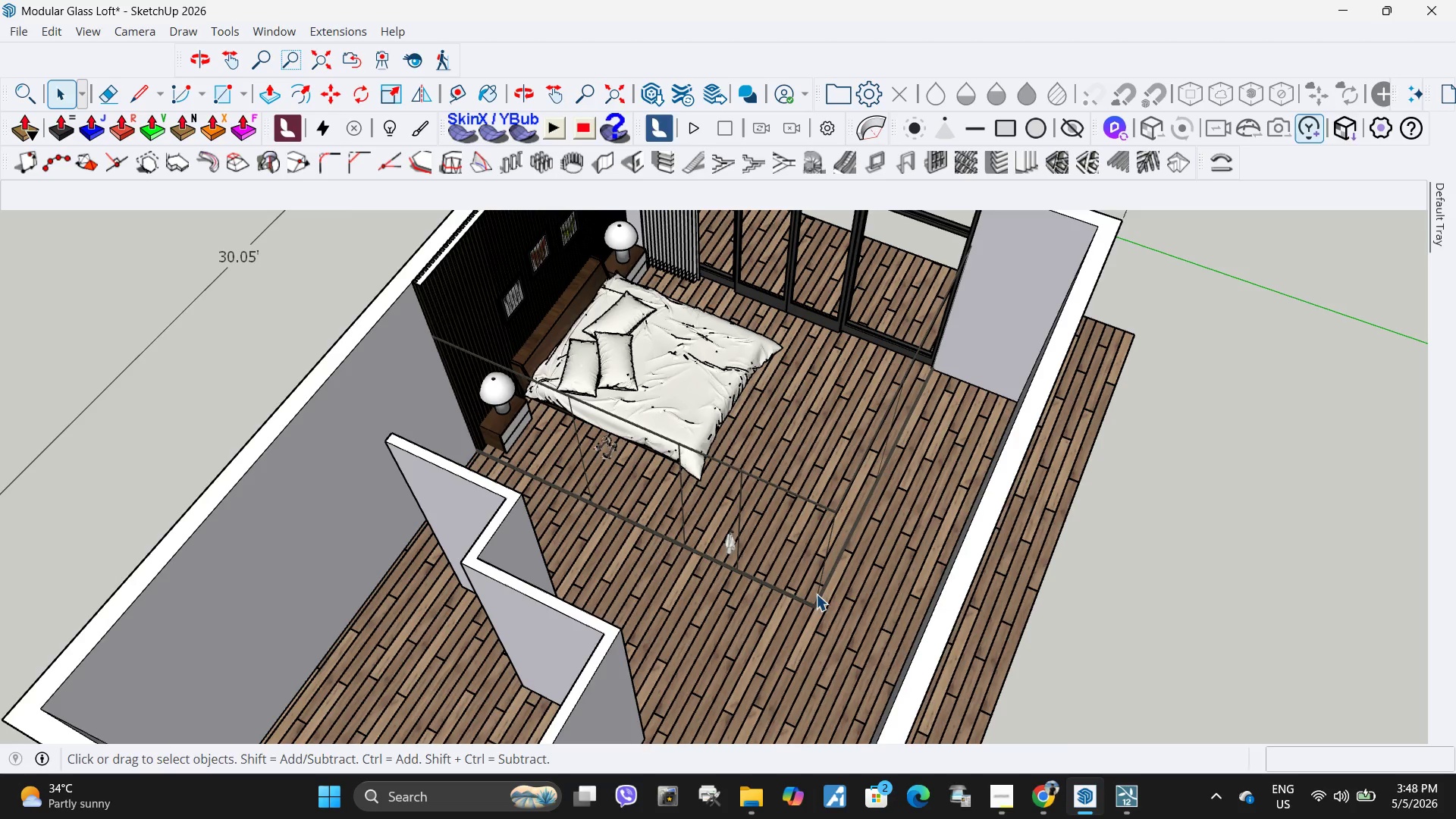 
key(Escape)
 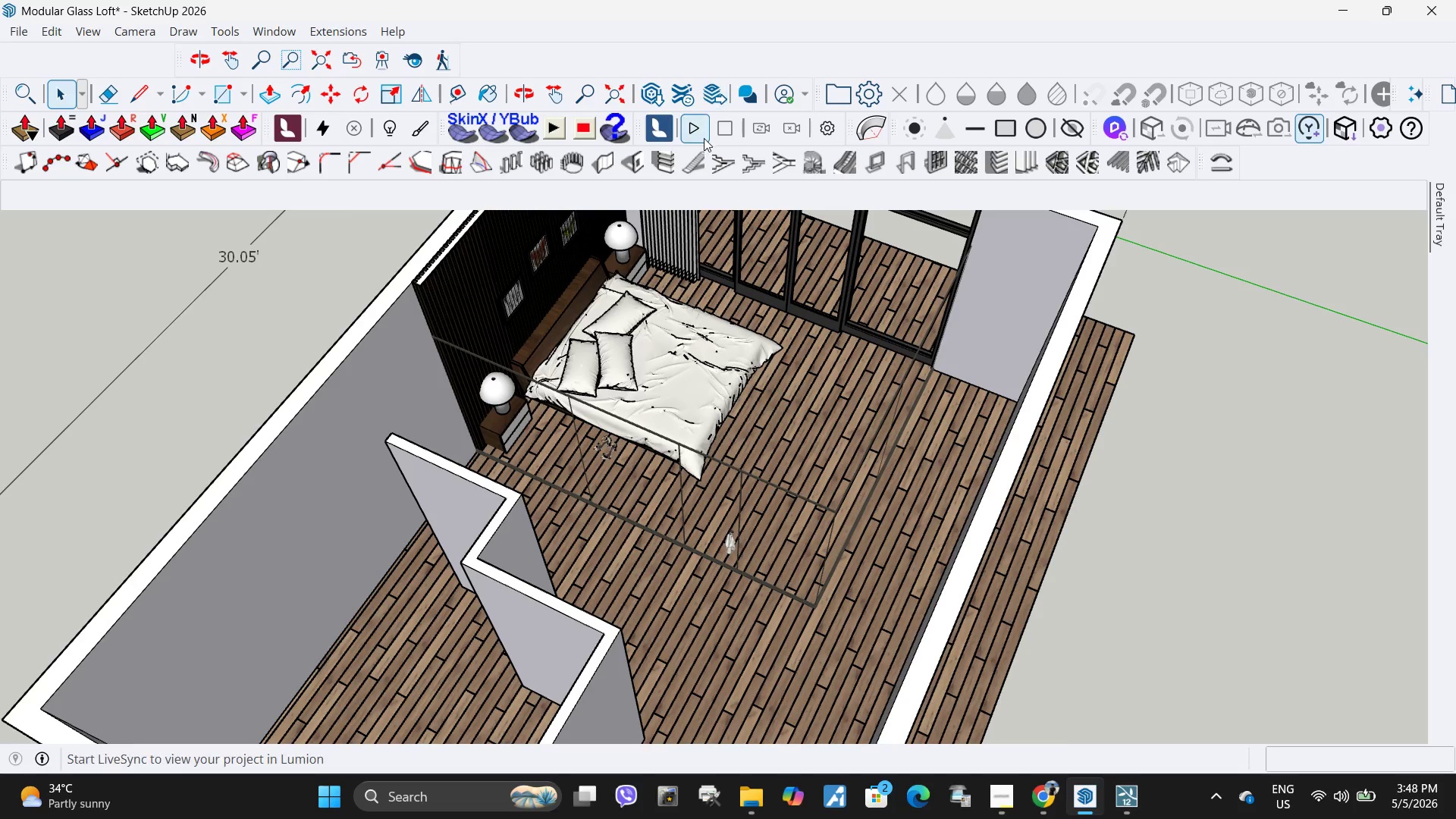 
scroll: coordinate [821, 591], scroll_direction: down, amount: 5.0
 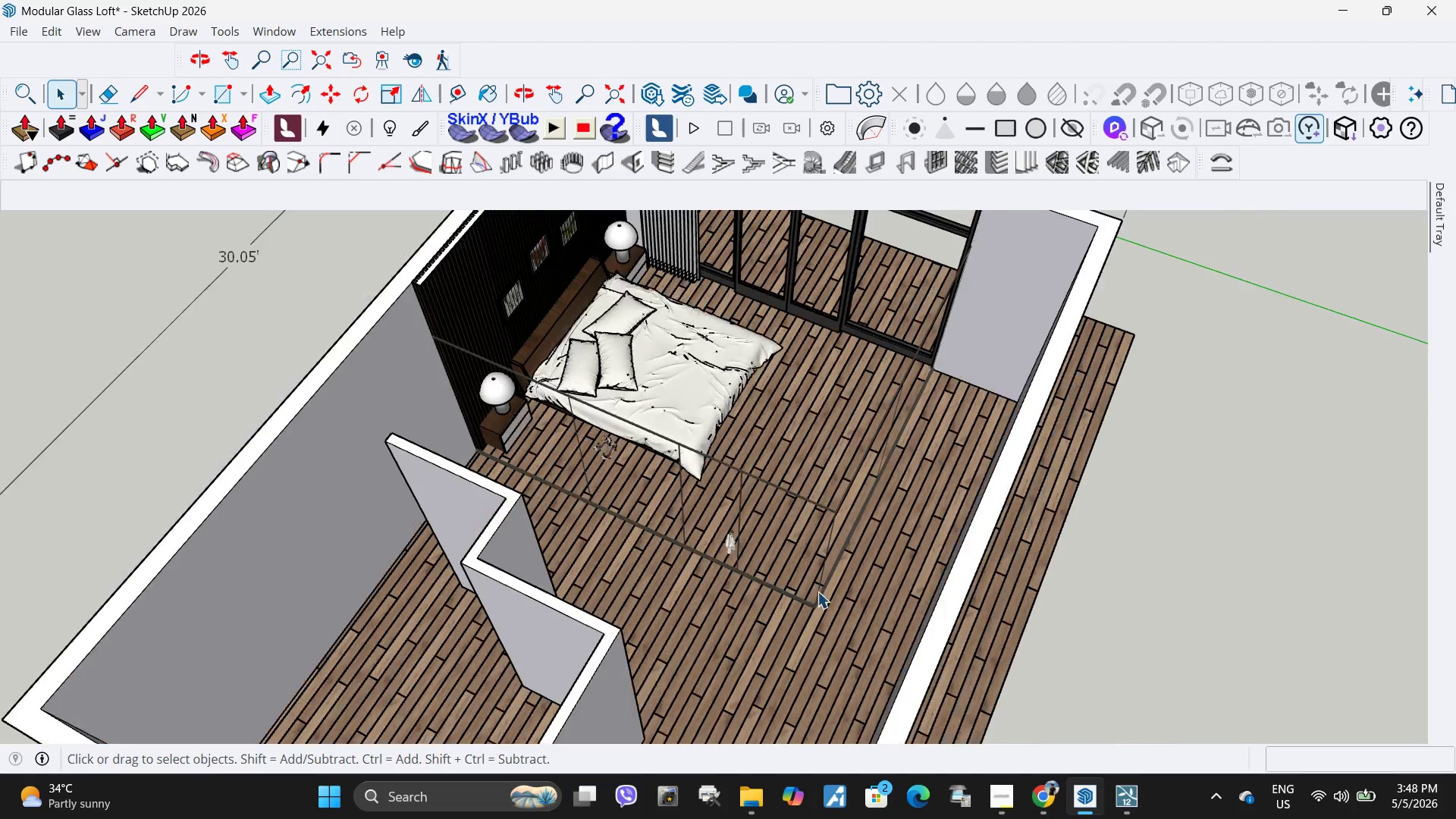 
left_click([692, 138])
 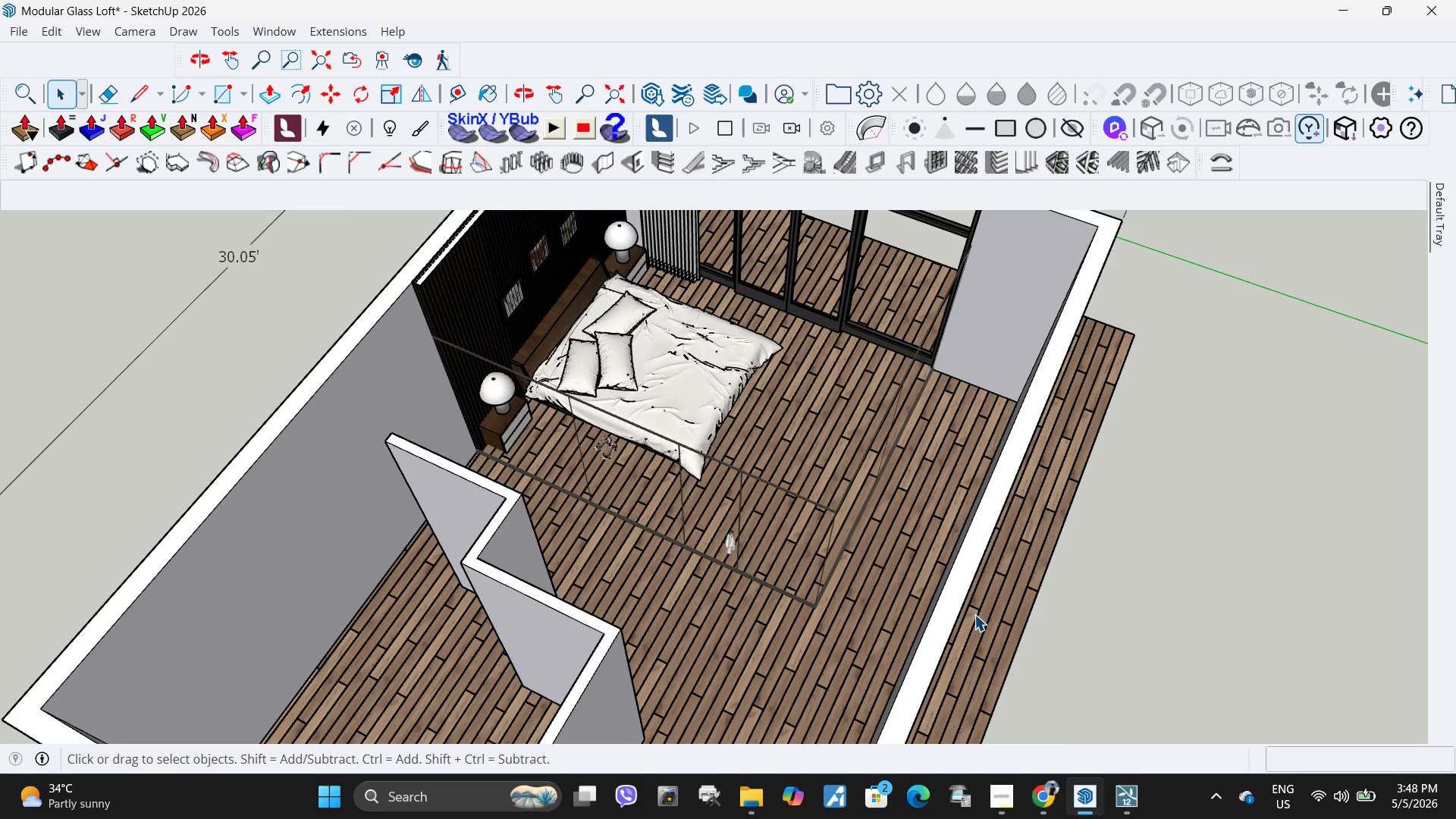 
wait(28.97)
 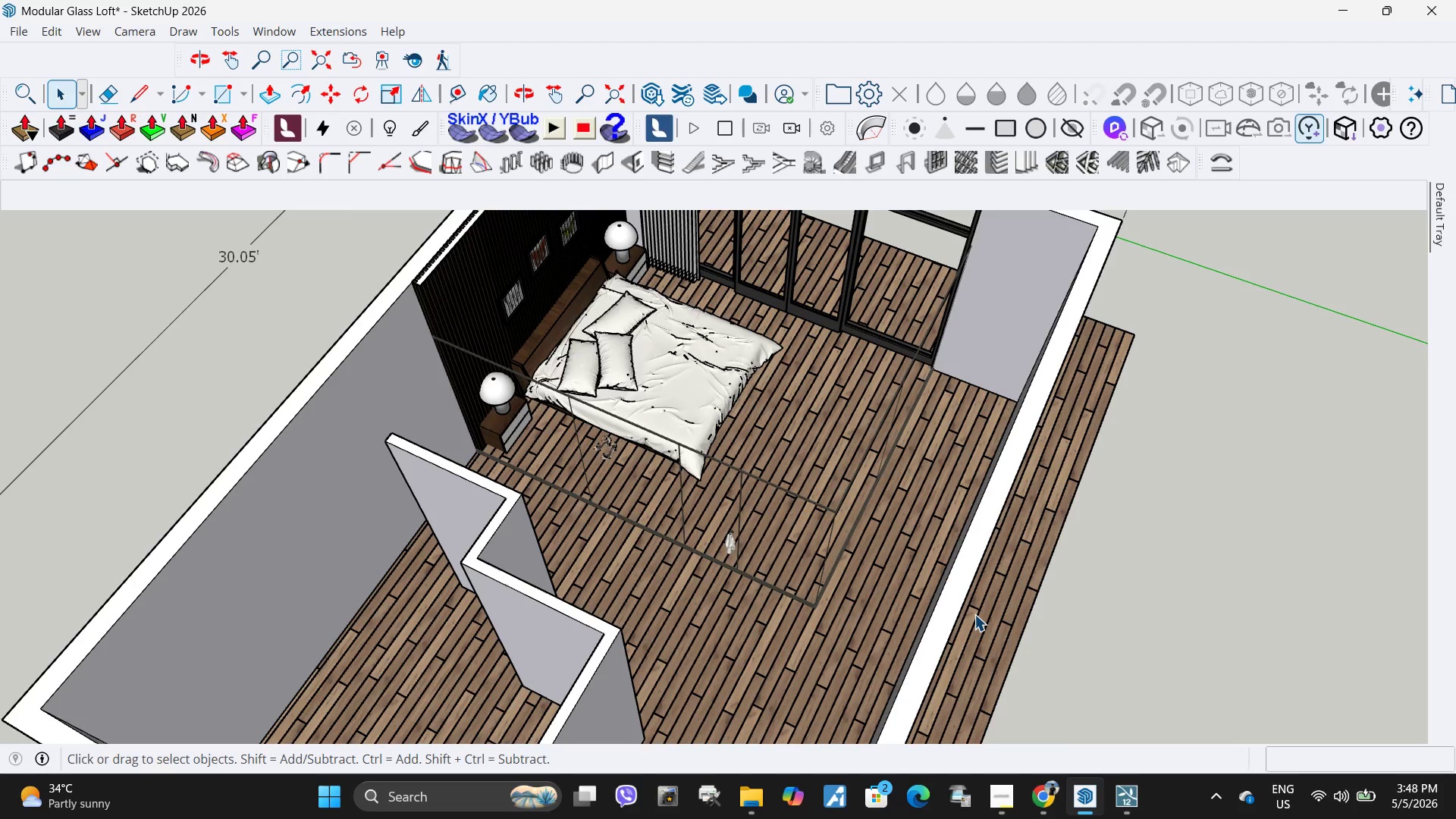 
left_click([1153, 714])
 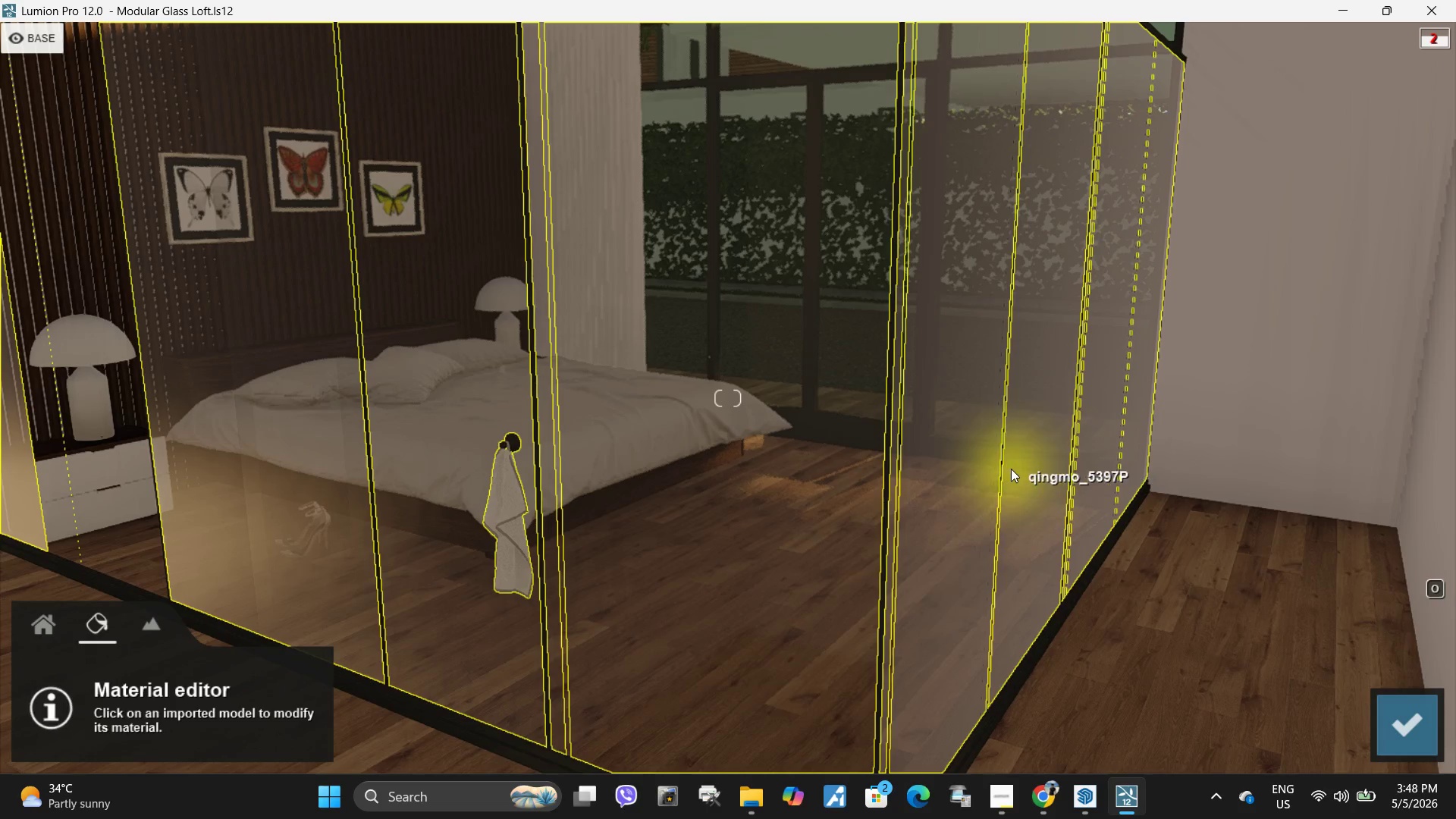 
type(asqddeae)
 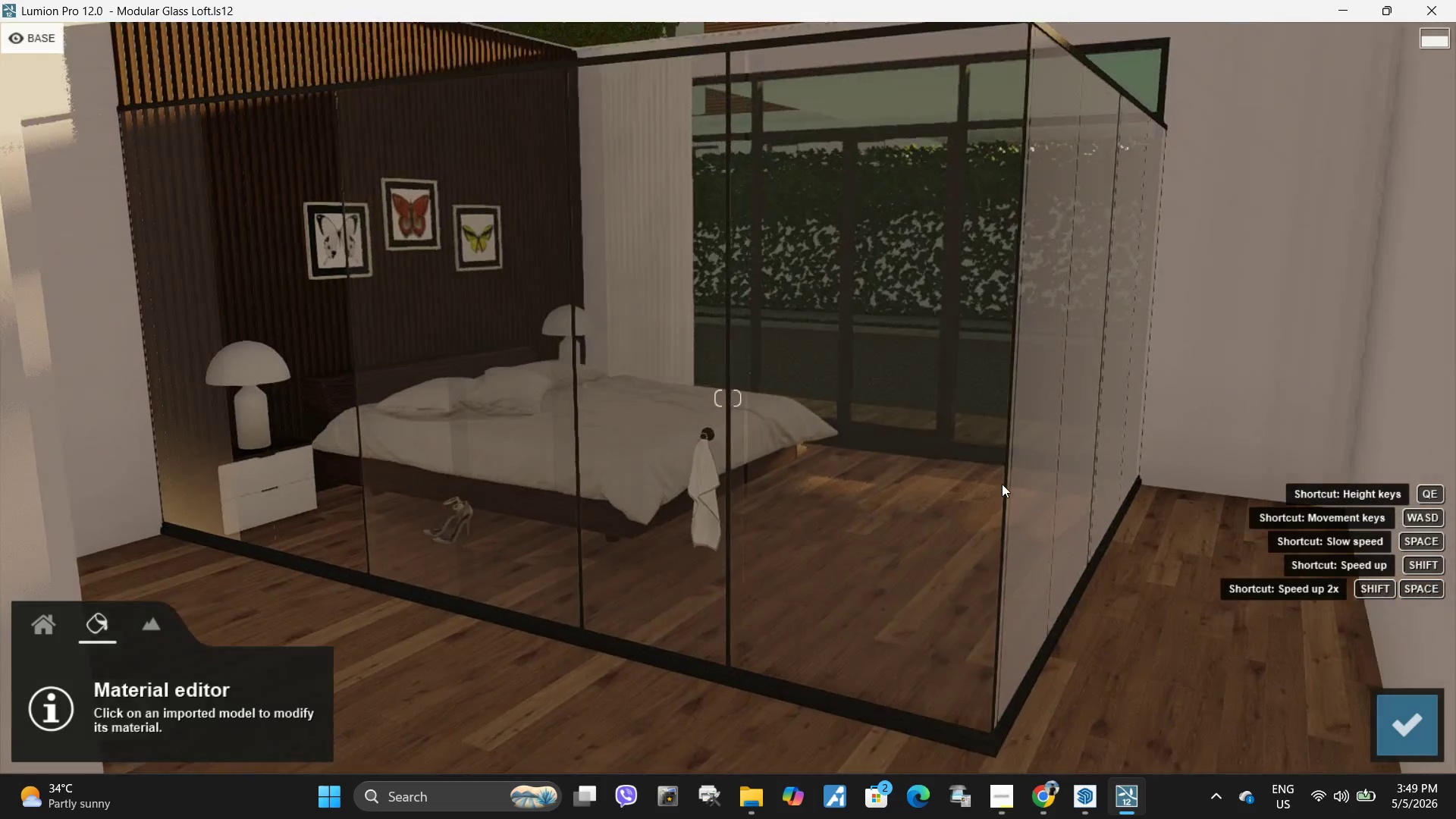 
key(W)
 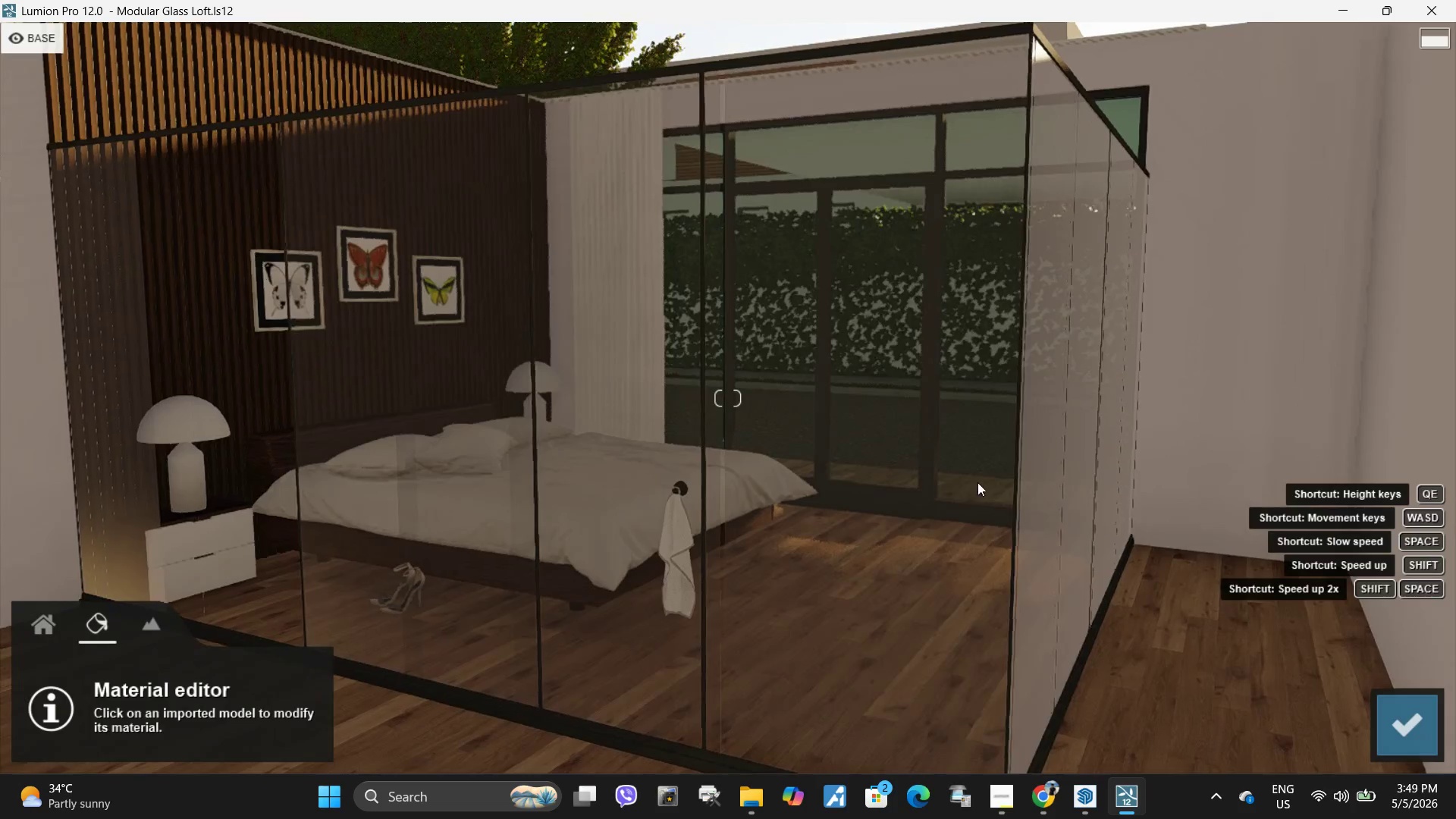 
type(ea)
 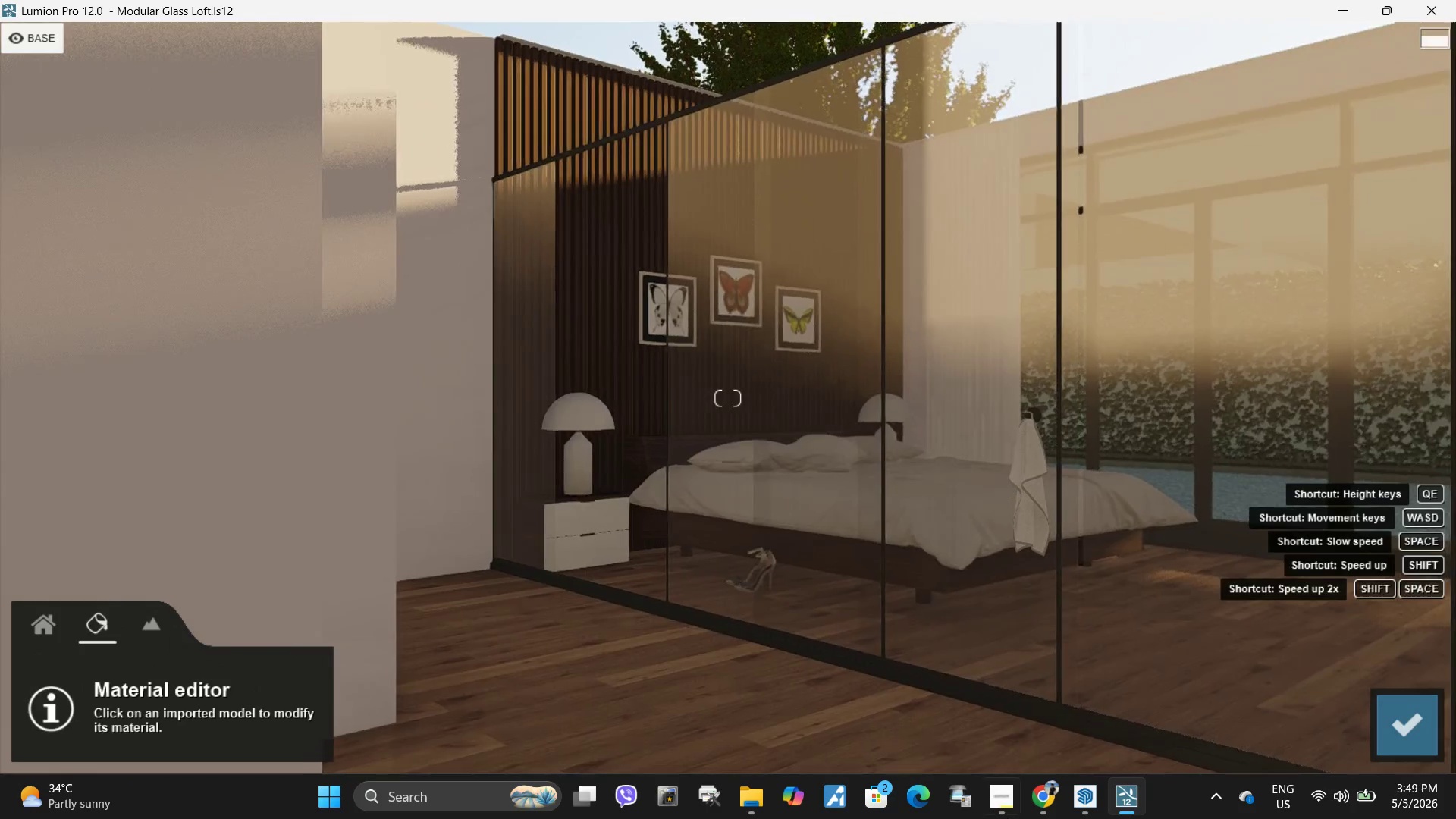 
left_click([1078, 792])
 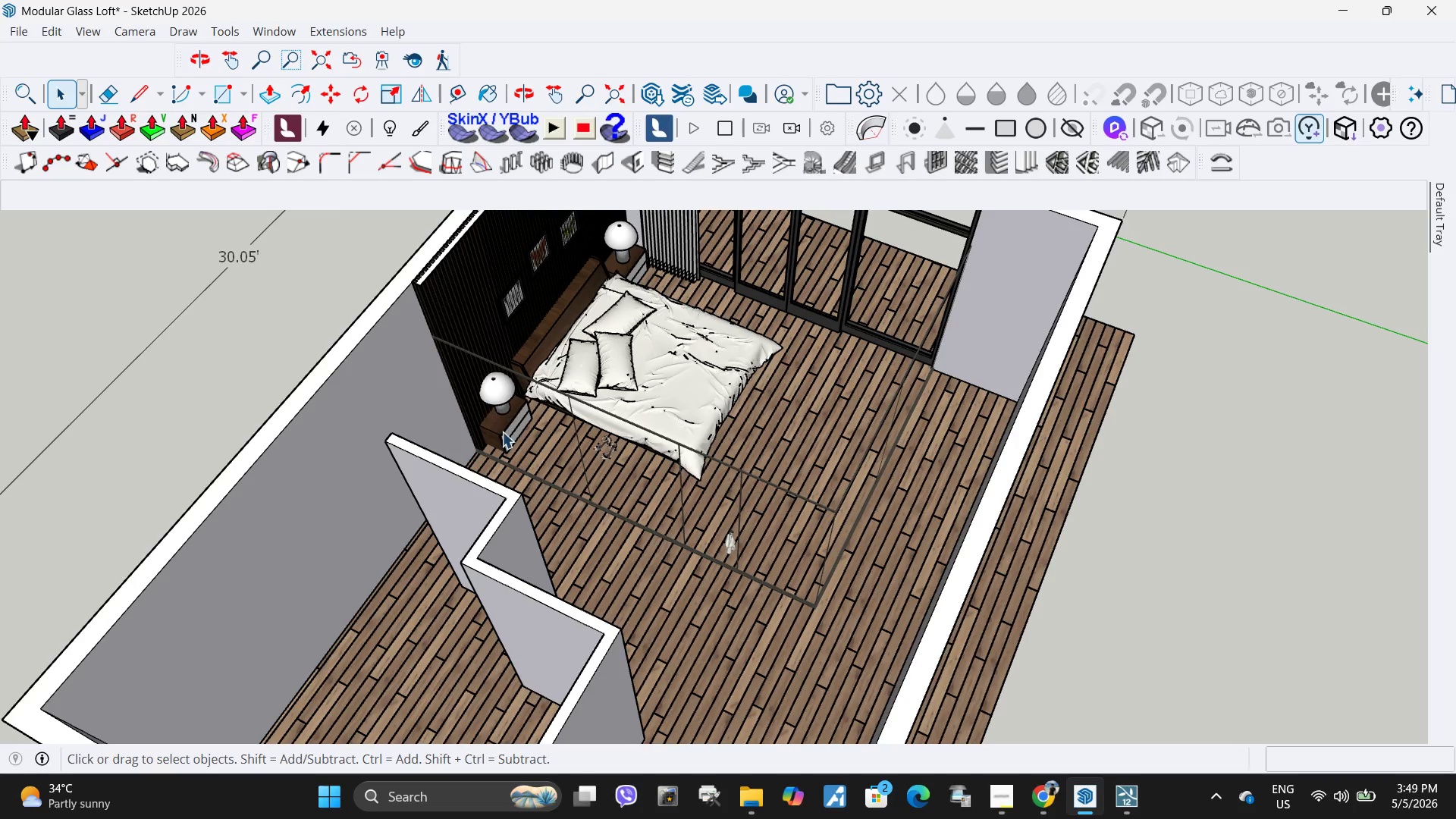 
double_click([502, 430])
 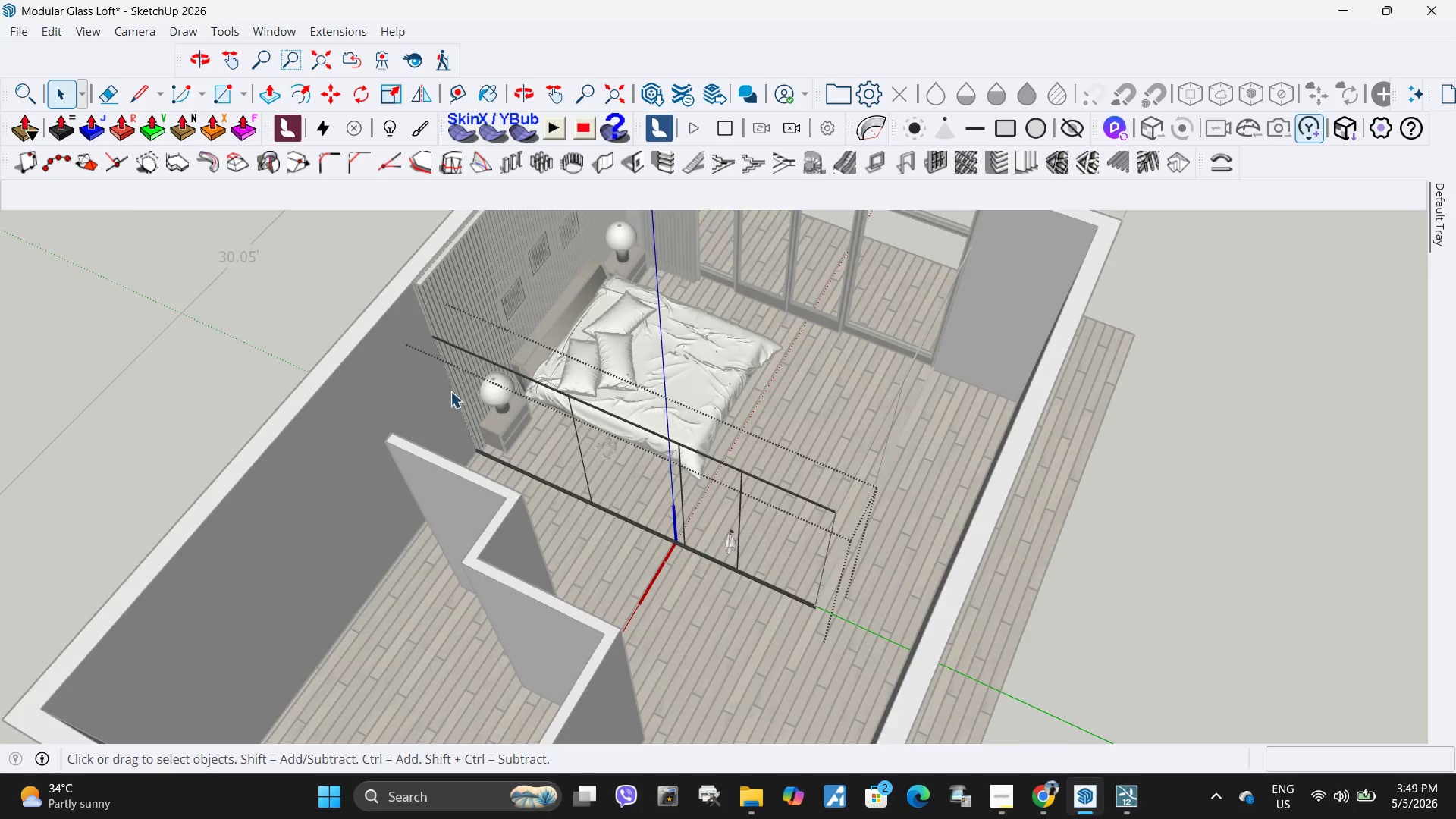 
left_click([519, 457])
 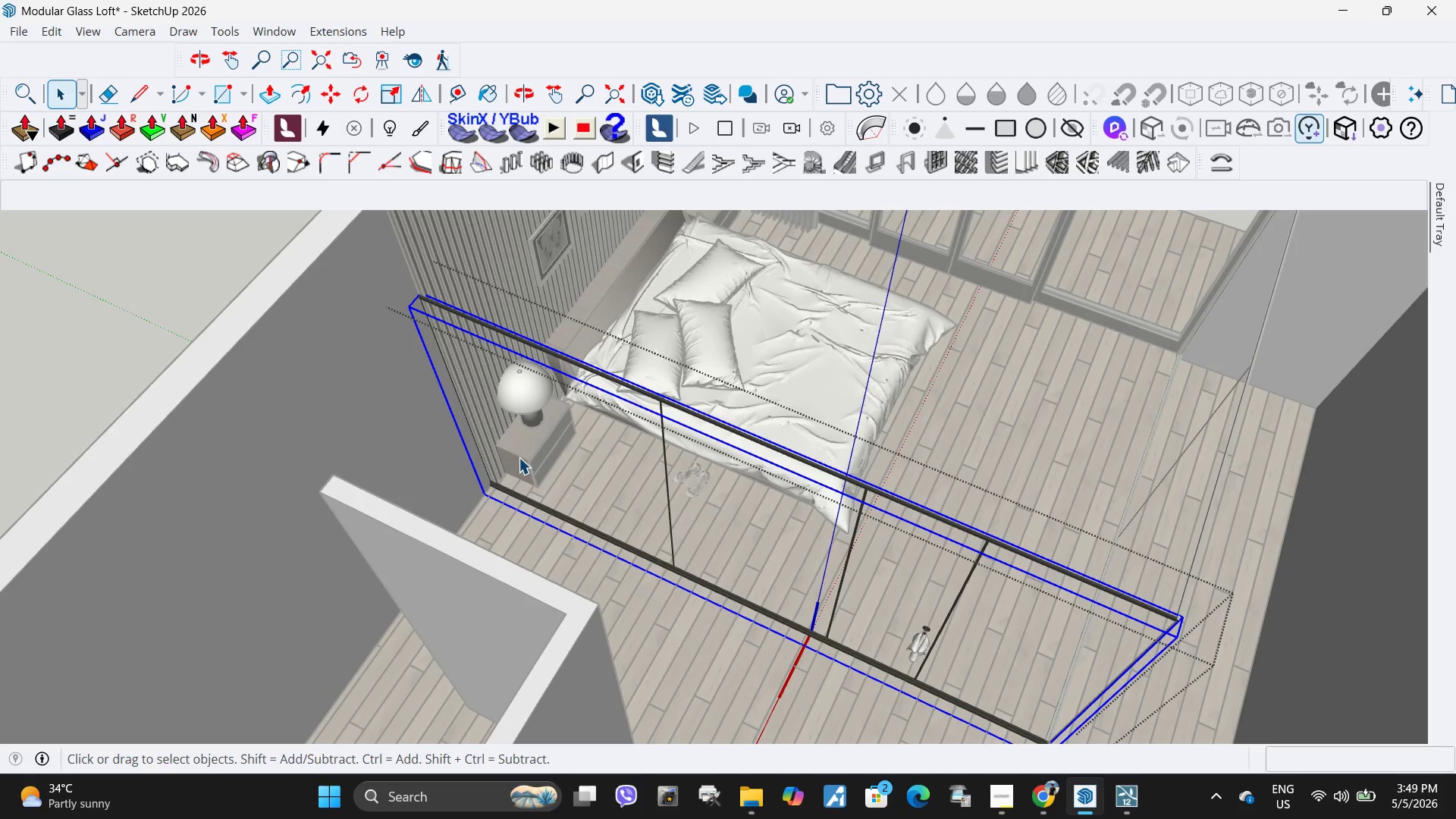 
scroll: coordinate [450, 391], scroll_direction: up, amount: 5.0
 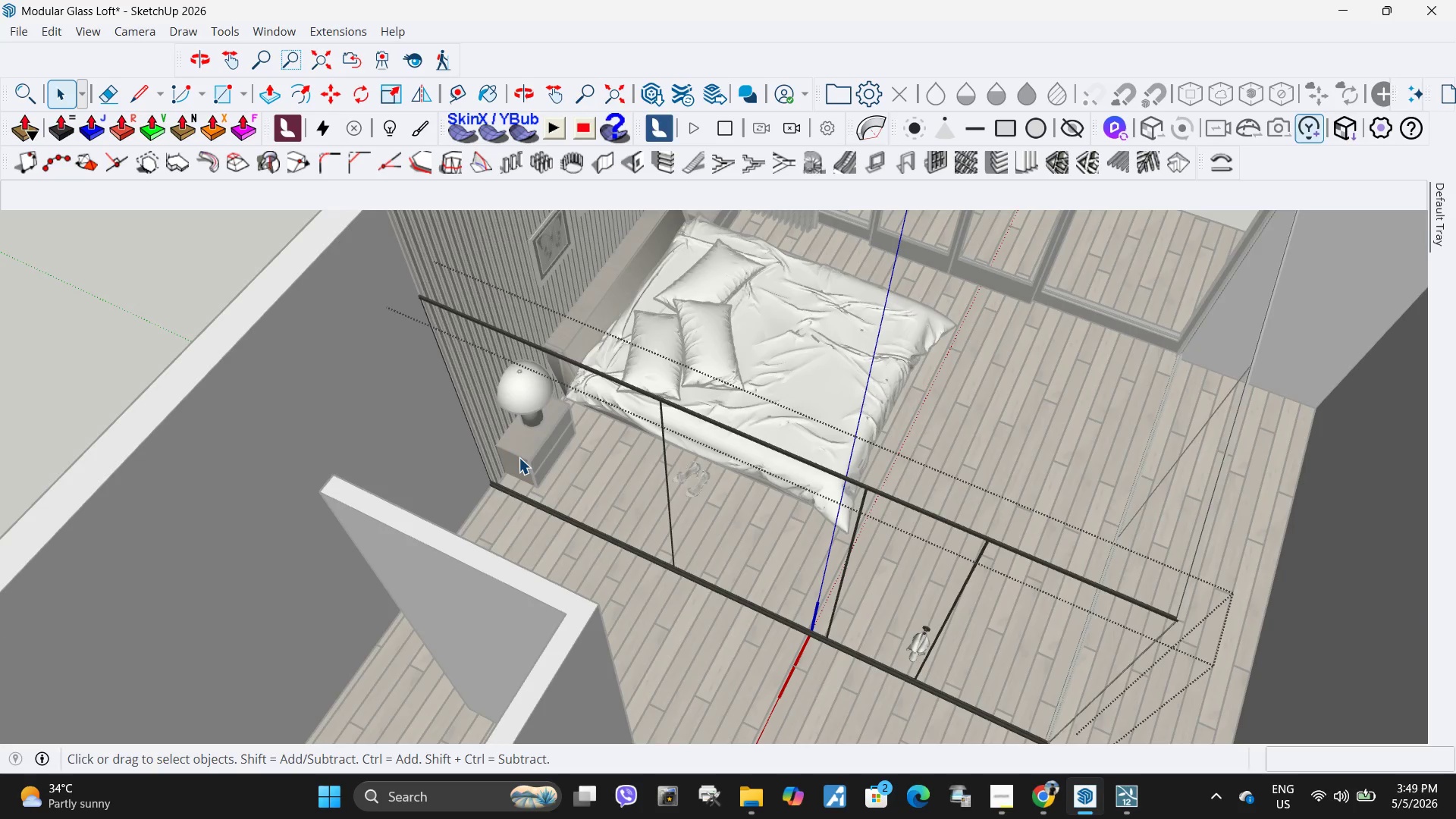 
double_click([512, 457])
 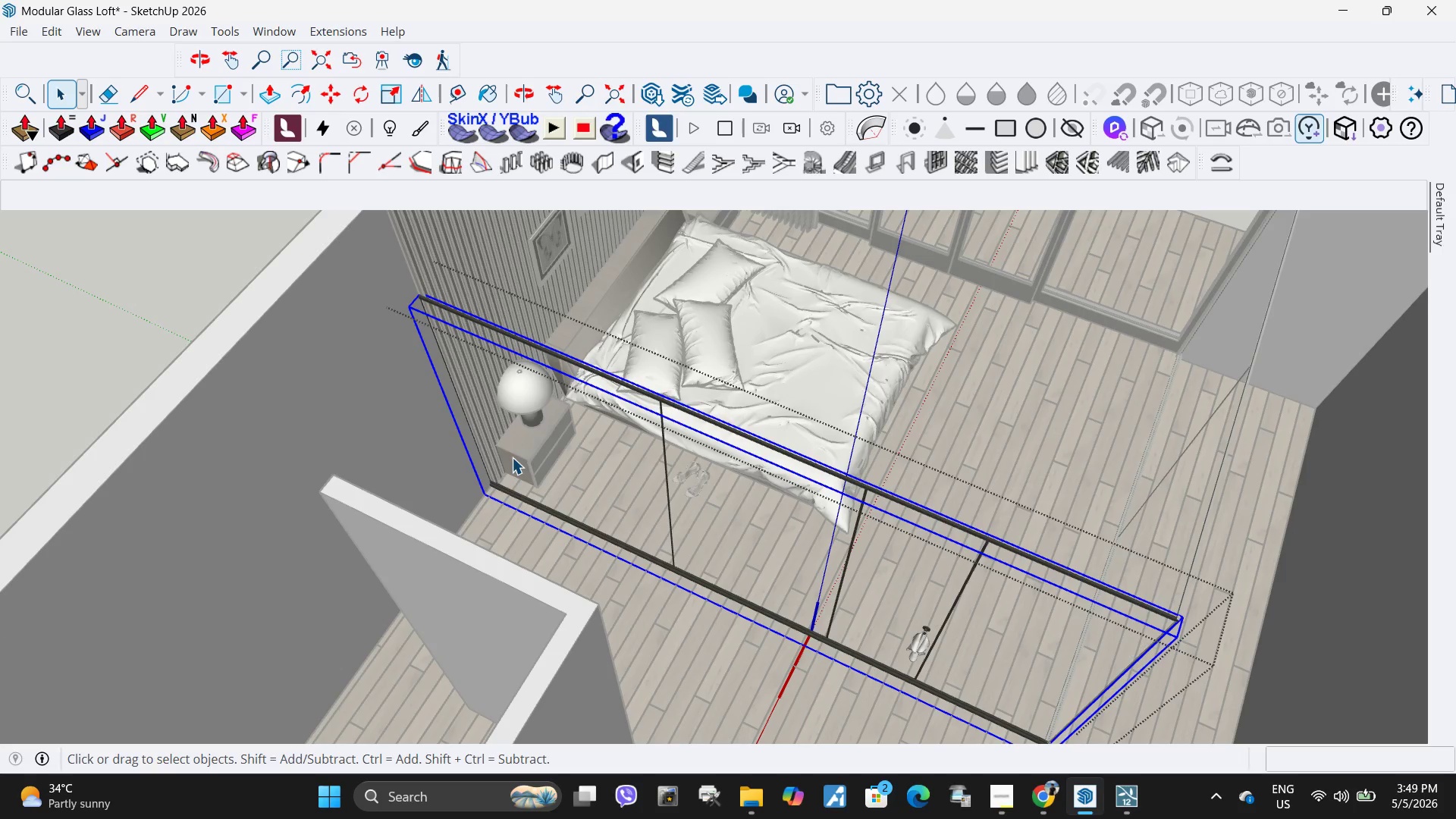 
triple_click([512, 457])
 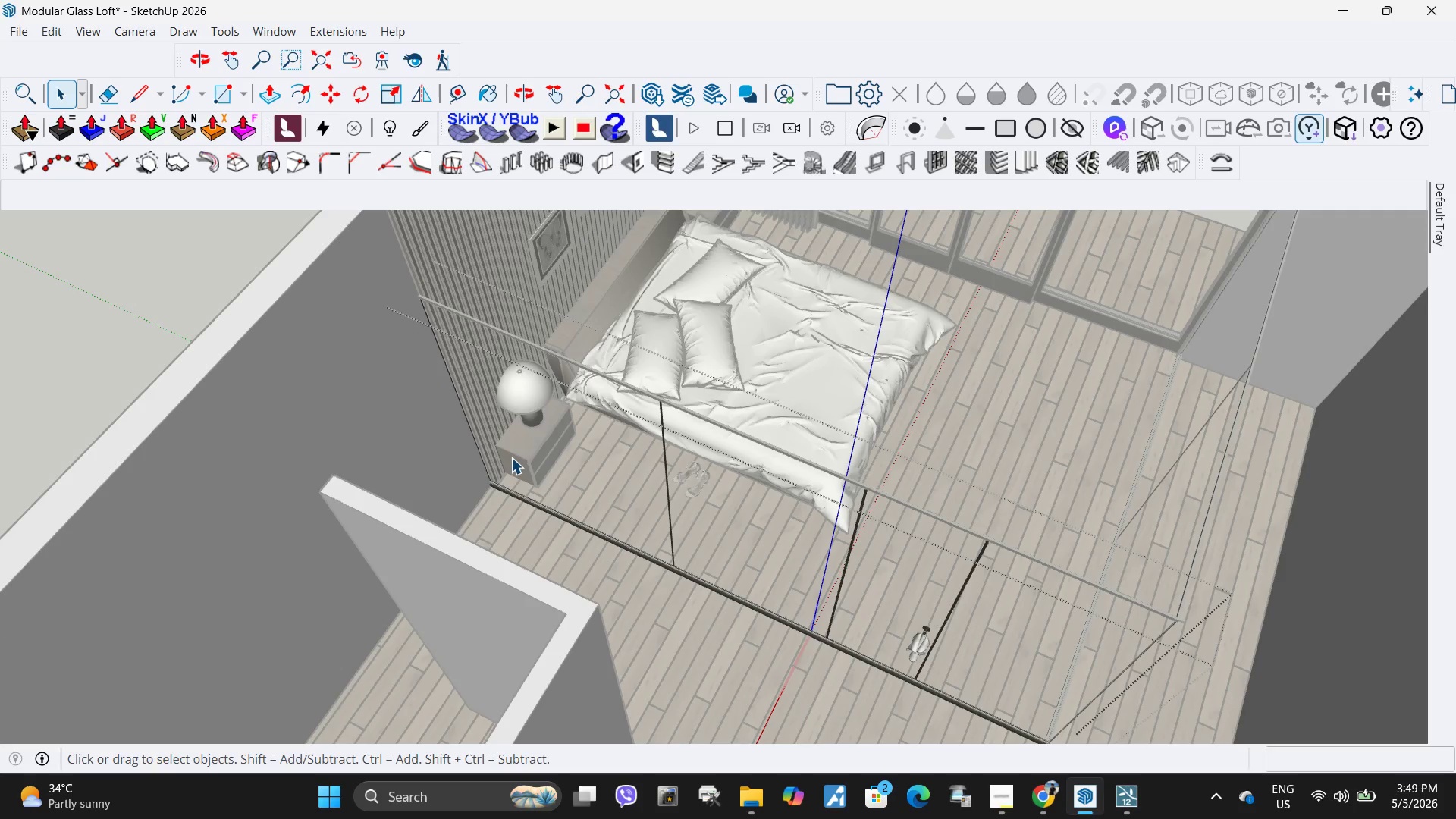 
triple_click([511, 457])
 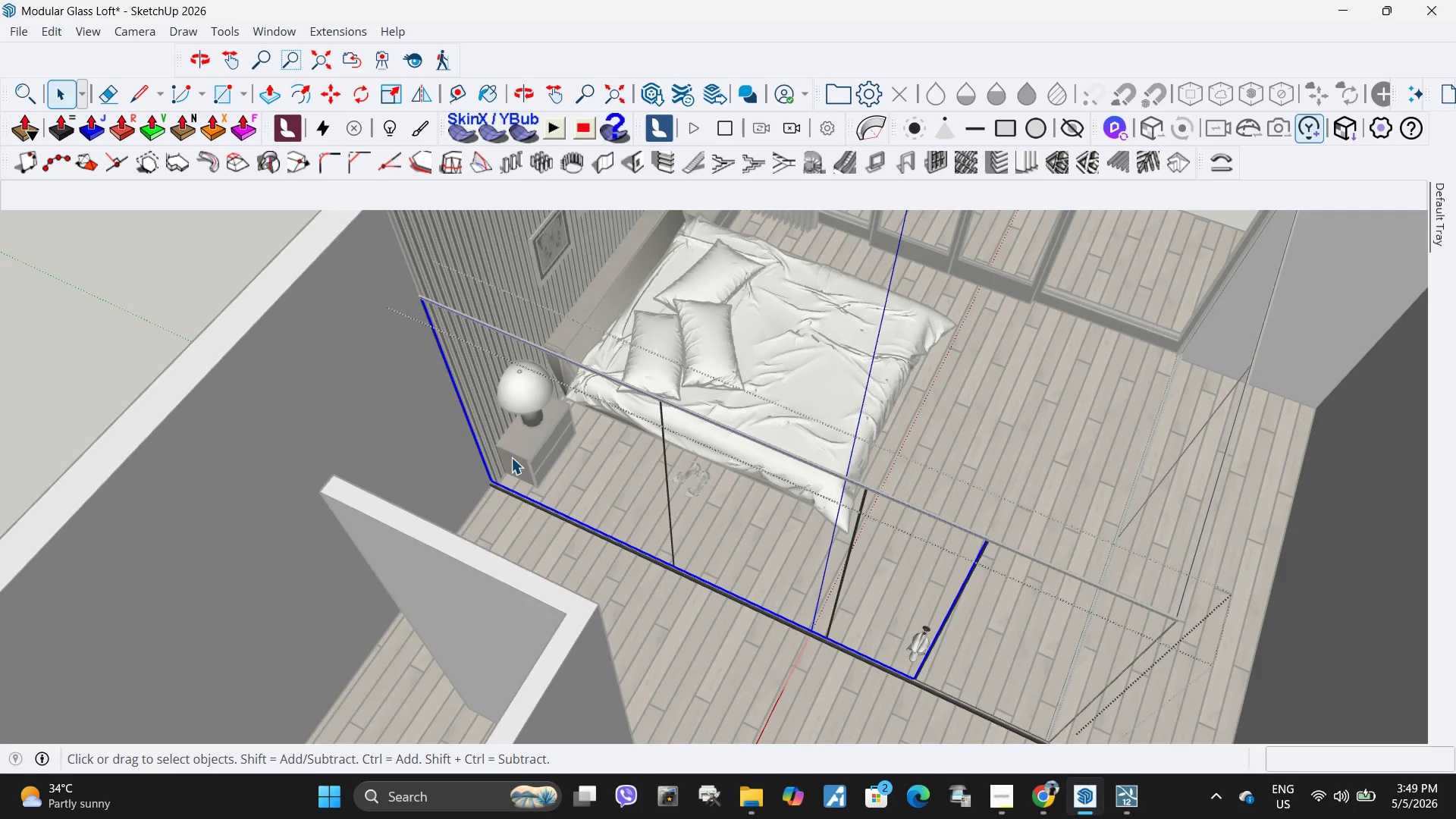 
triple_click([511, 457])
 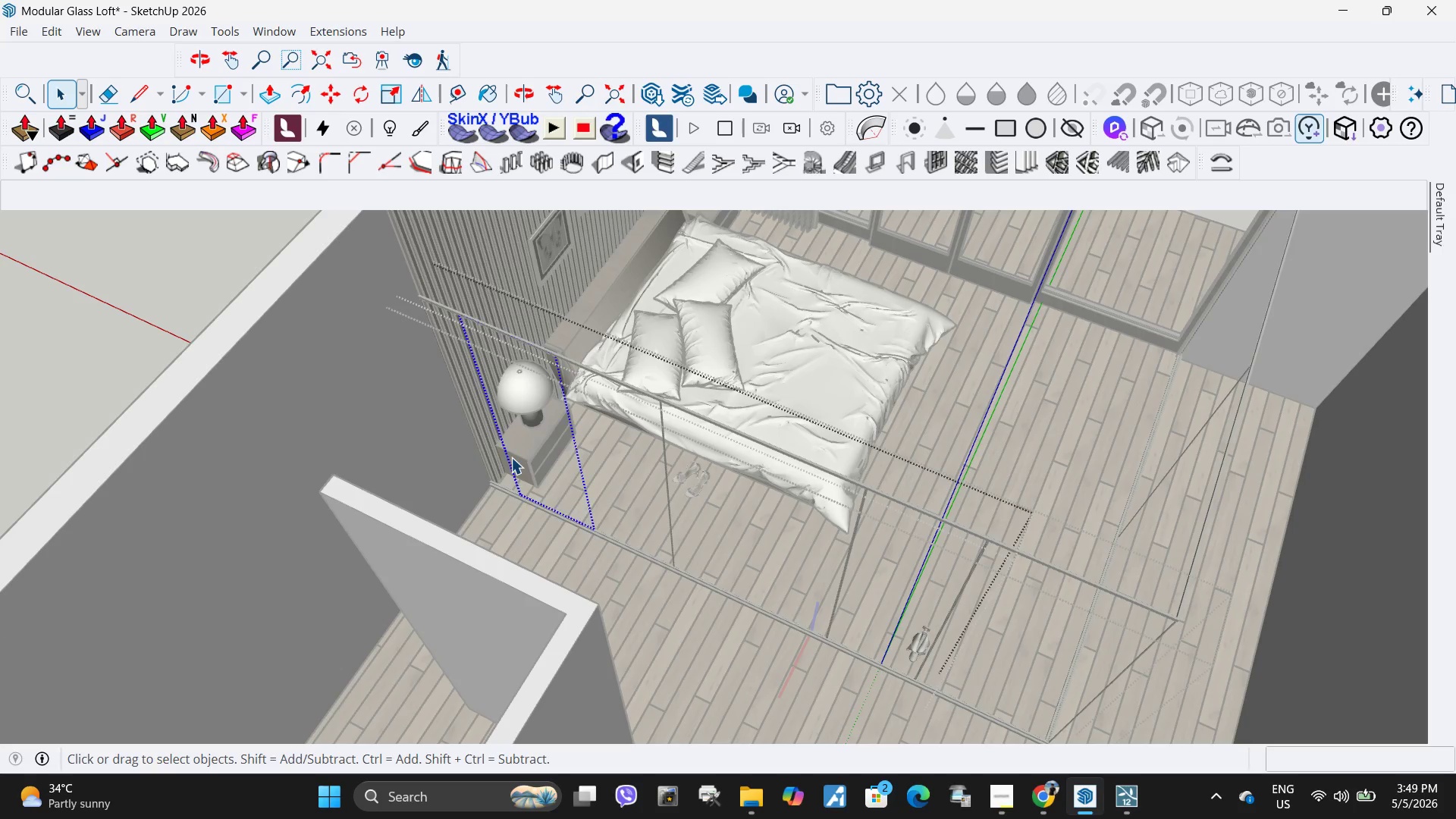 
triple_click([511, 457])
 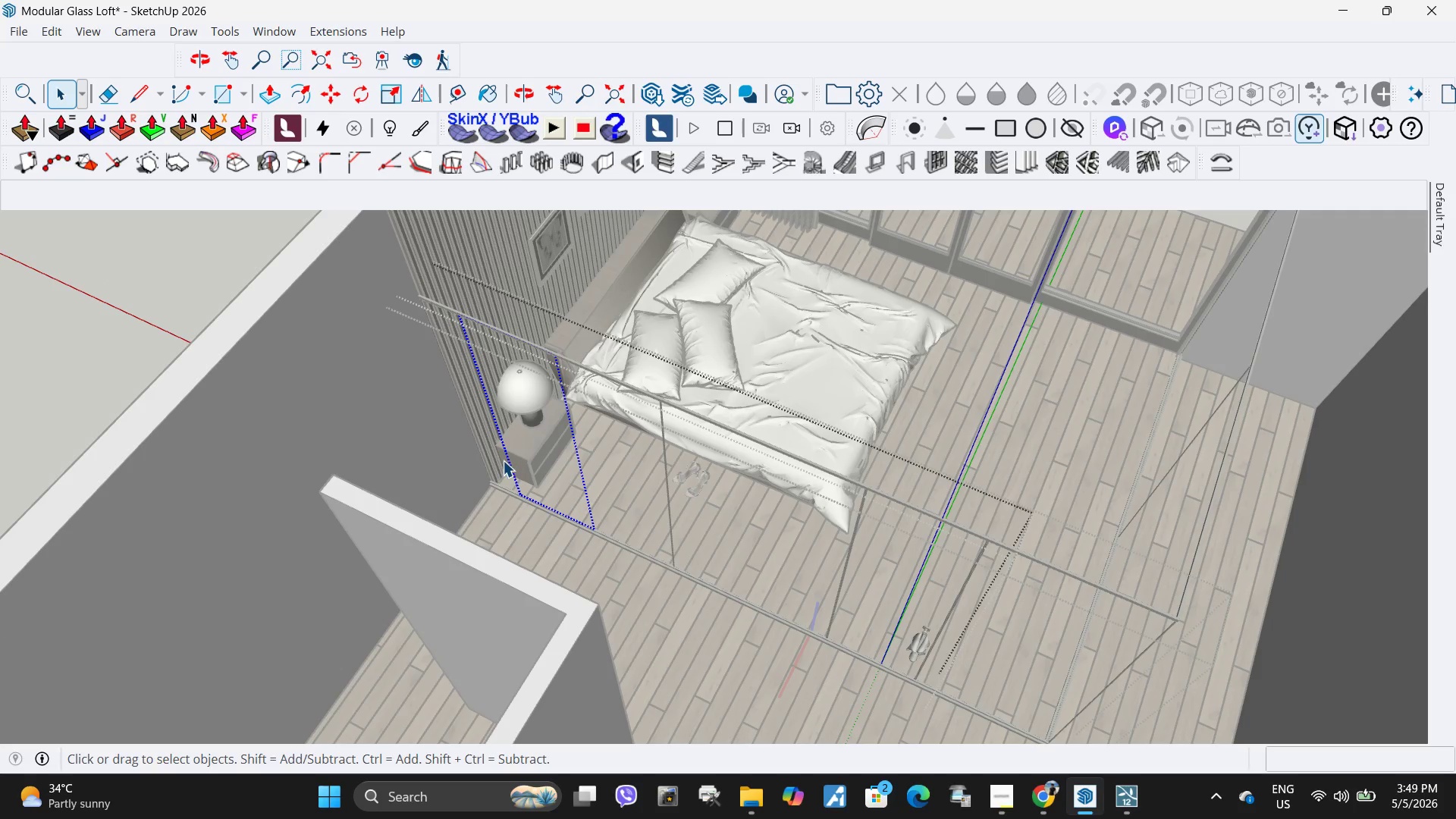 
left_click([490, 460])
 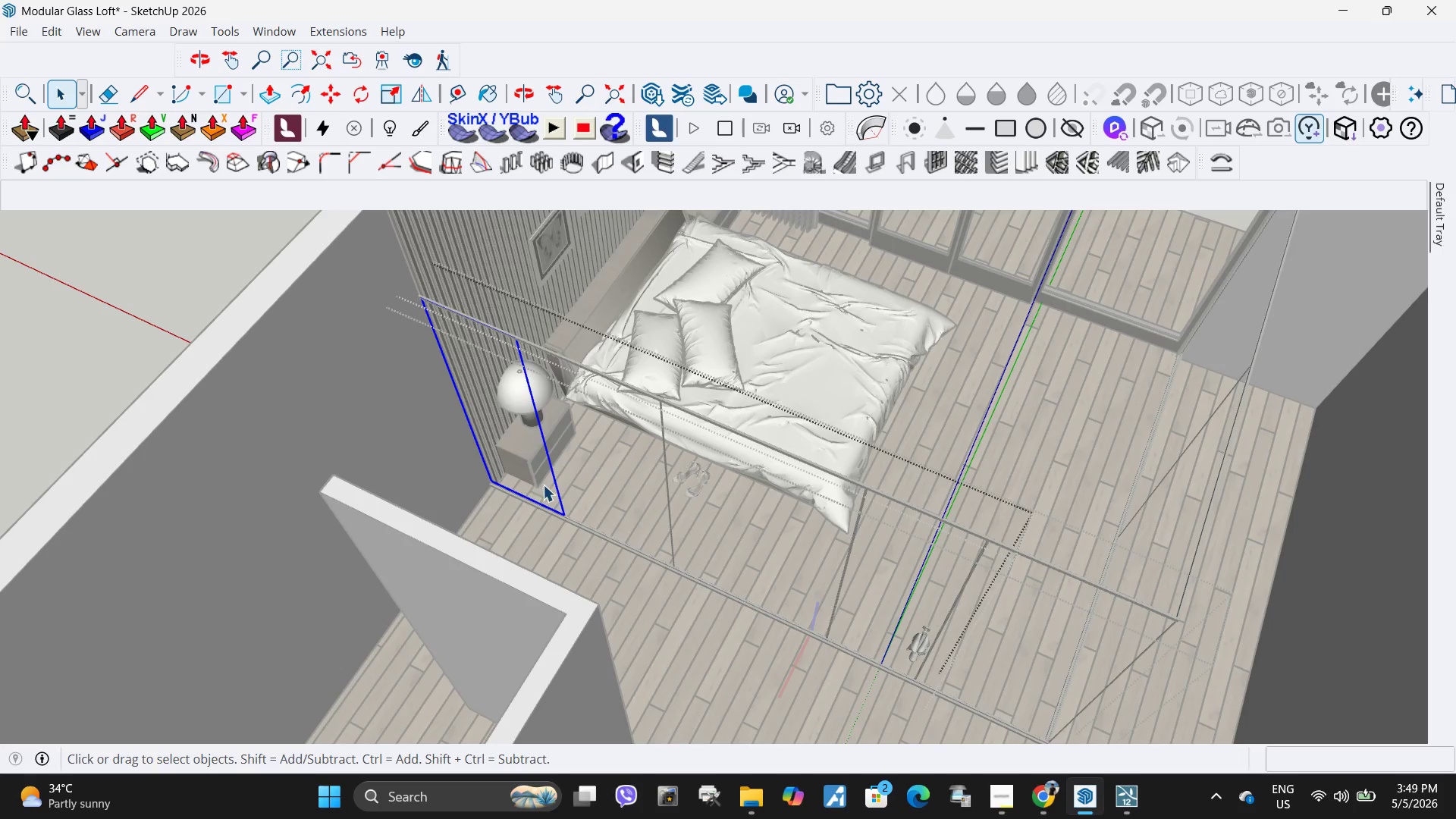 
scroll: coordinate [530, 606], scroll_direction: up, amount: 10.0
 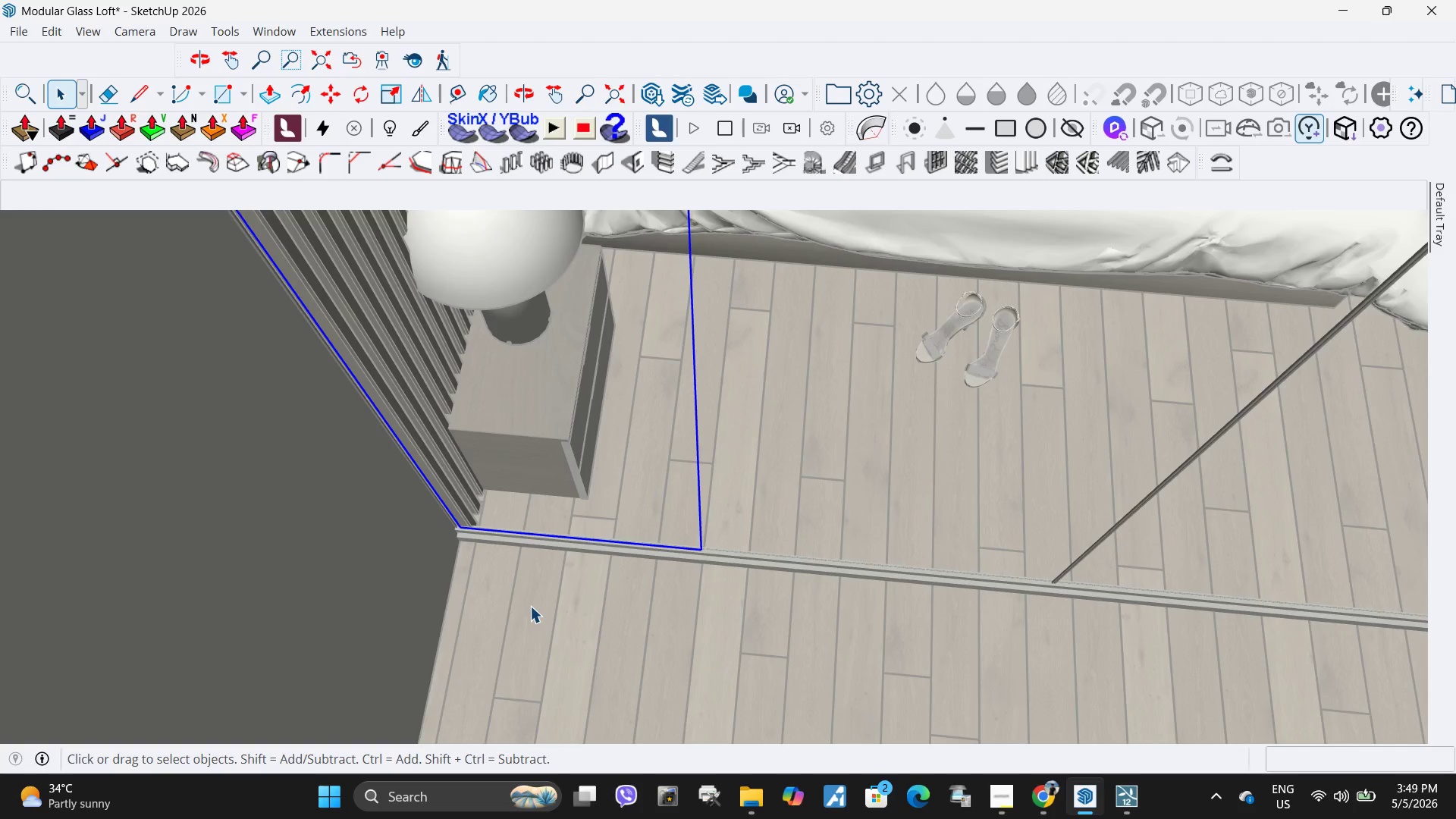 
key(M)
 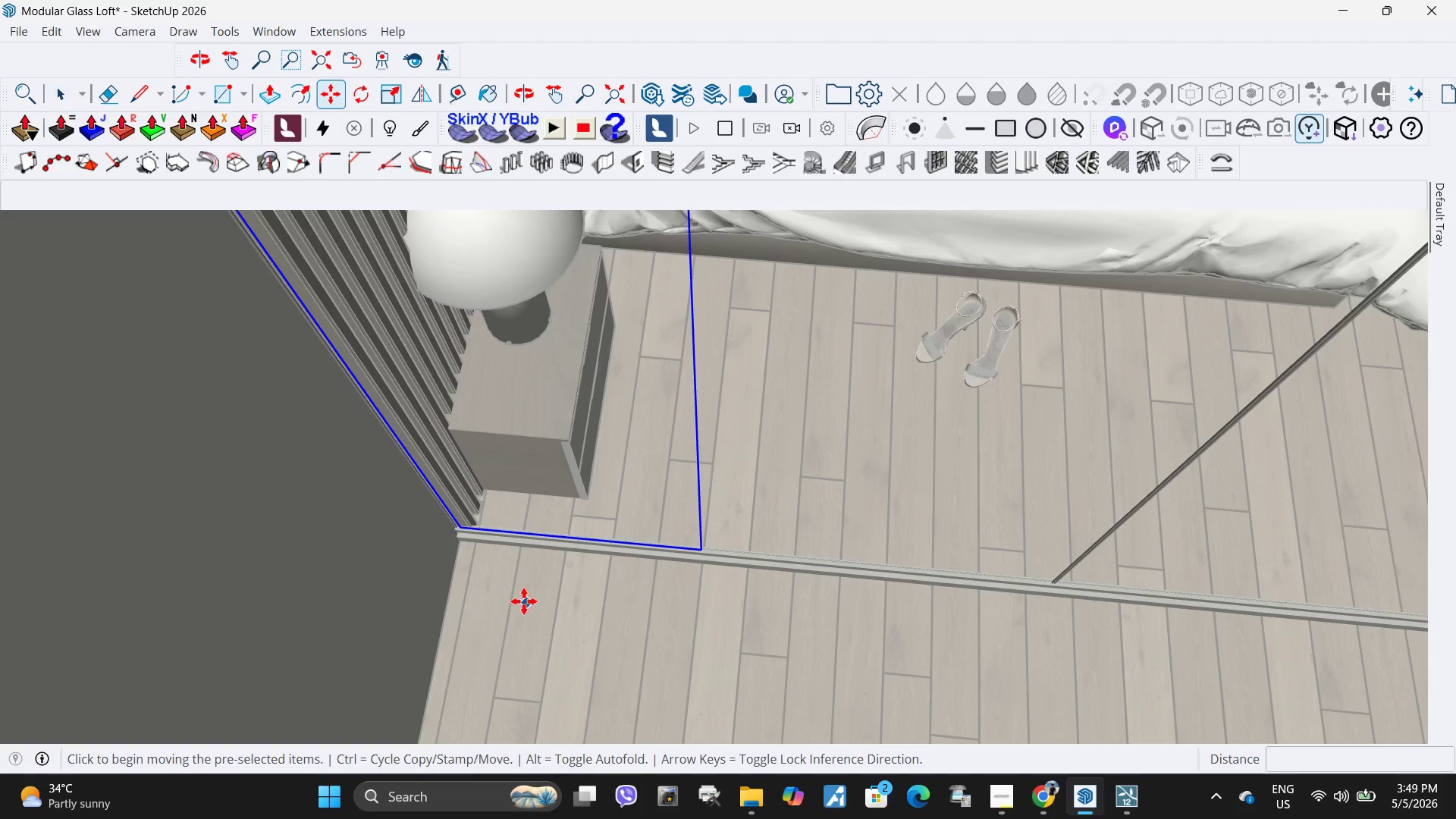 
key(Control+ControlLeft)
 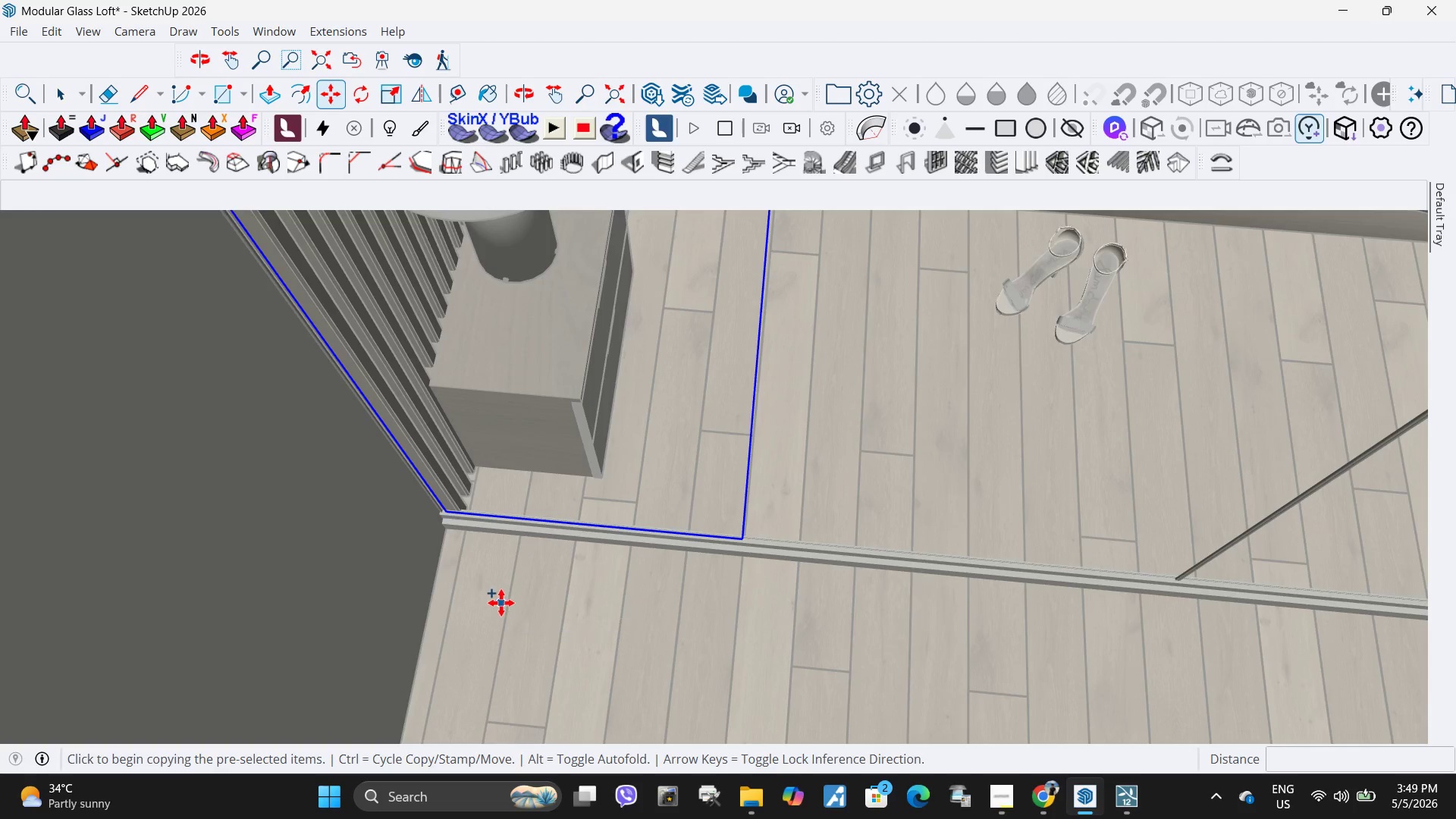 
scroll: coordinate [522, 597], scroll_direction: up, amount: 2.0
 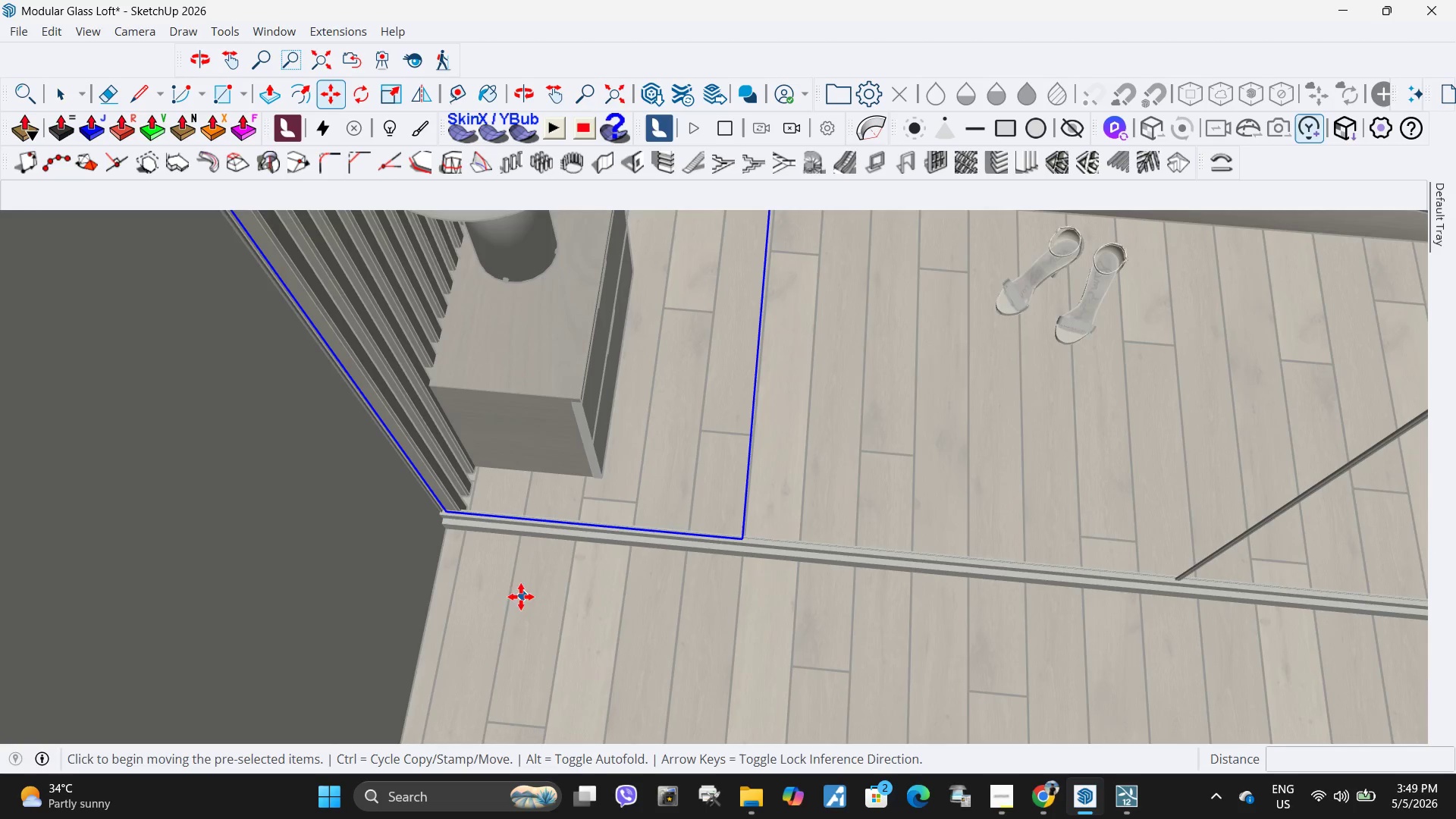 
left_click([497, 605])
 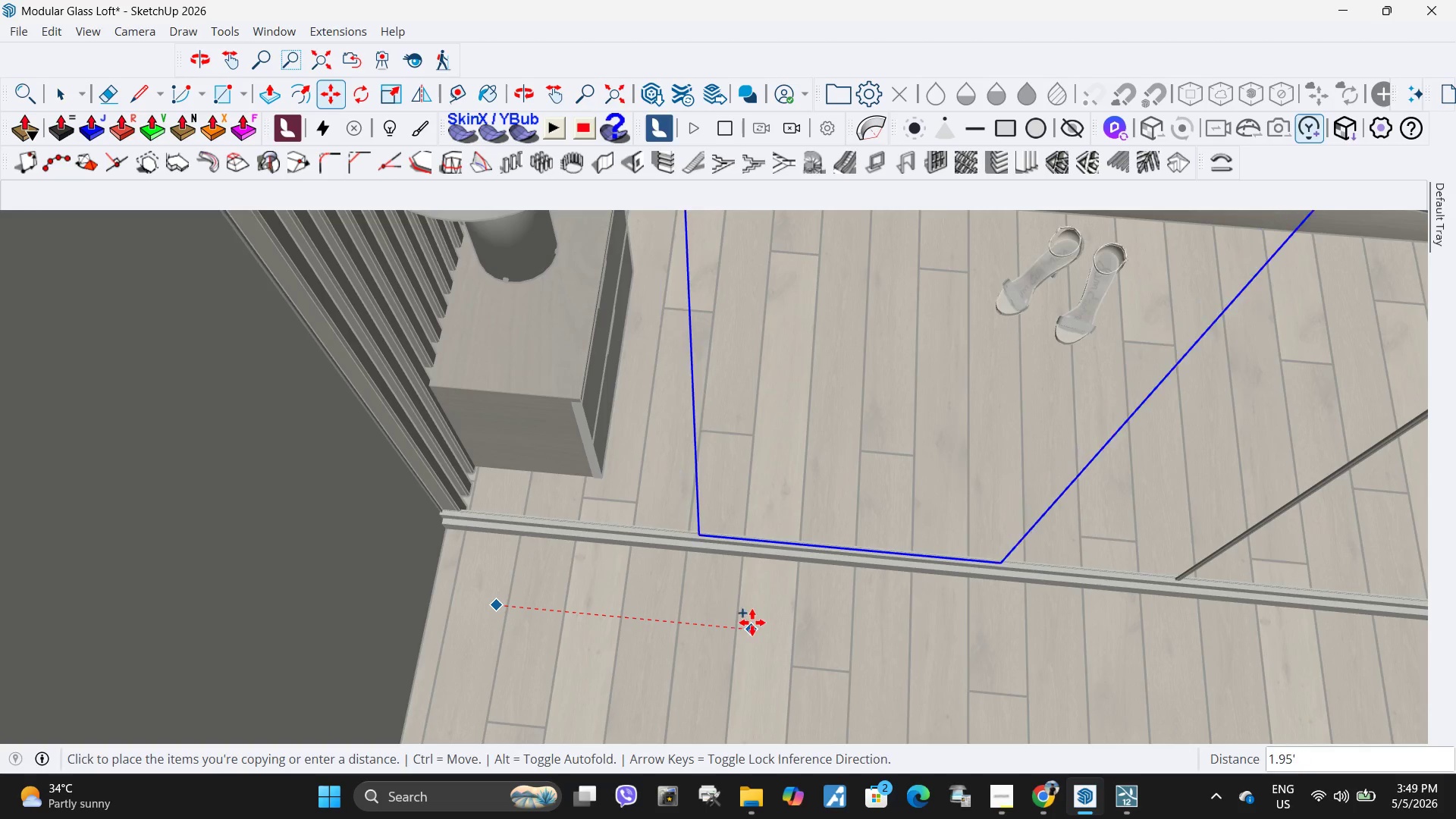 
left_click([776, 626])
 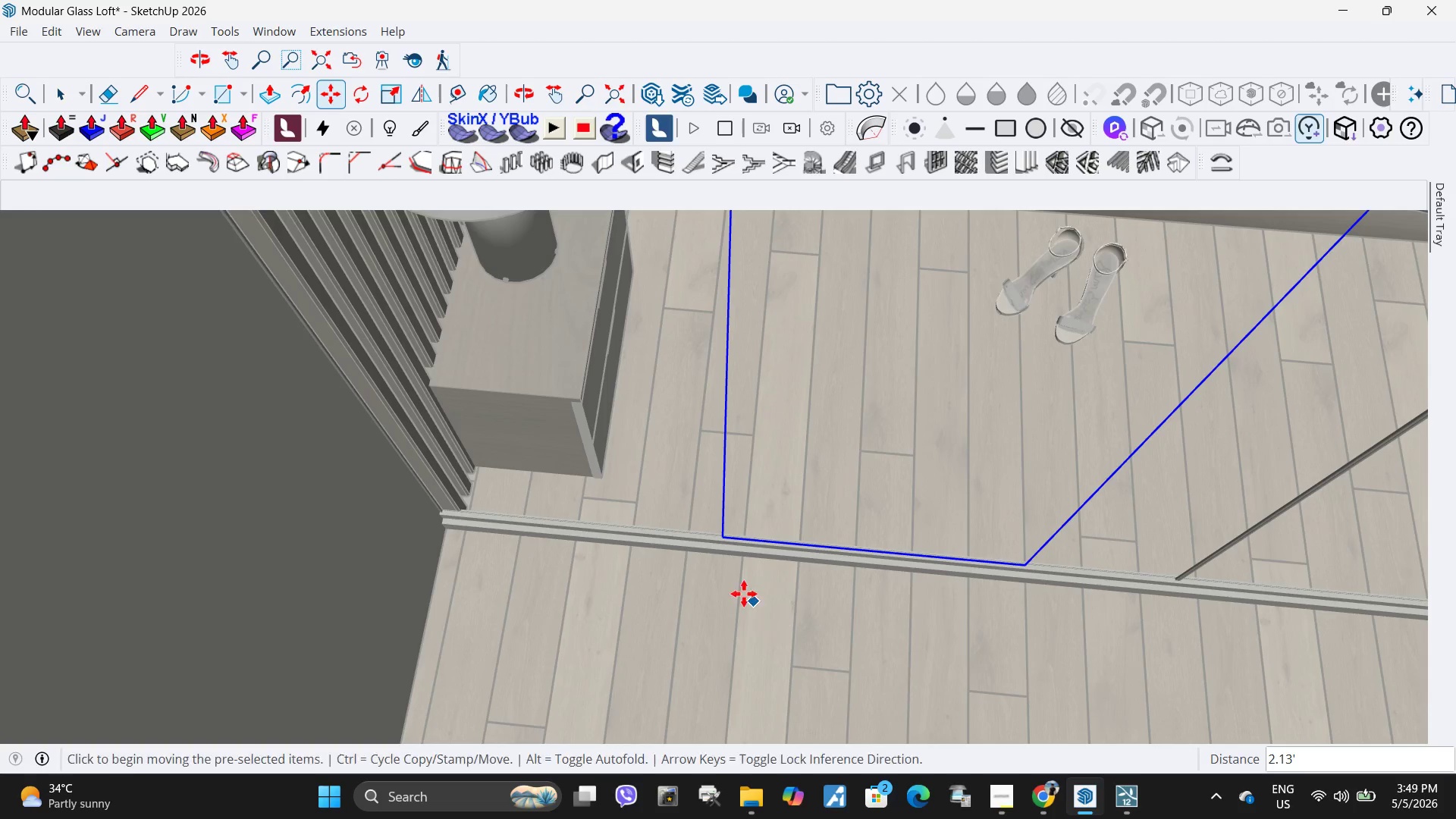 
key(Space)
 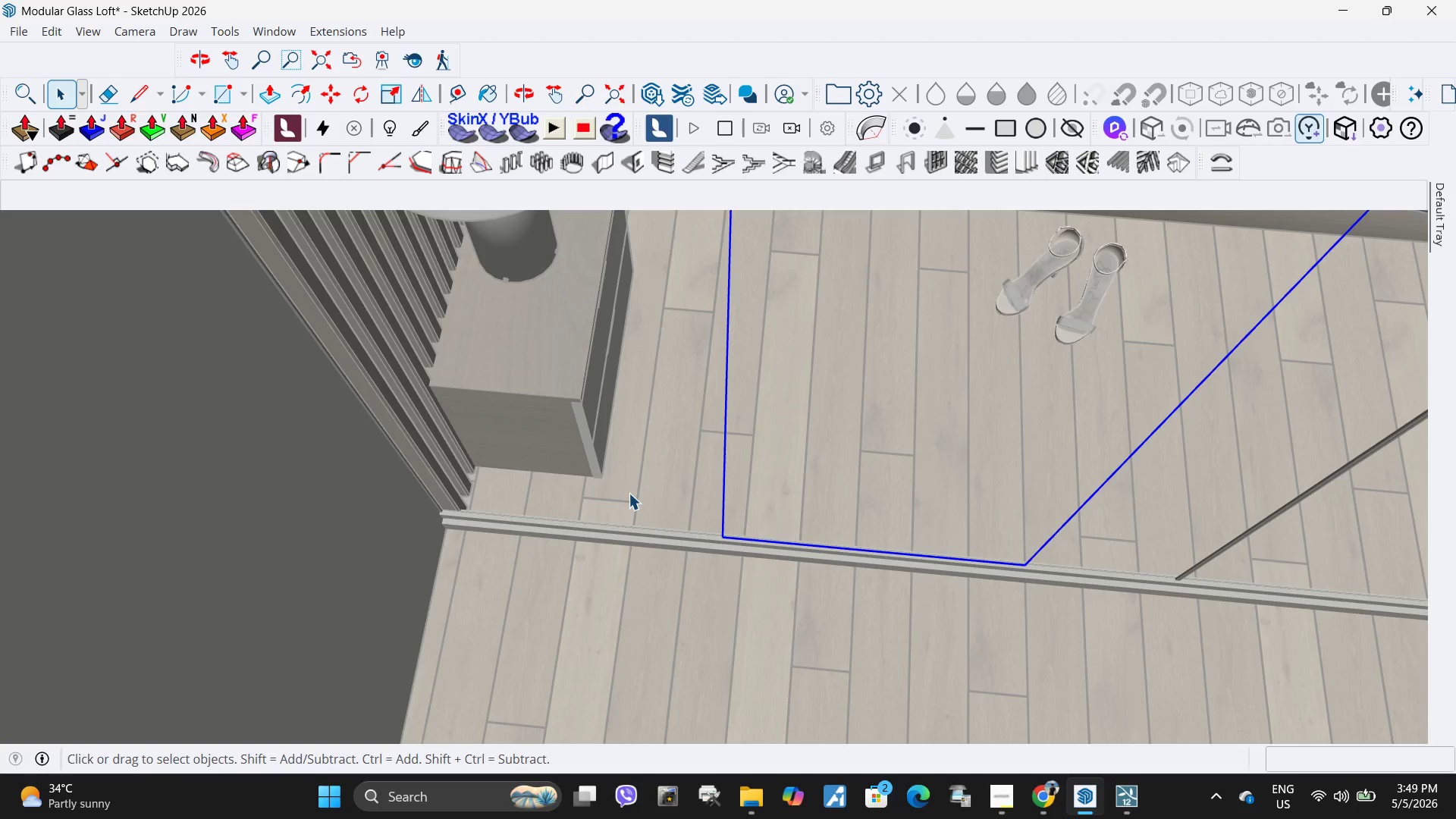 
double_click([629, 493])
 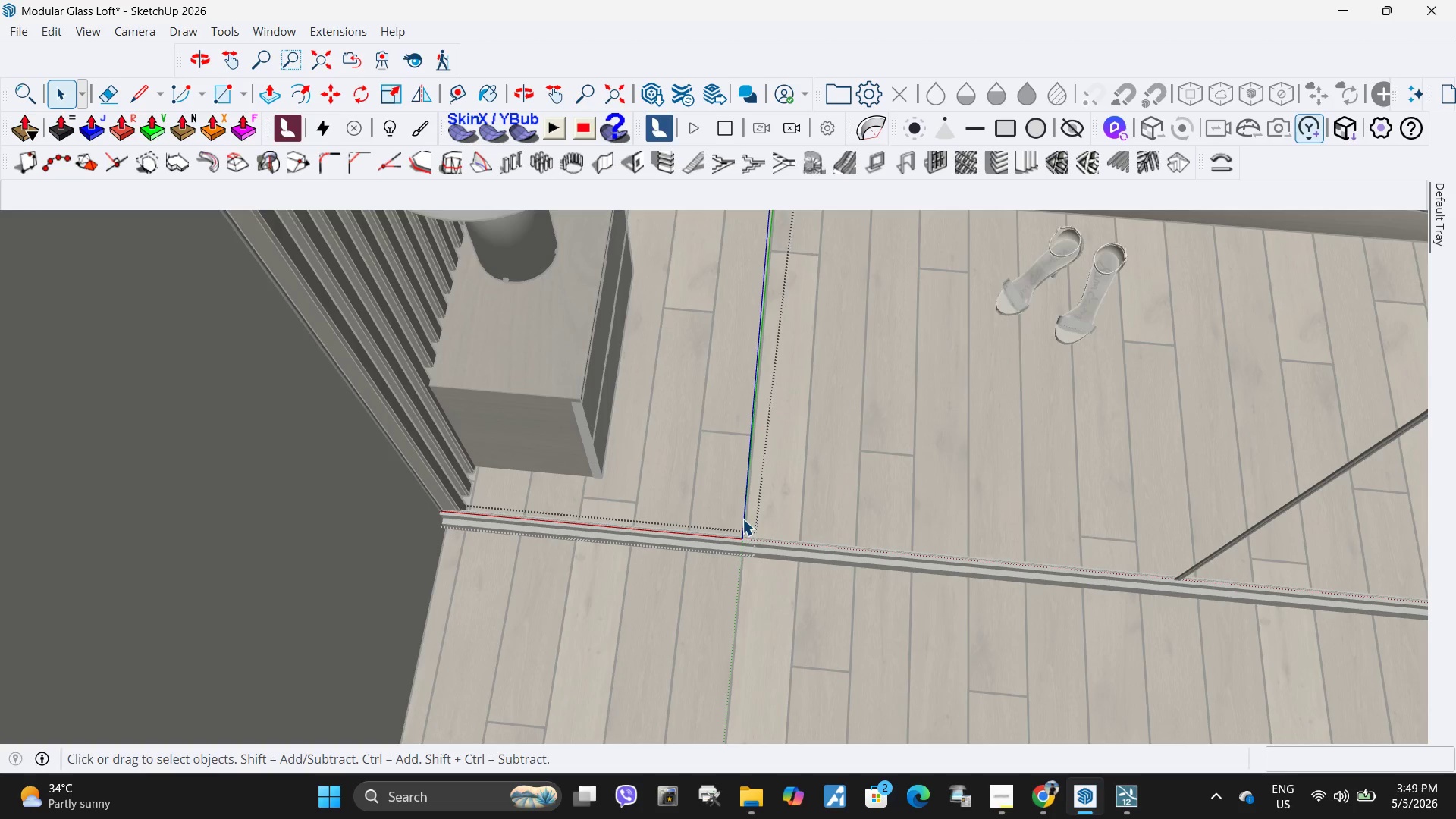 
key(Escape)
 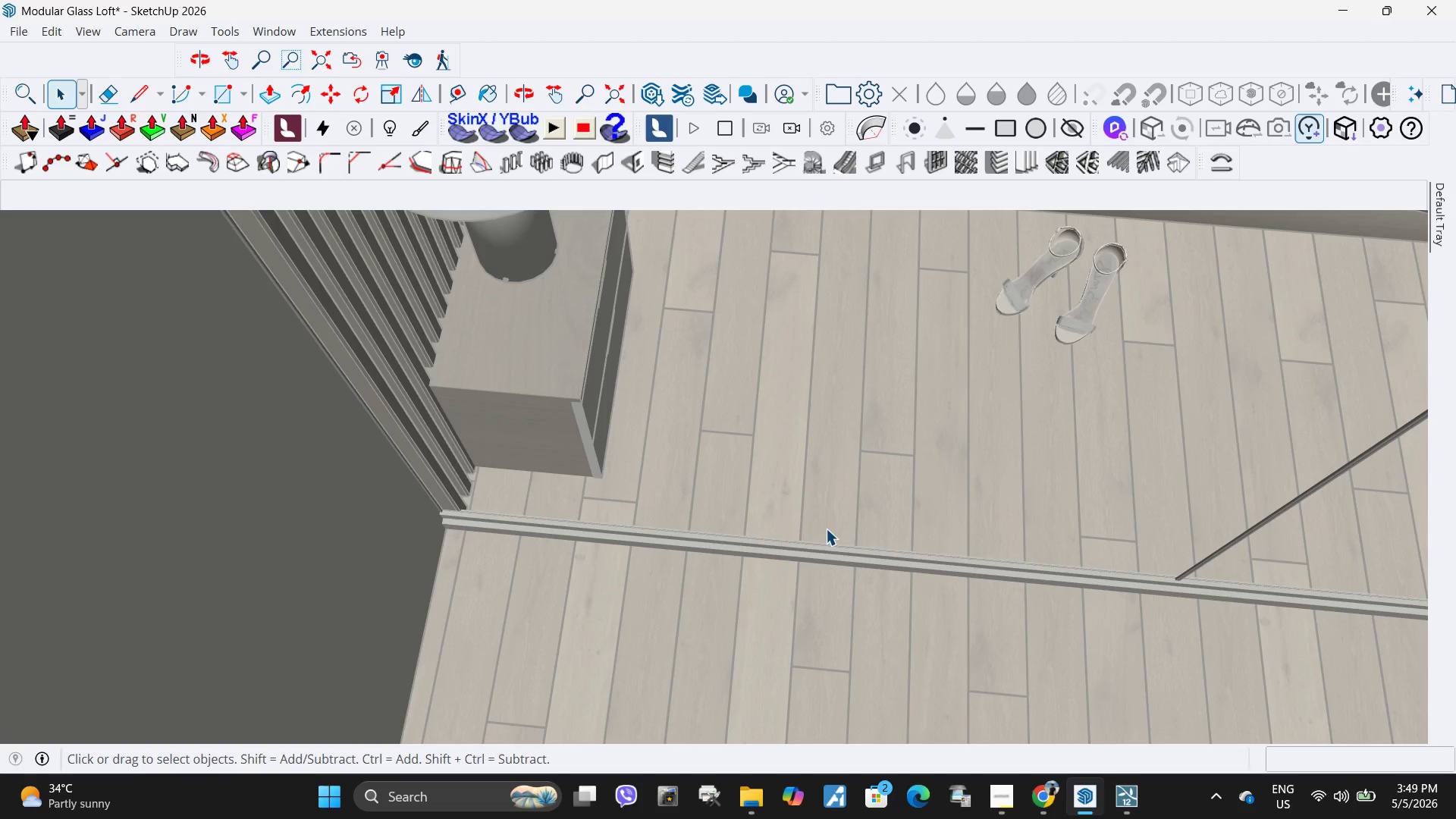 
double_click([826, 529])
 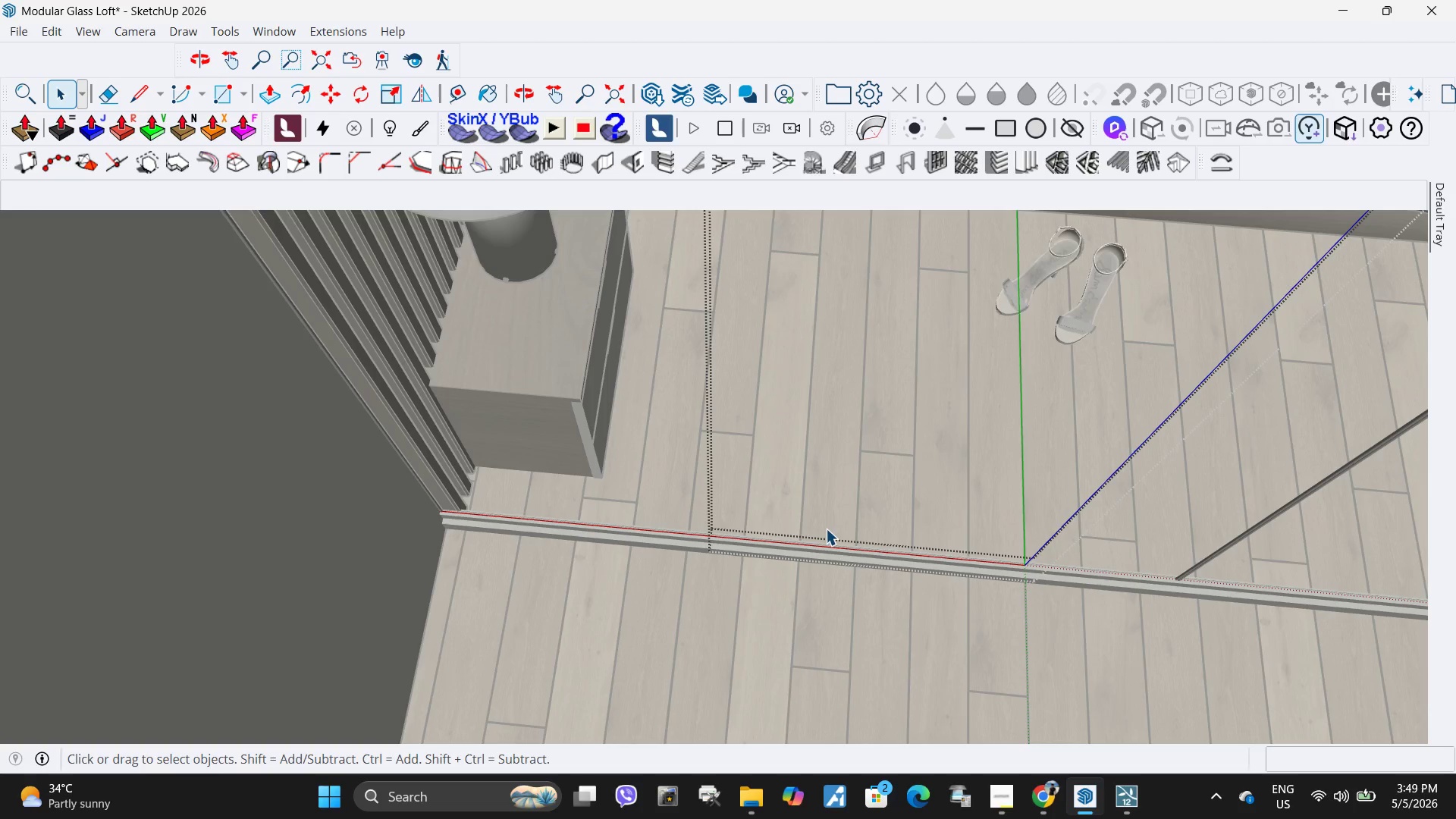 
key(Escape)
 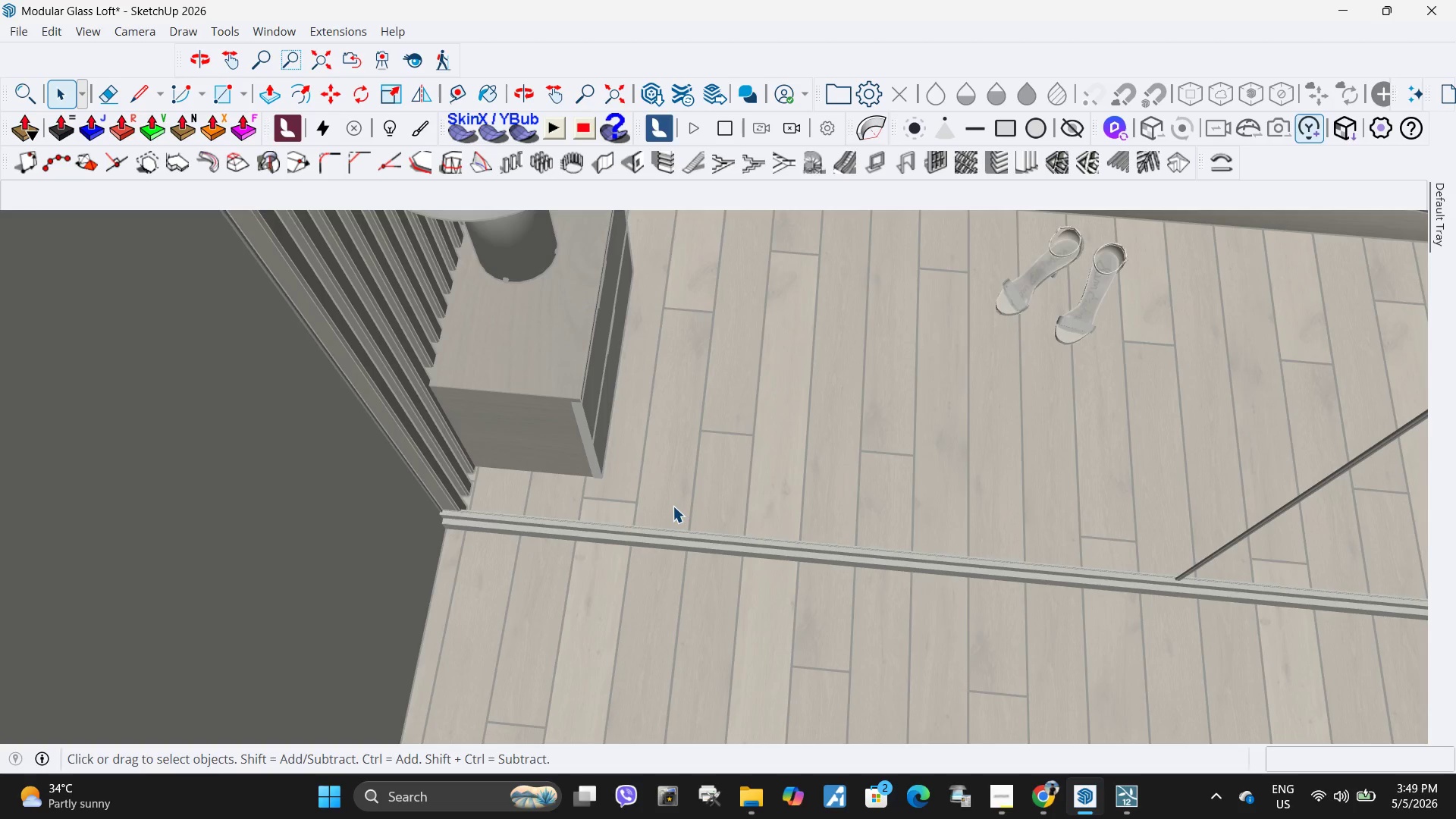 
double_click([673, 506])
 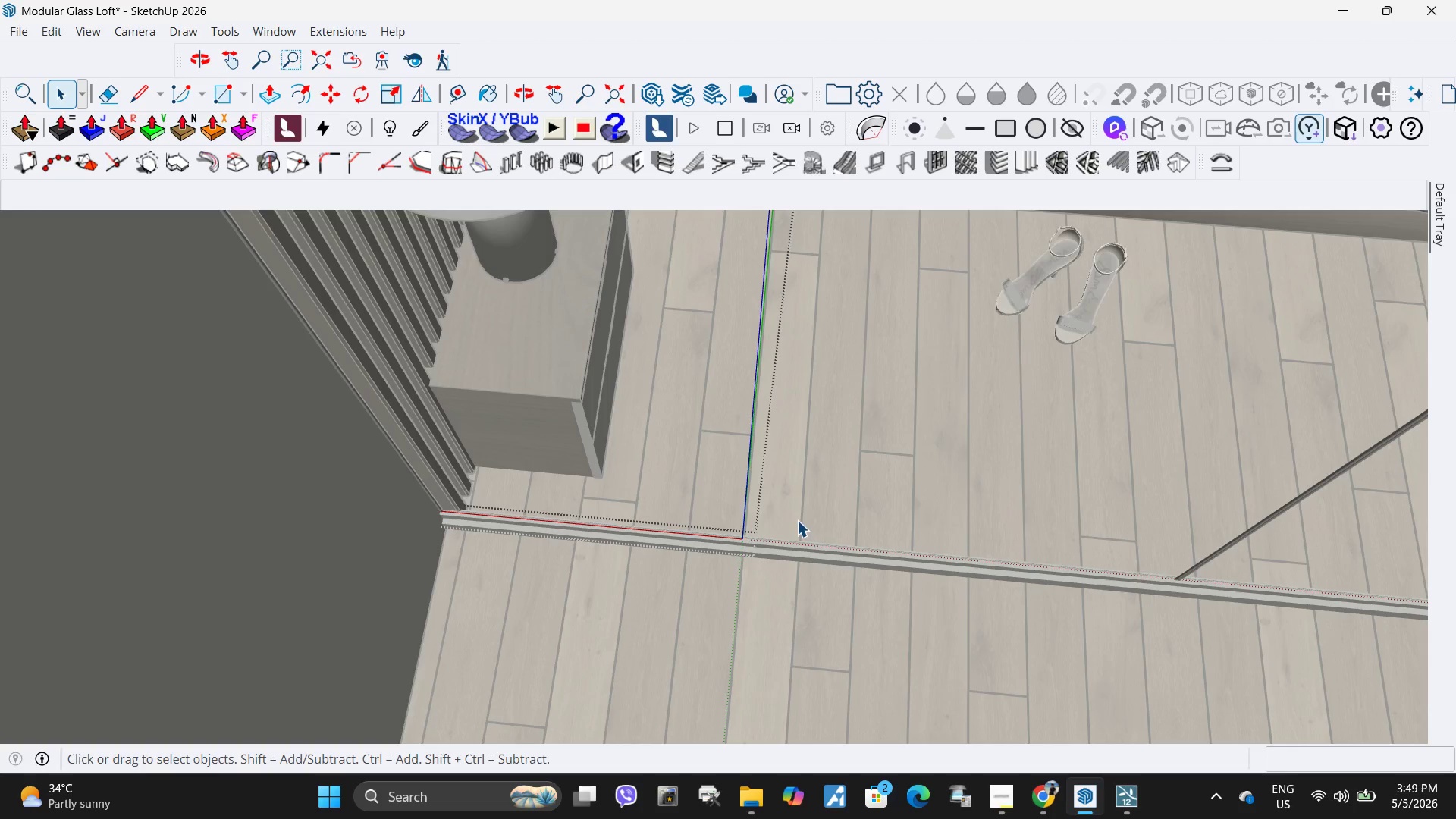 
key(Escape)
 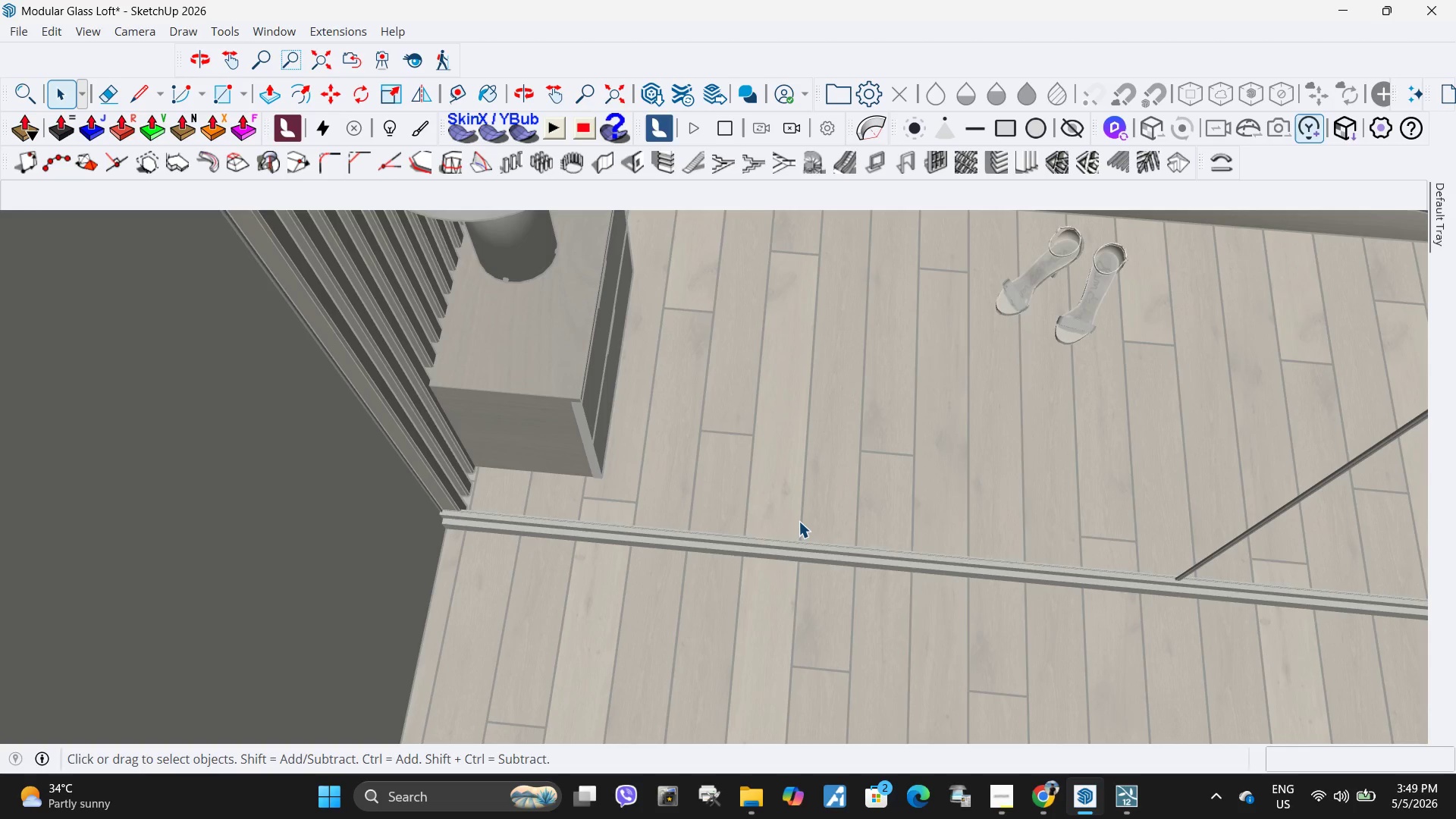 
double_click([799, 521])
 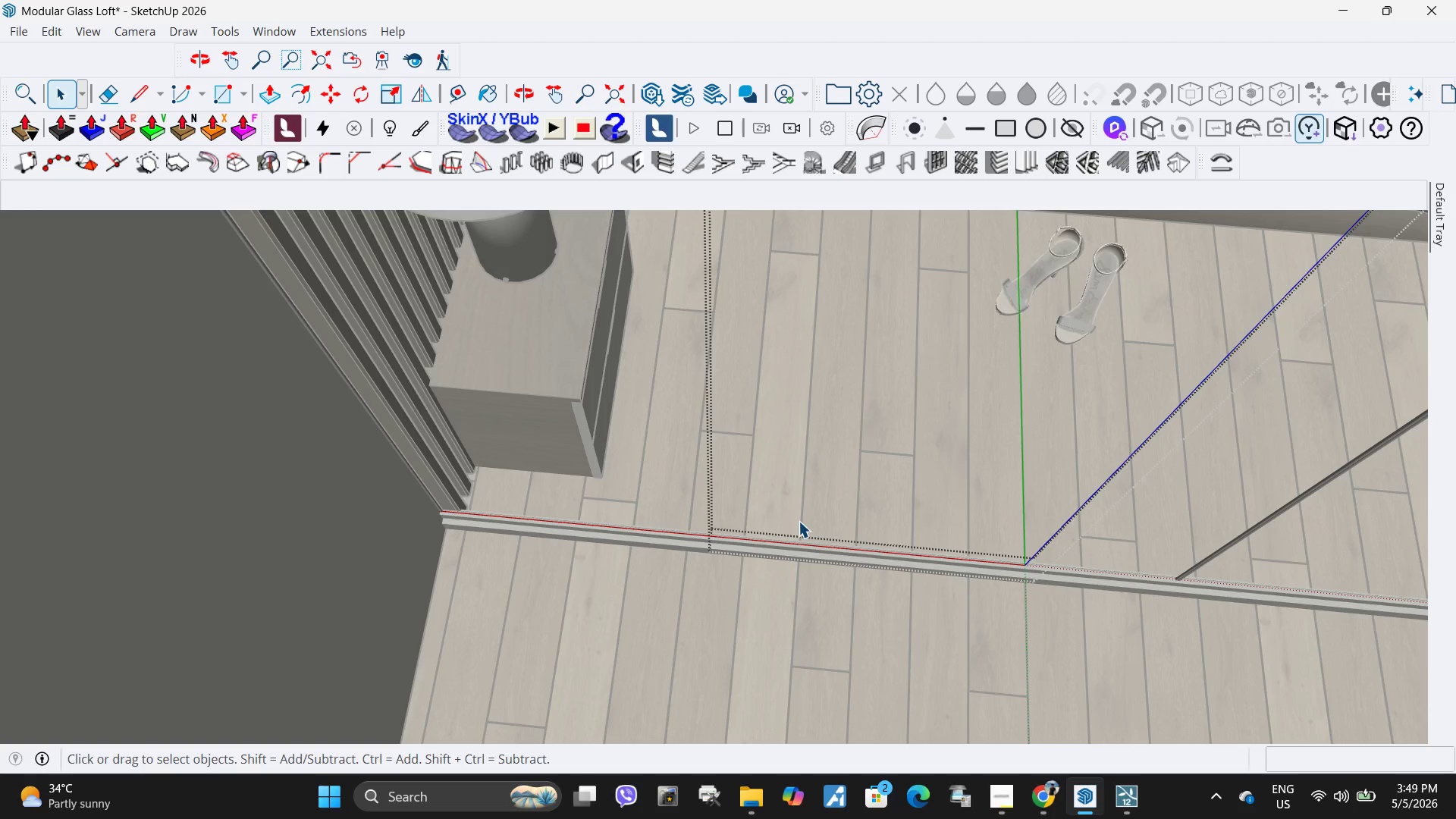 
key(Escape)
 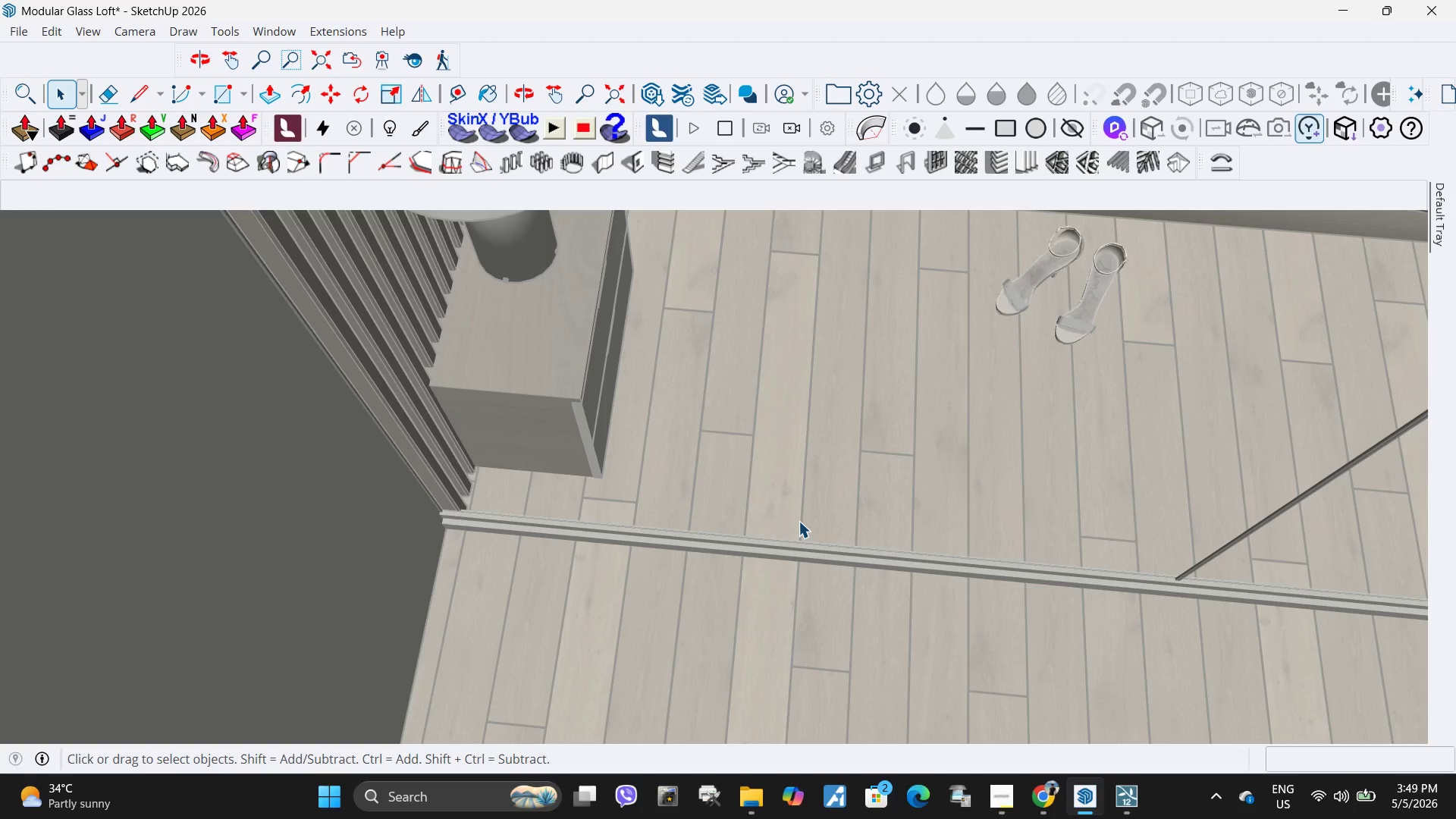 
left_click([799, 521])
 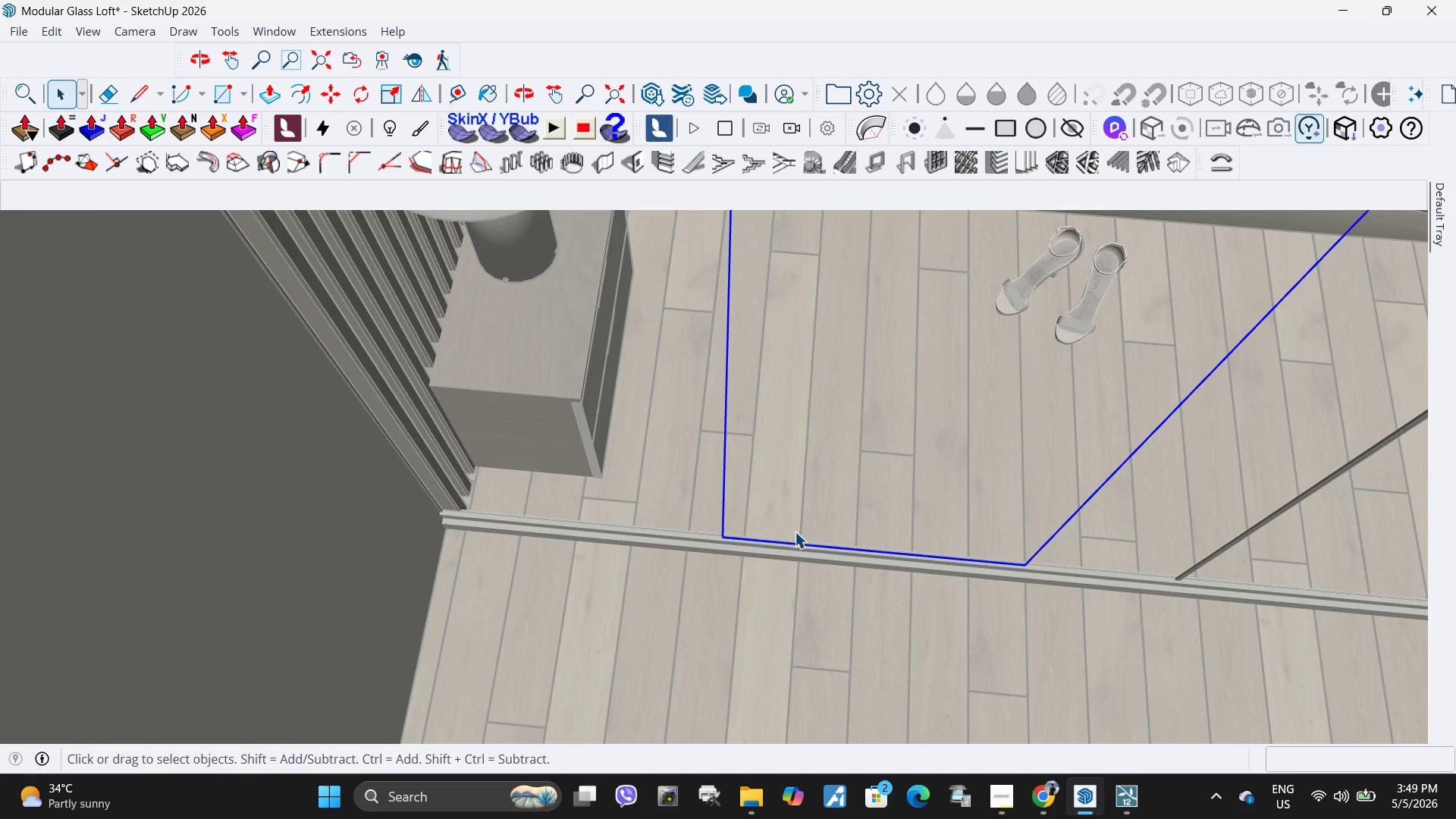 
key(M)
 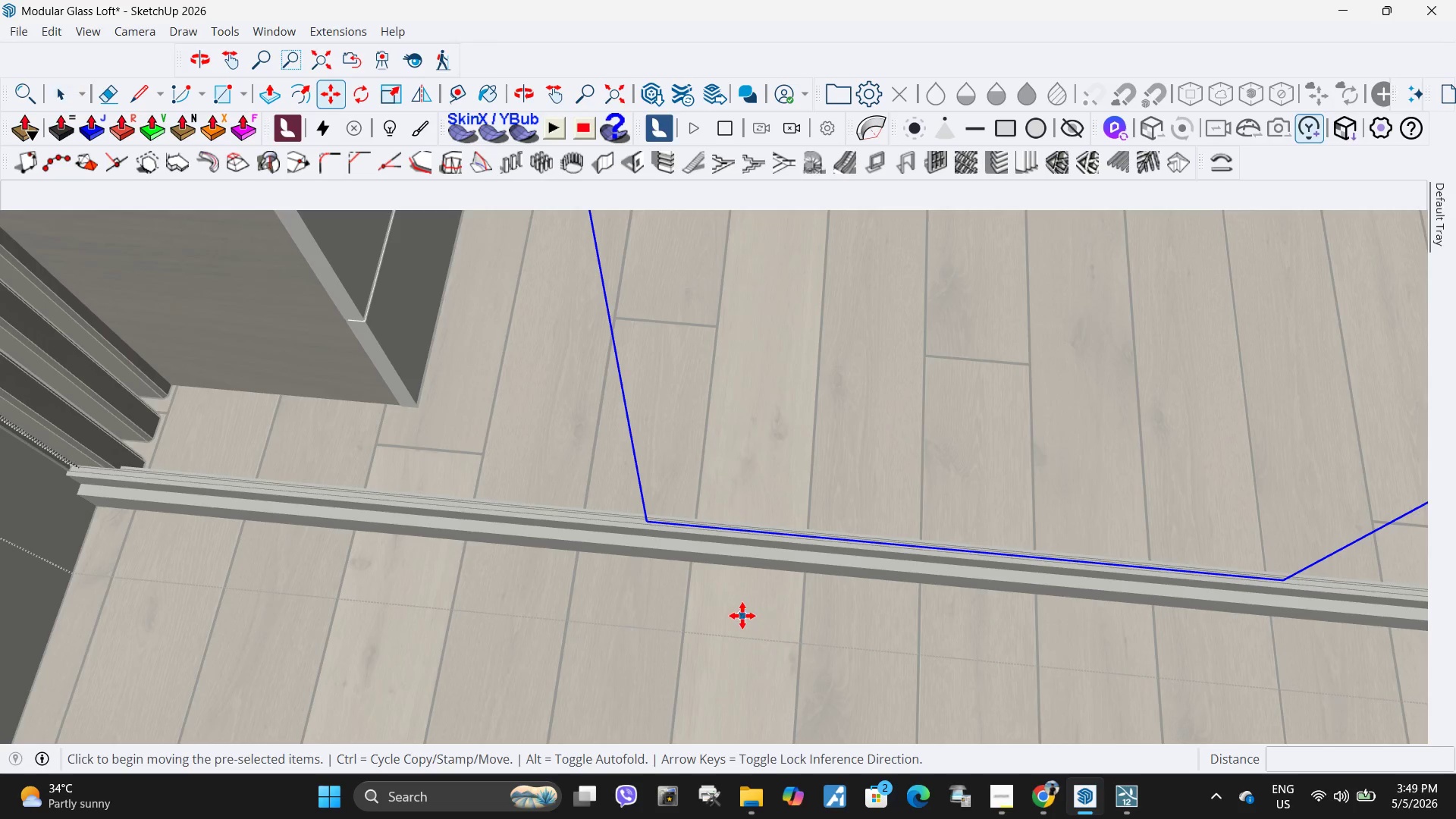 
scroll: coordinate [784, 564], scroll_direction: up, amount: 7.0
 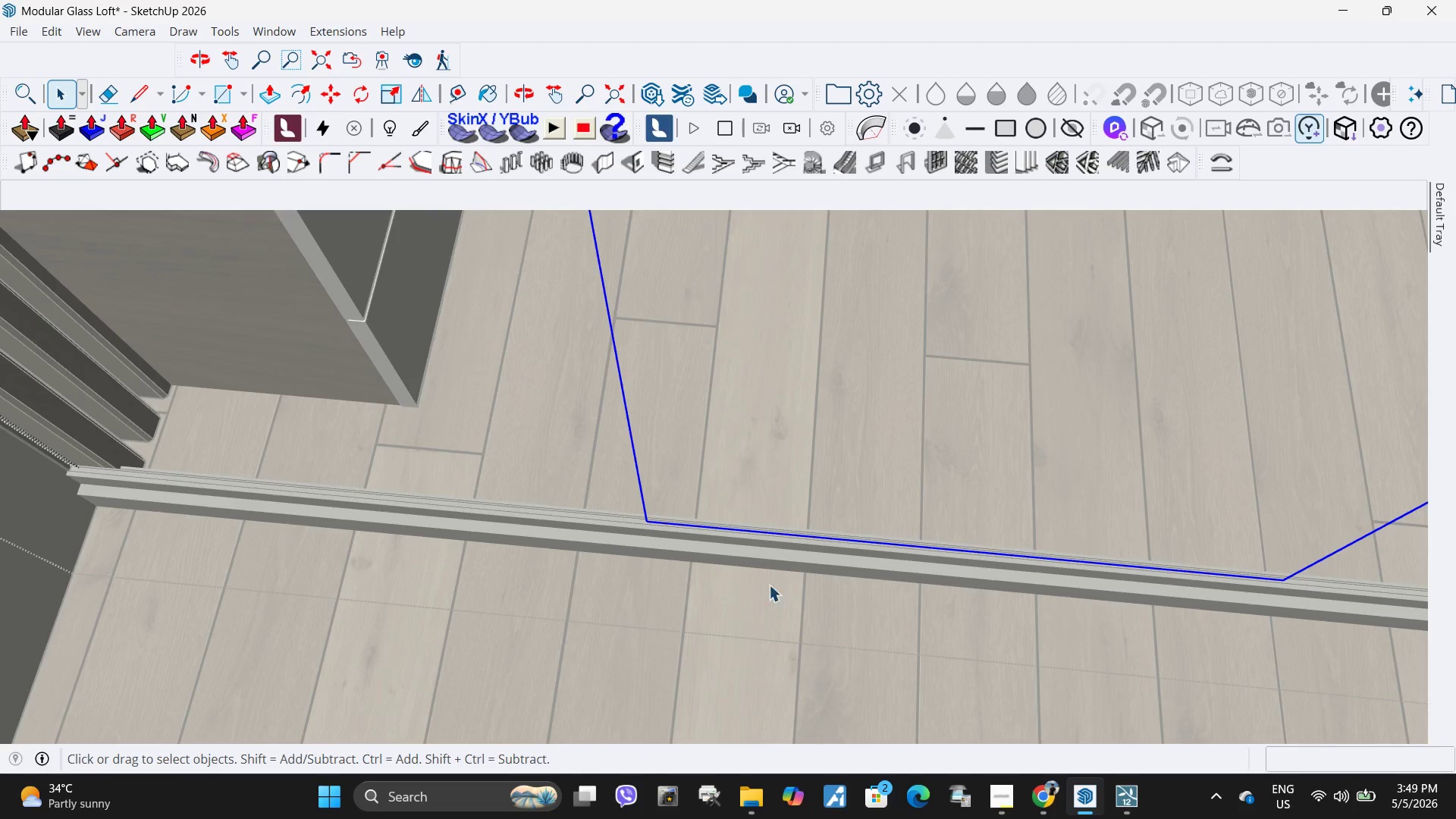 
left_click([742, 616])
 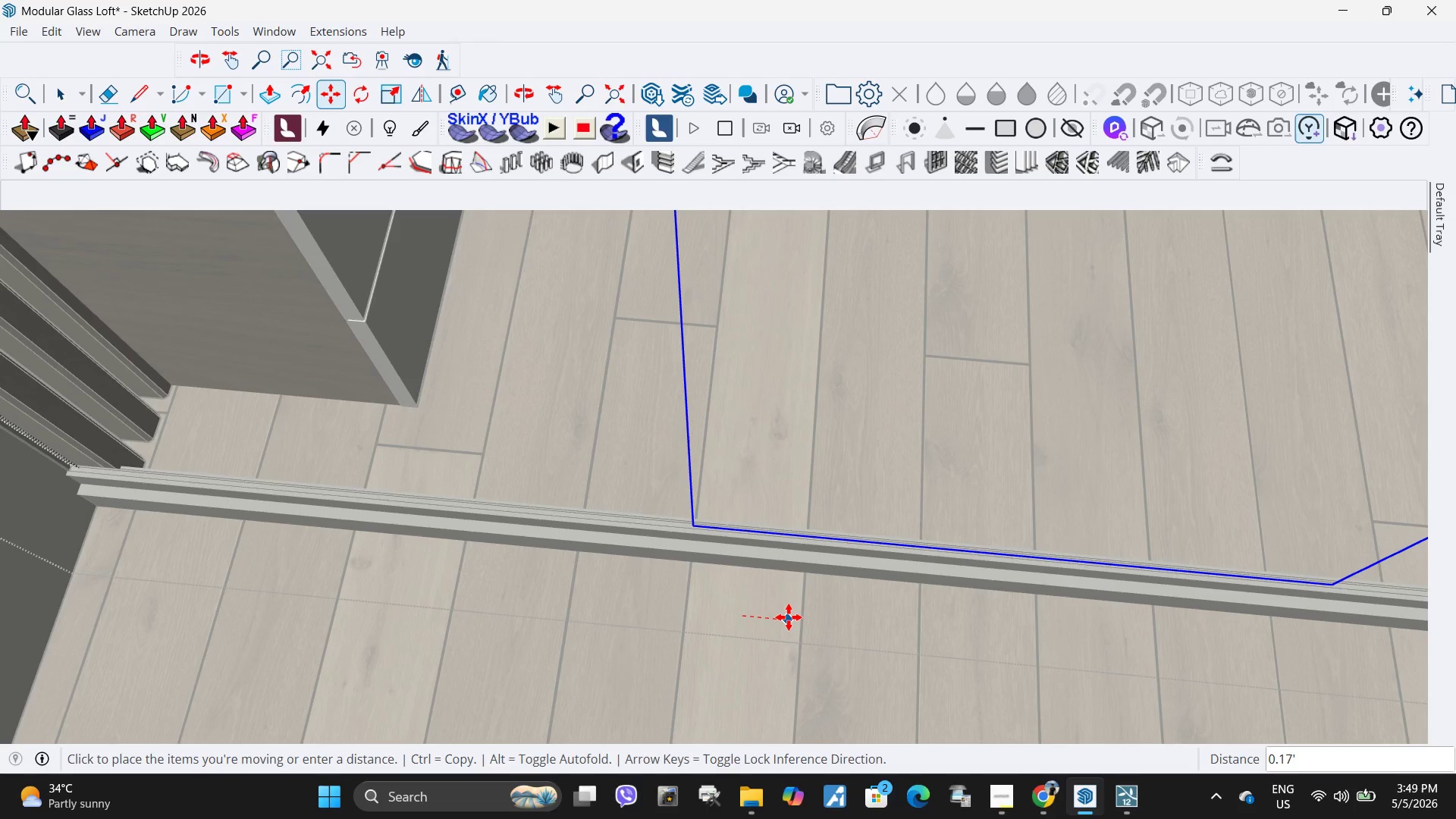 
left_click([789, 617])
 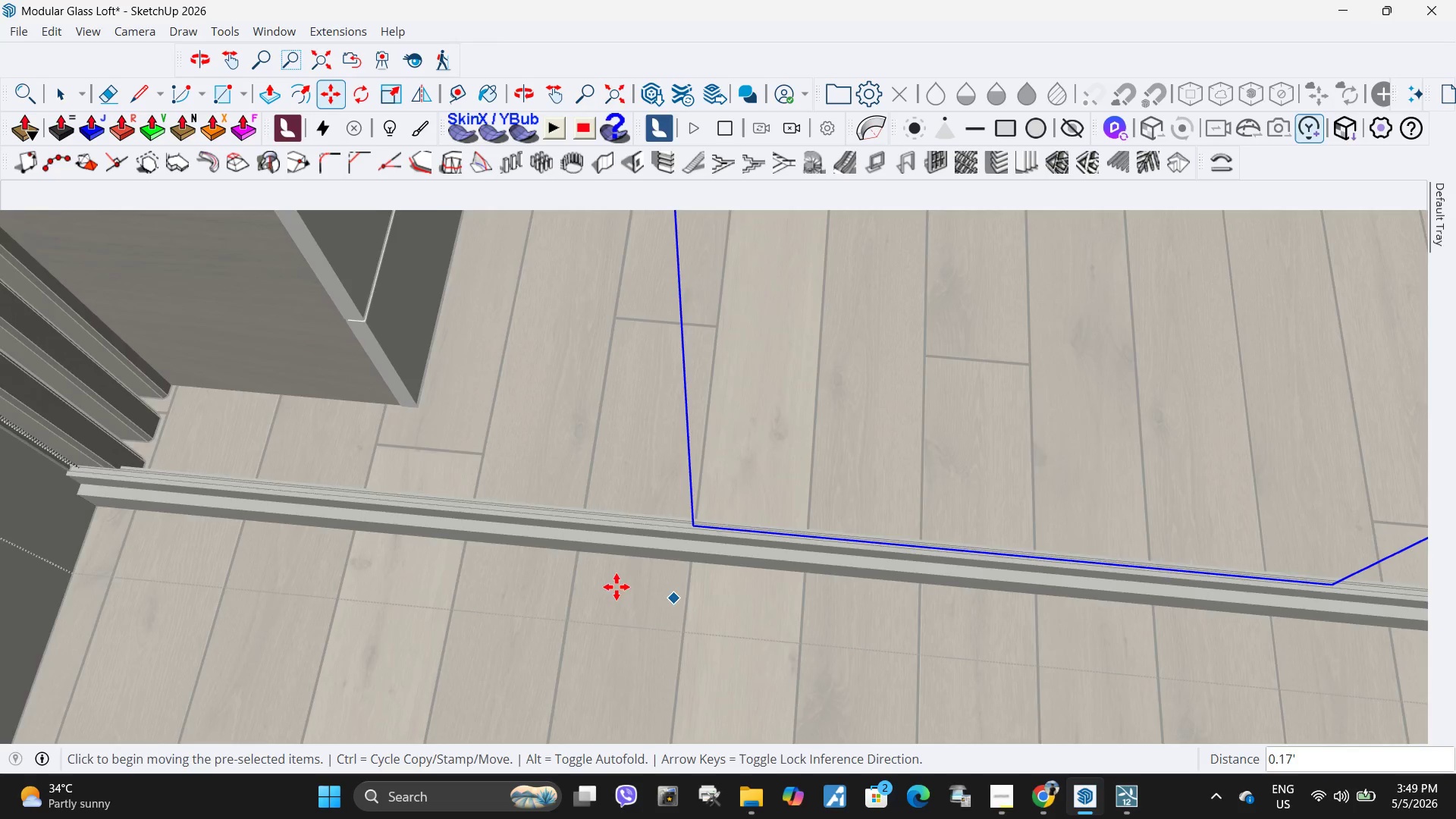 
key(Space)
 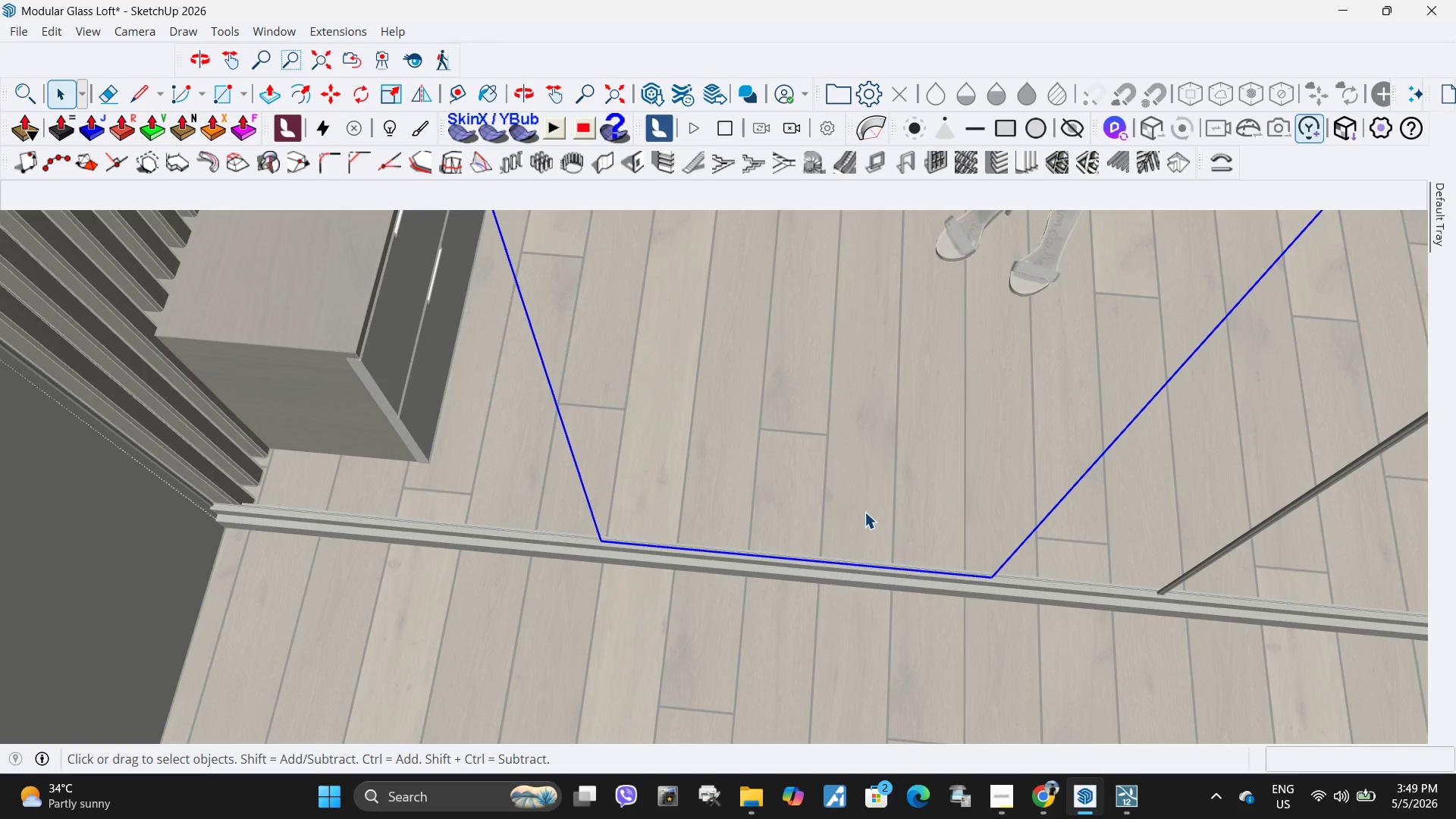 
scroll: coordinate [448, 566], scroll_direction: down, amount: 5.0
 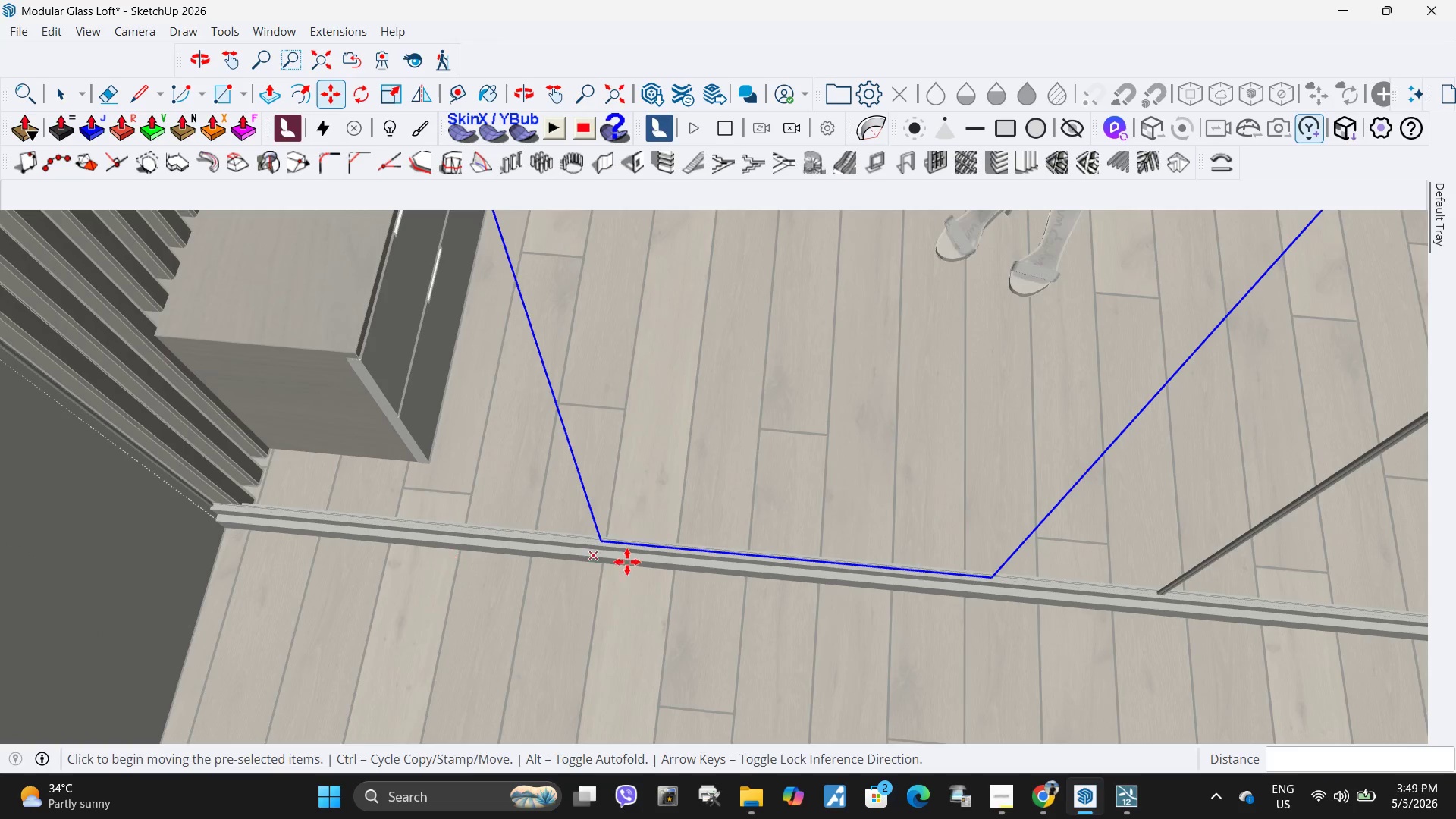 
double_click([864, 512])
 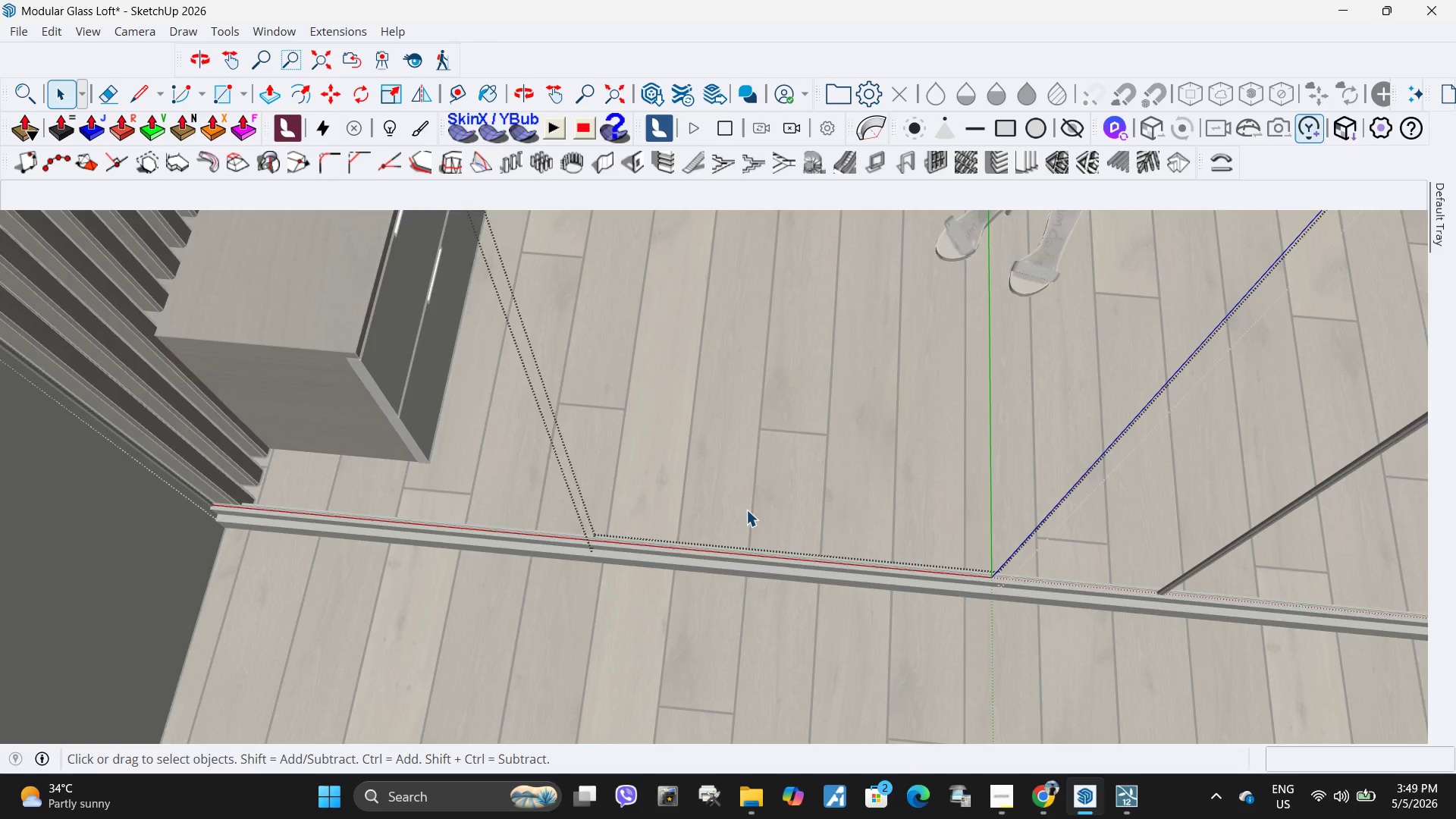 
scroll: coordinate [654, 475], scroll_direction: down, amount: 14.0
 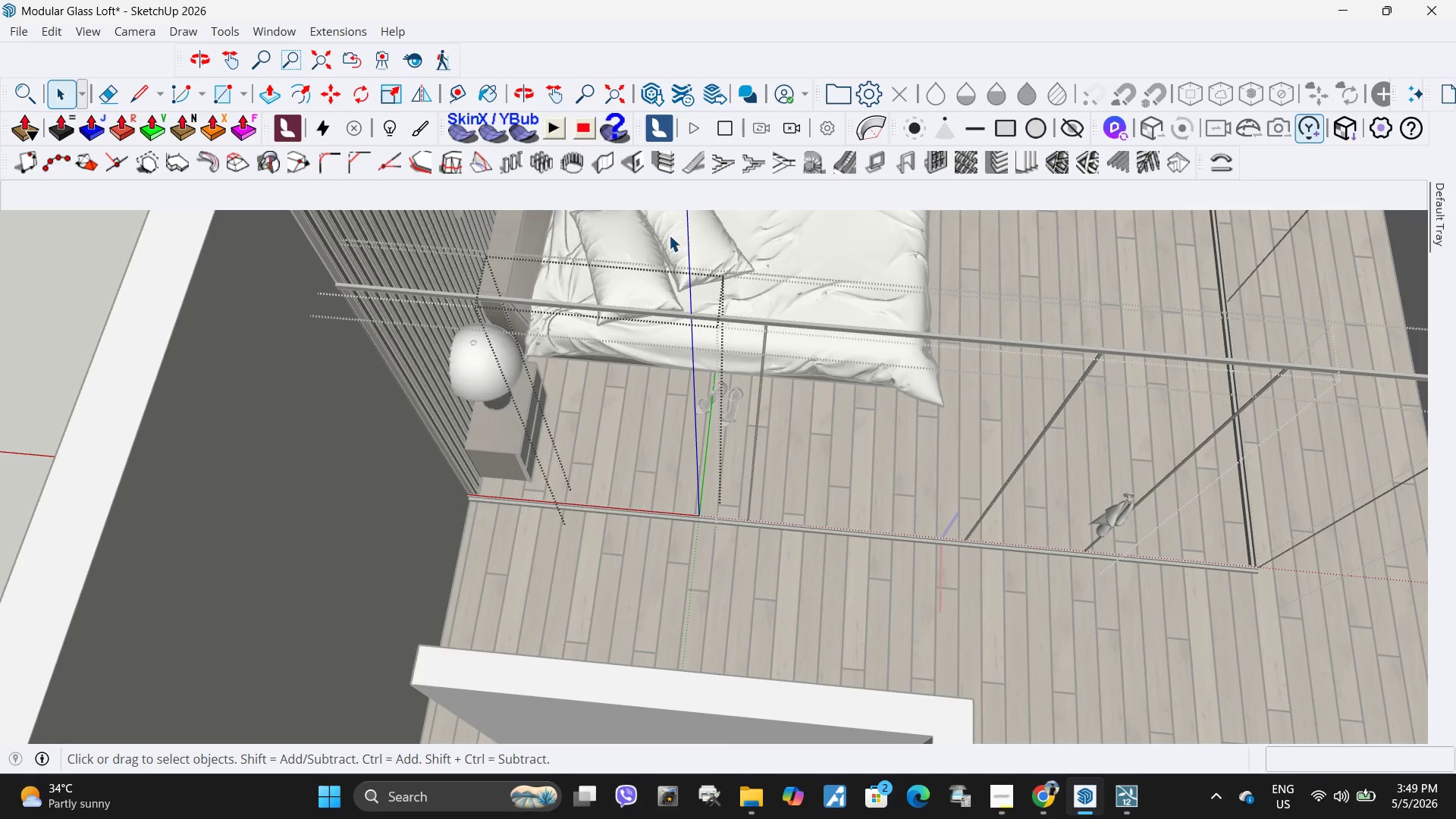 
left_click_drag(start_coordinate=[648, 251], to_coordinate=[784, 595])
 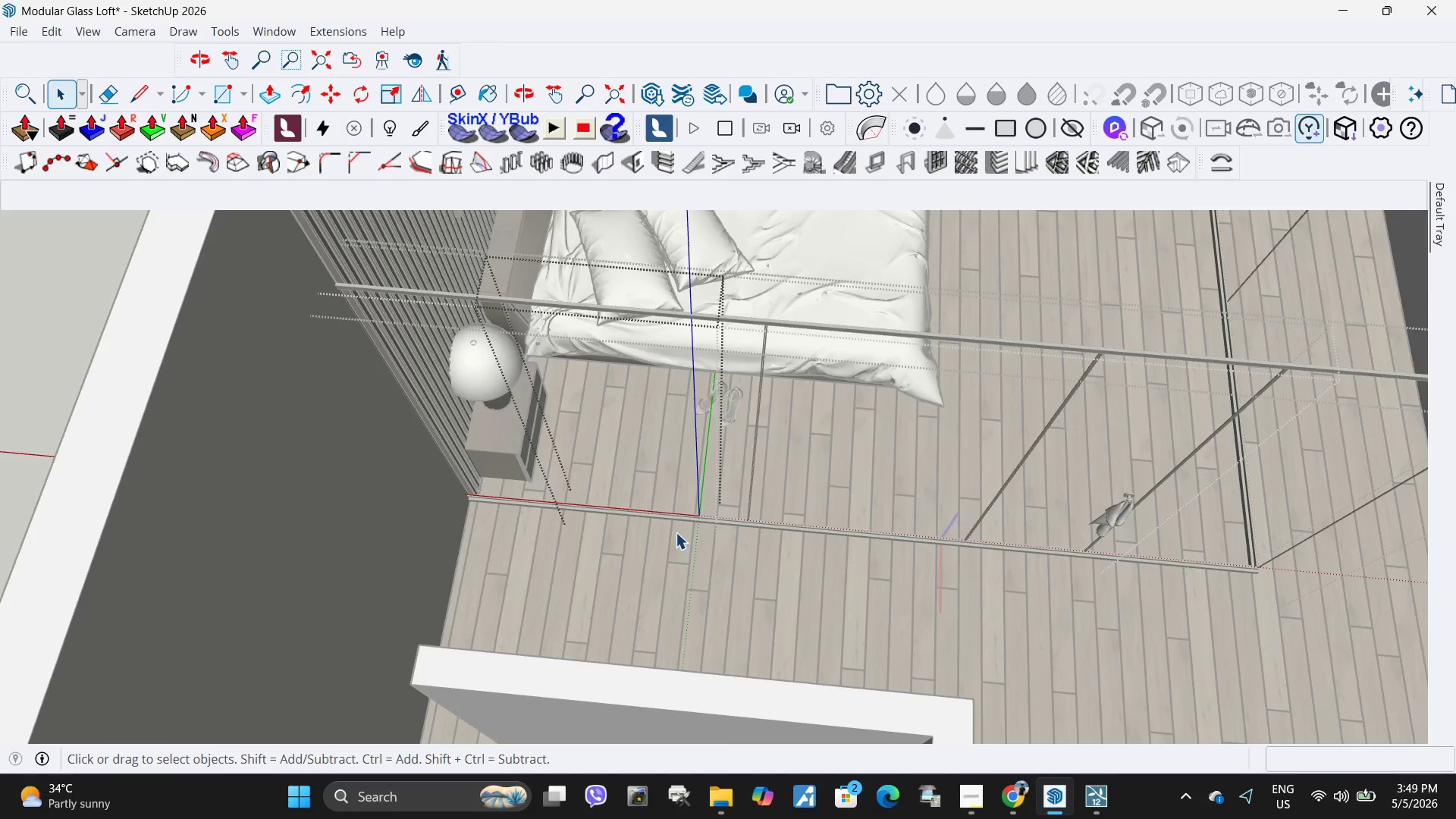 
double_click([709, 450])
 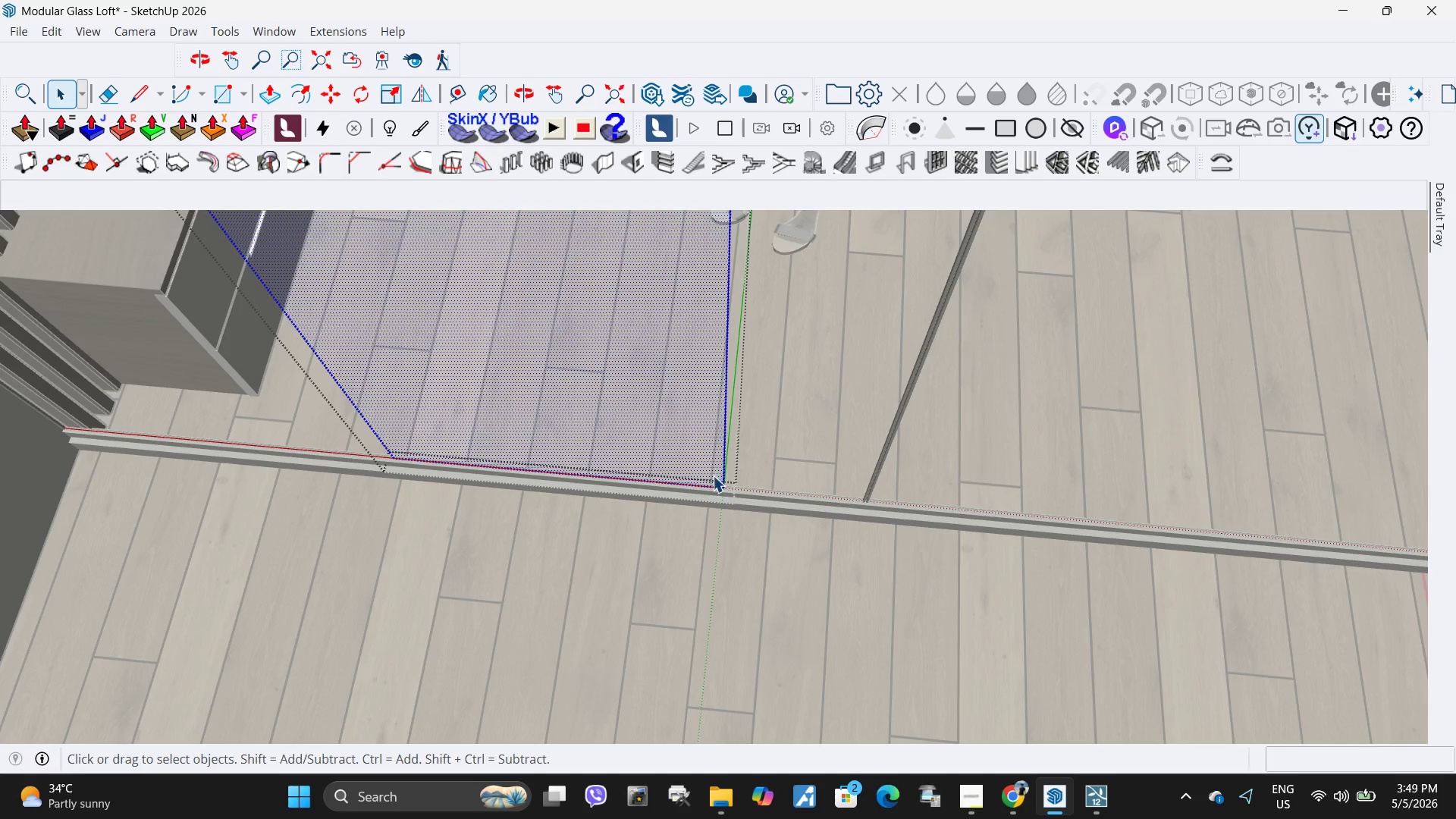 
scroll: coordinate [696, 532], scroll_direction: up, amount: 10.0
 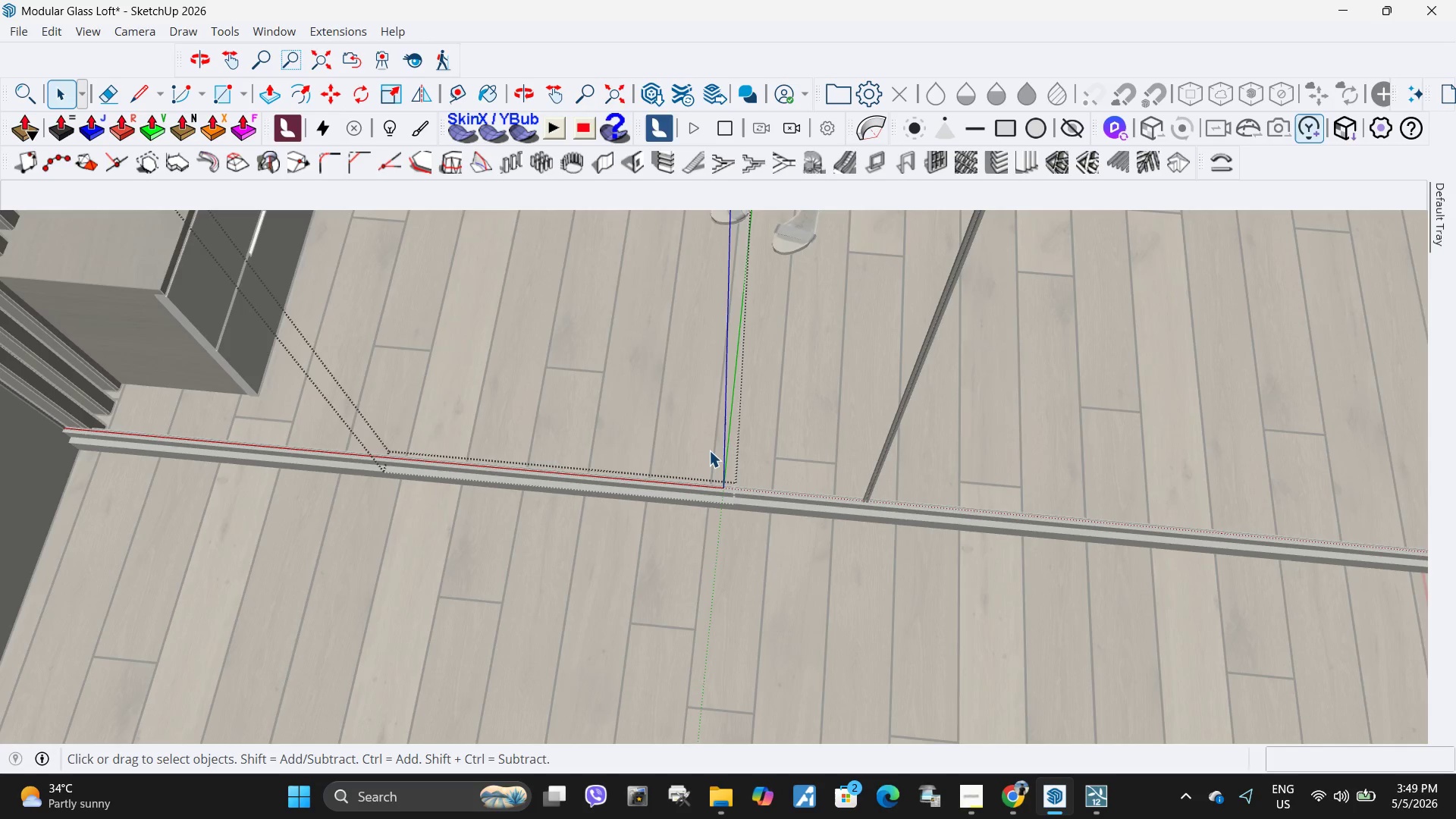 
scroll: coordinate [698, 569], scroll_direction: down, amount: 11.0
 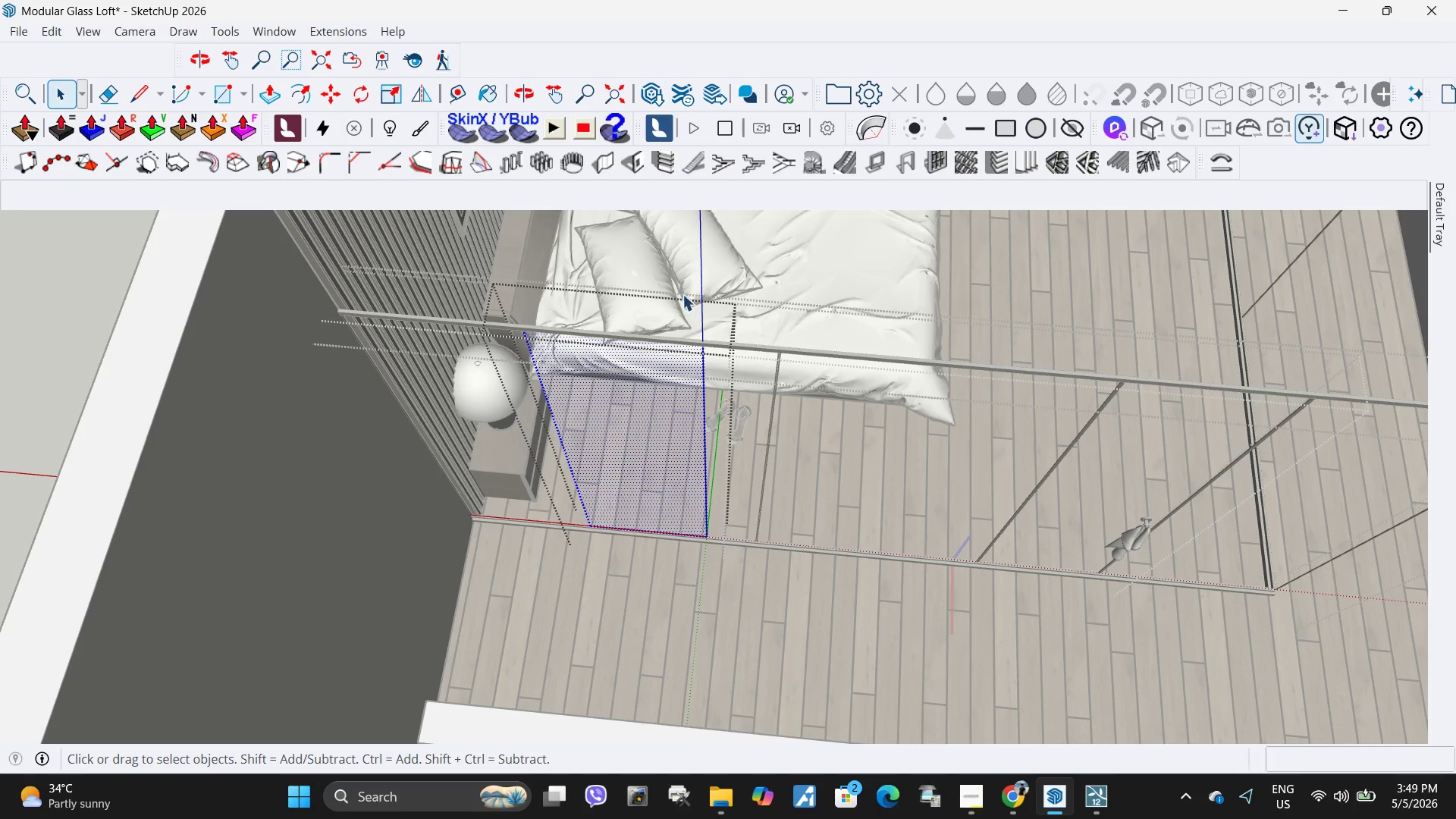 
left_click_drag(start_coordinate=[673, 297], to_coordinate=[779, 589])
 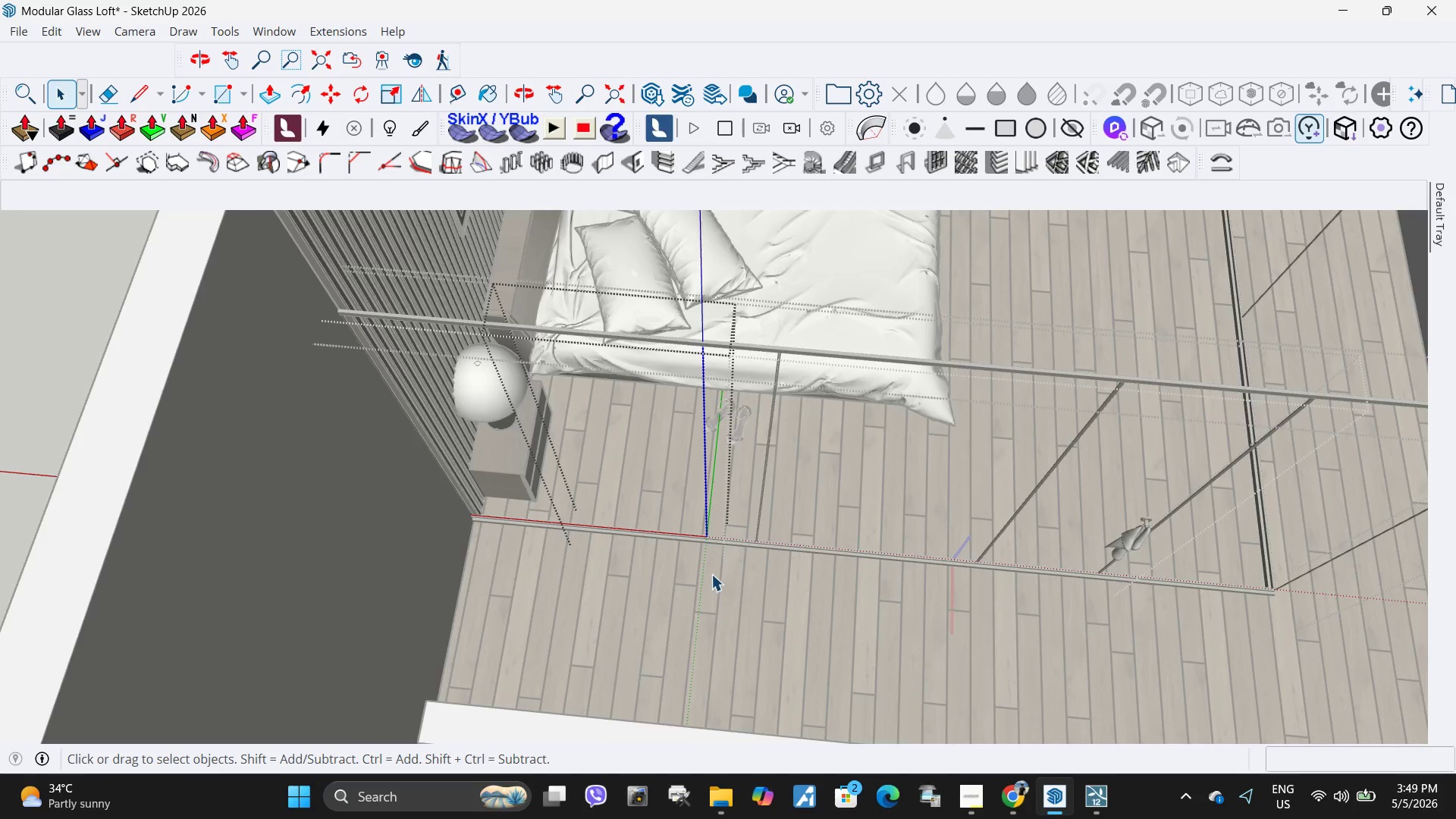 
scroll: coordinate [715, 570], scroll_direction: up, amount: 5.0
 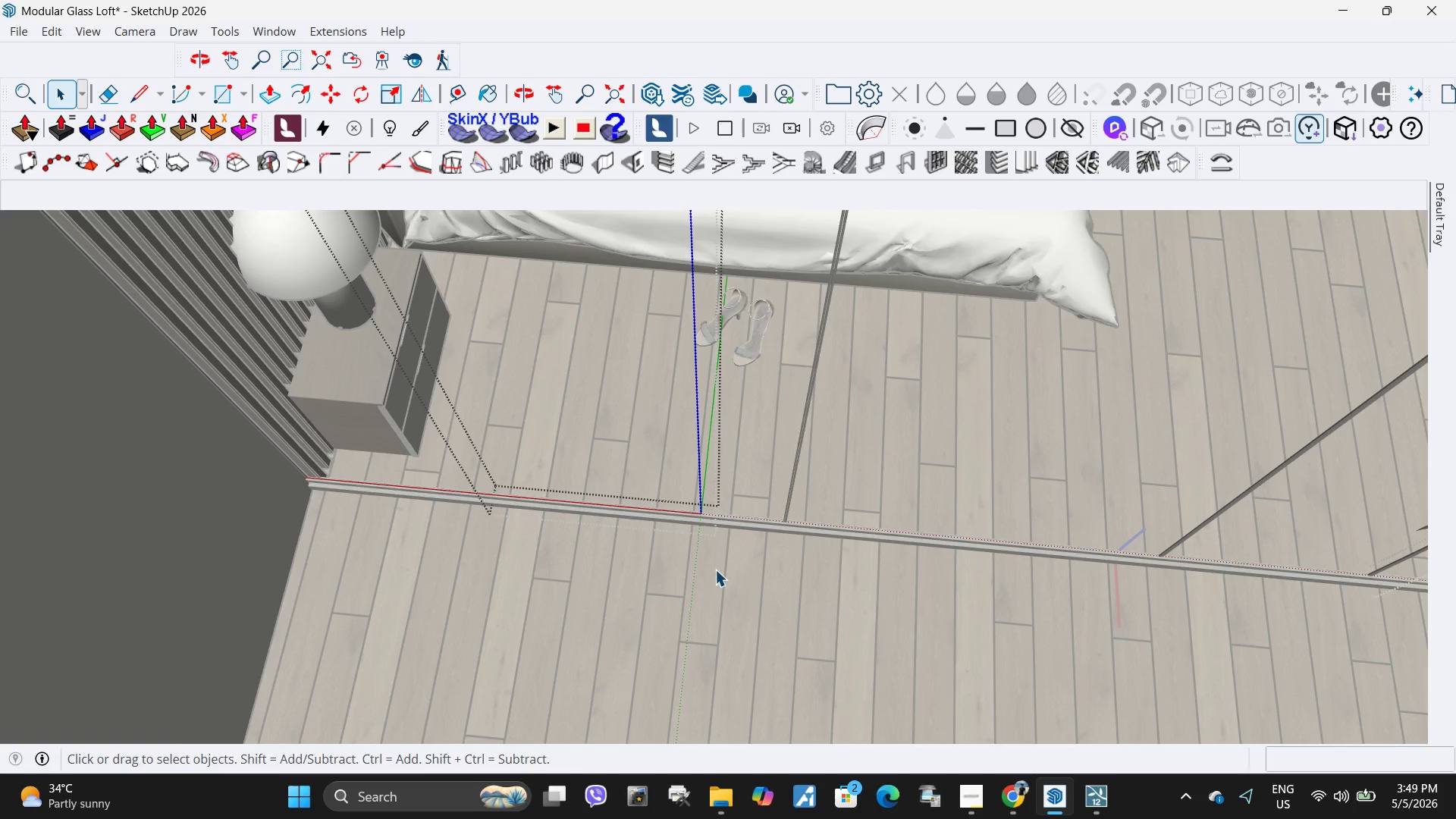 
key(M)
 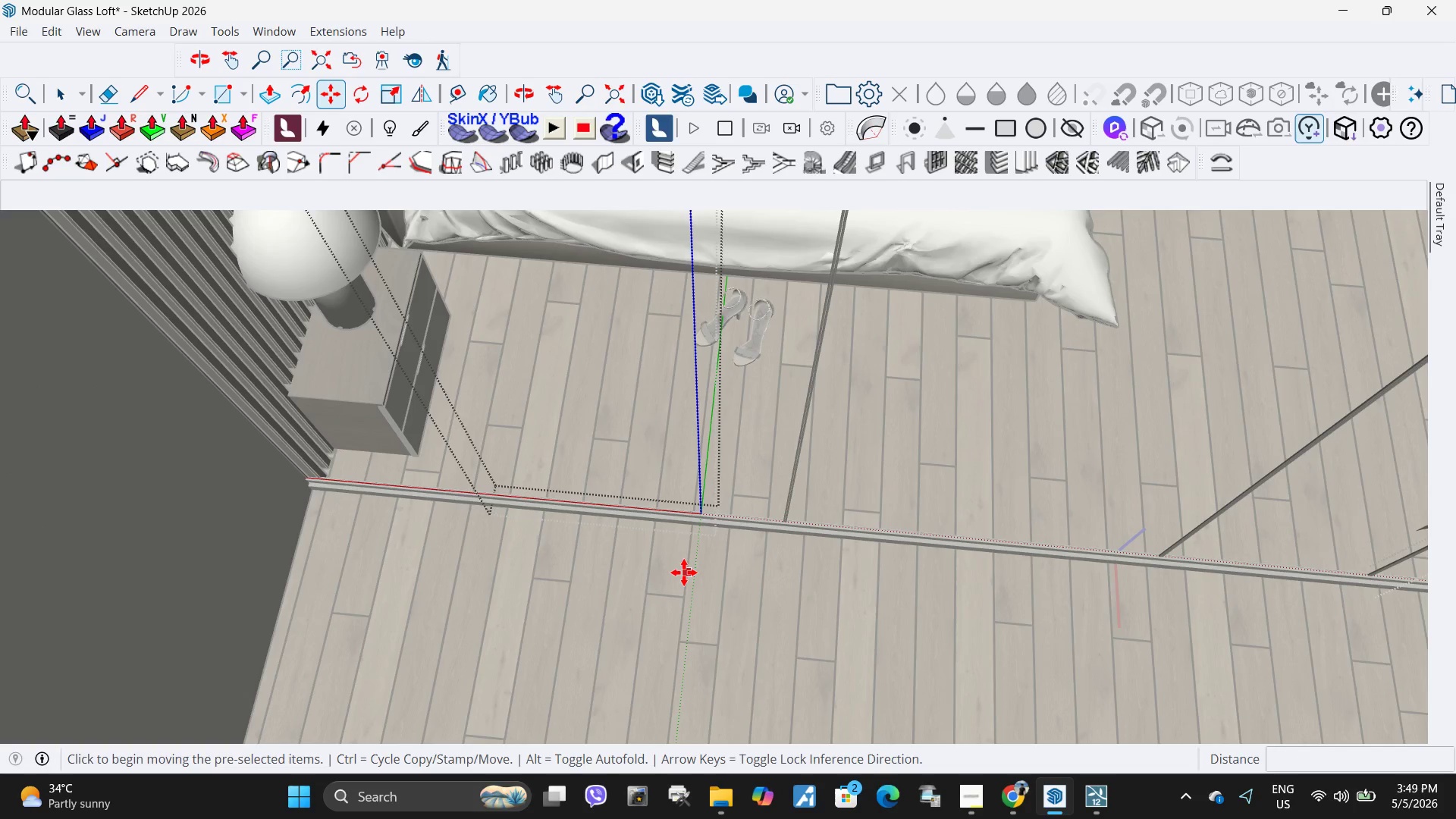 
left_click([684, 573])
 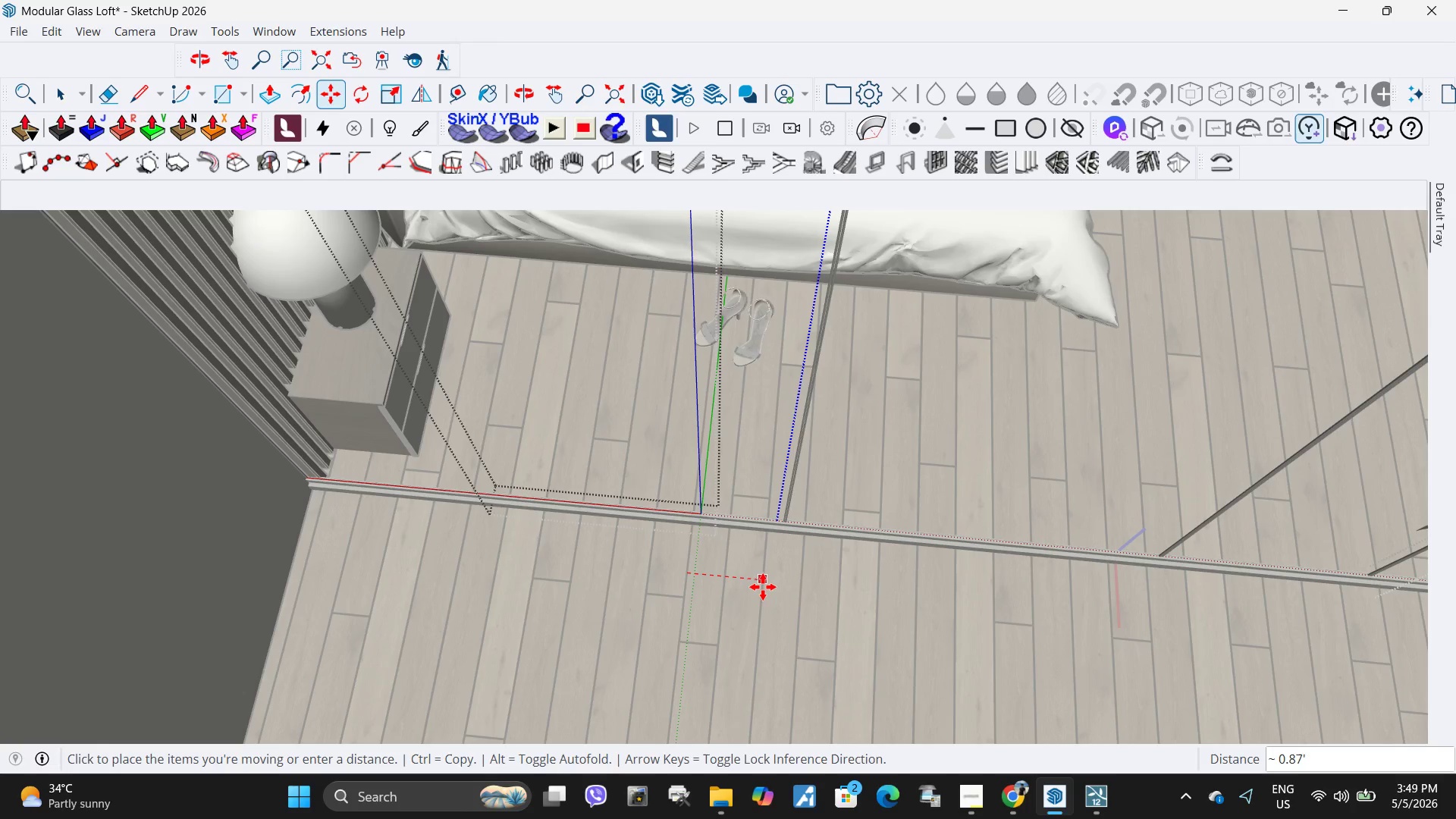 
left_click([760, 585])
 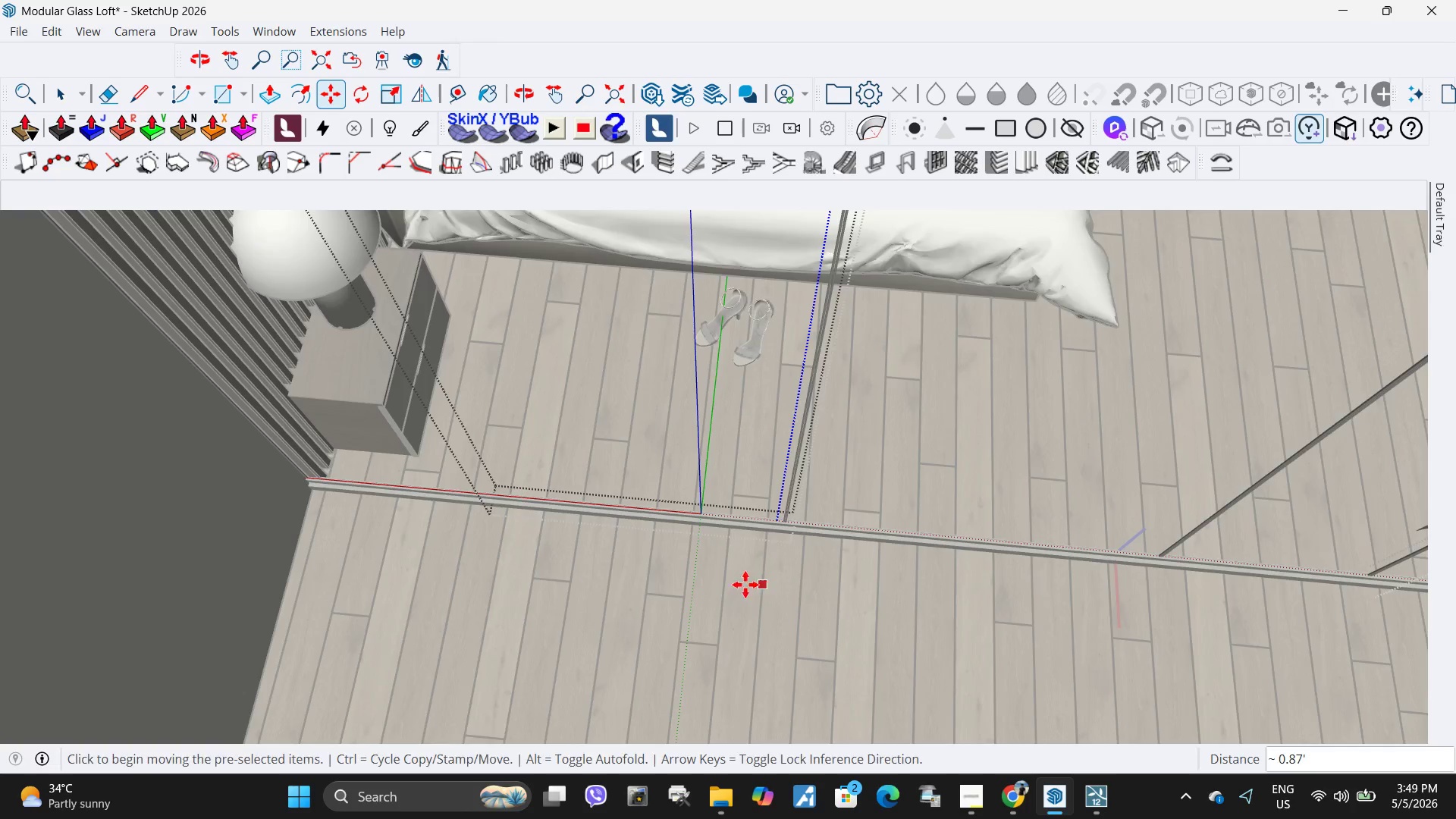 
key(Space)
 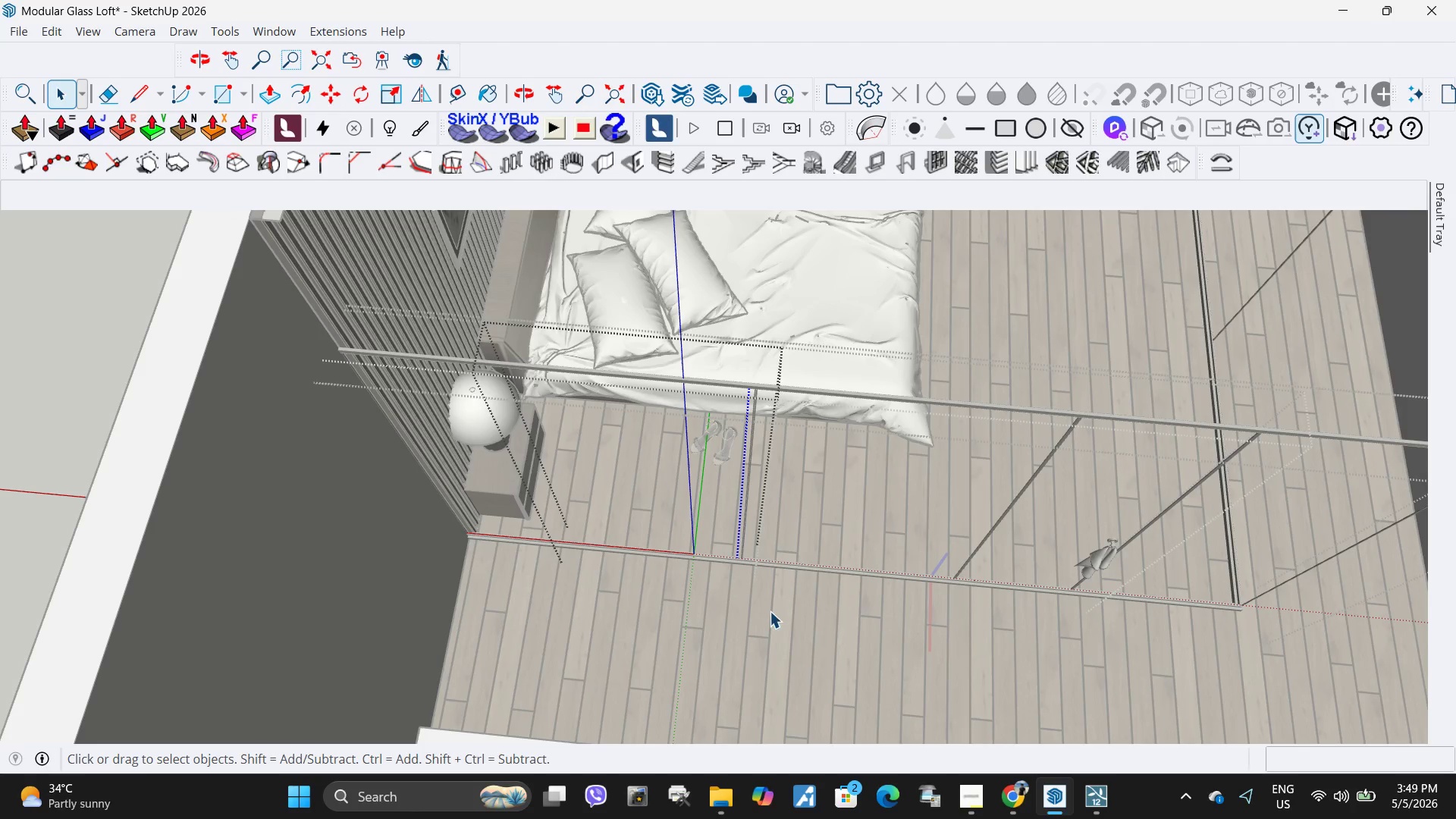 
key(Backquote)
 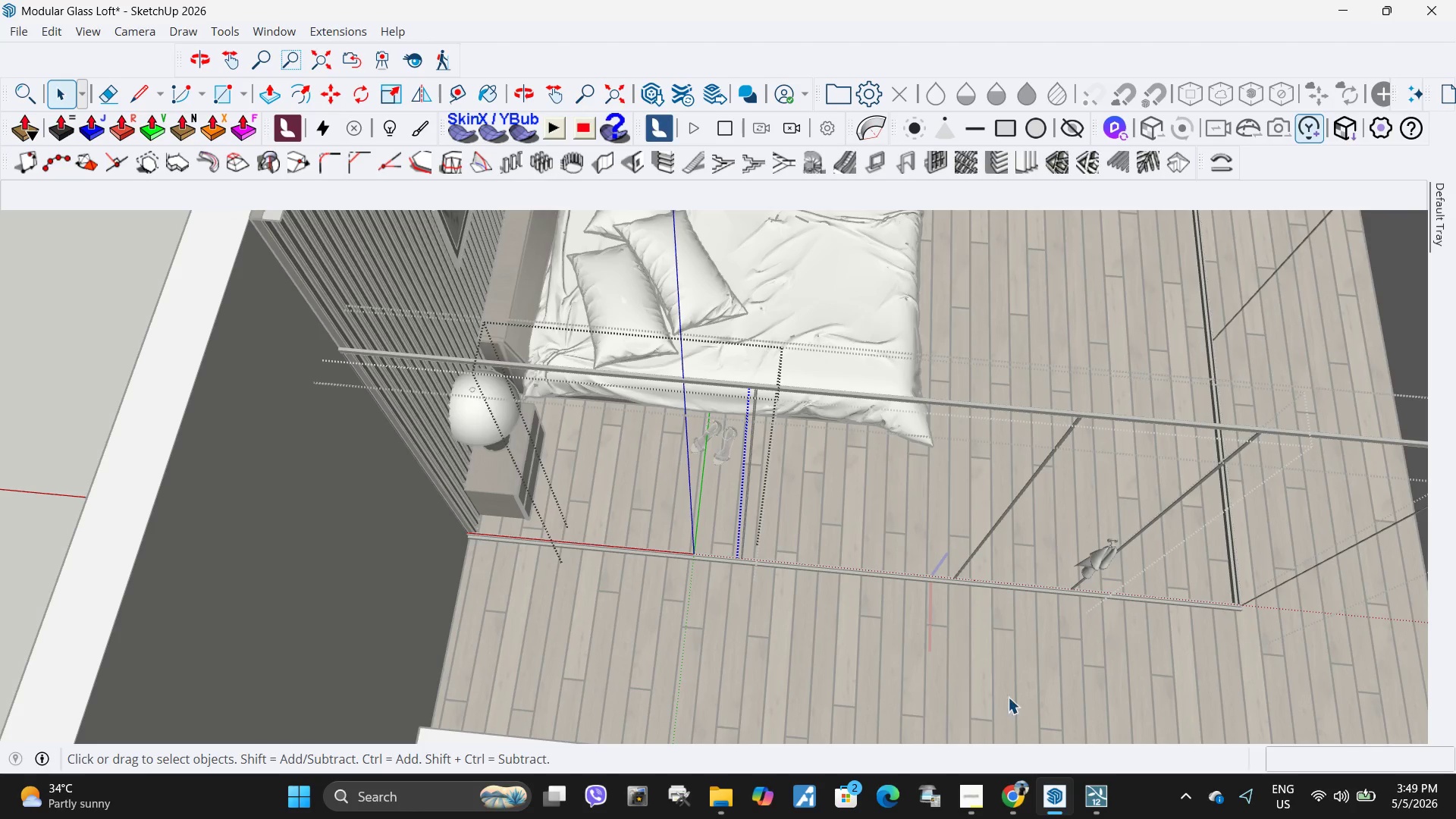 
scroll: coordinate [671, 611], scroll_direction: down, amount: 6.0
 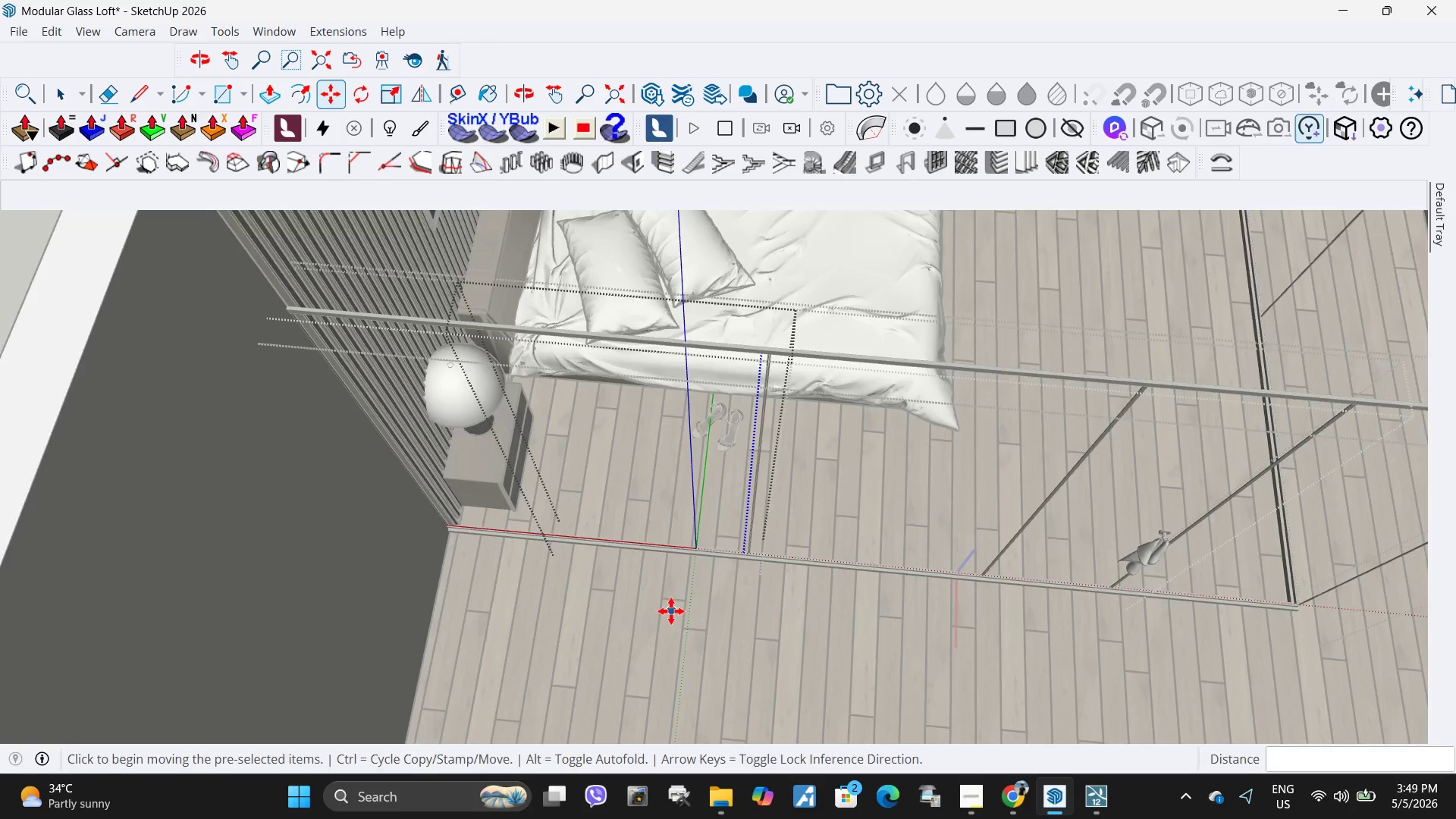 
left_click([993, 664])
 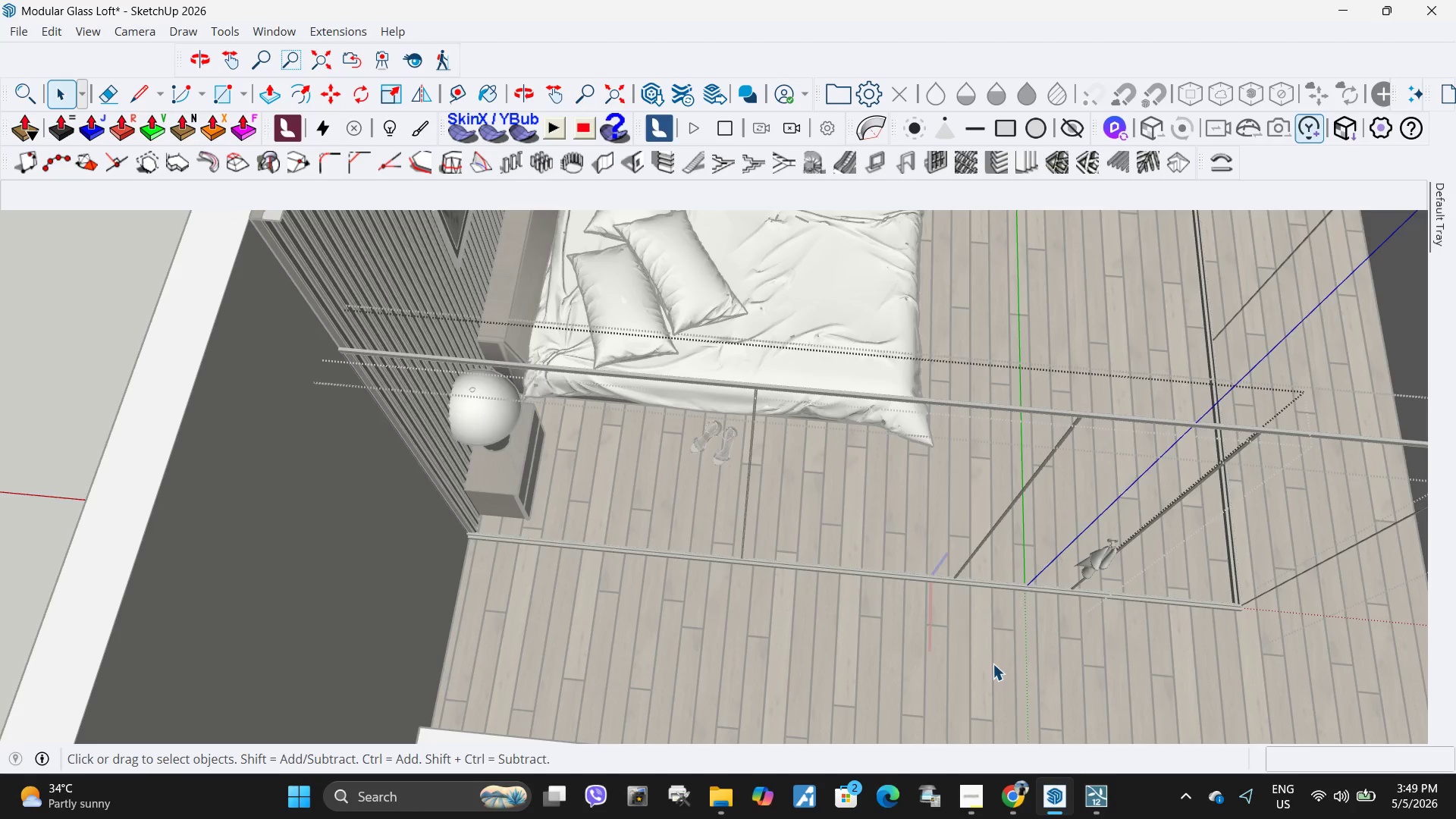 
key(Escape)
 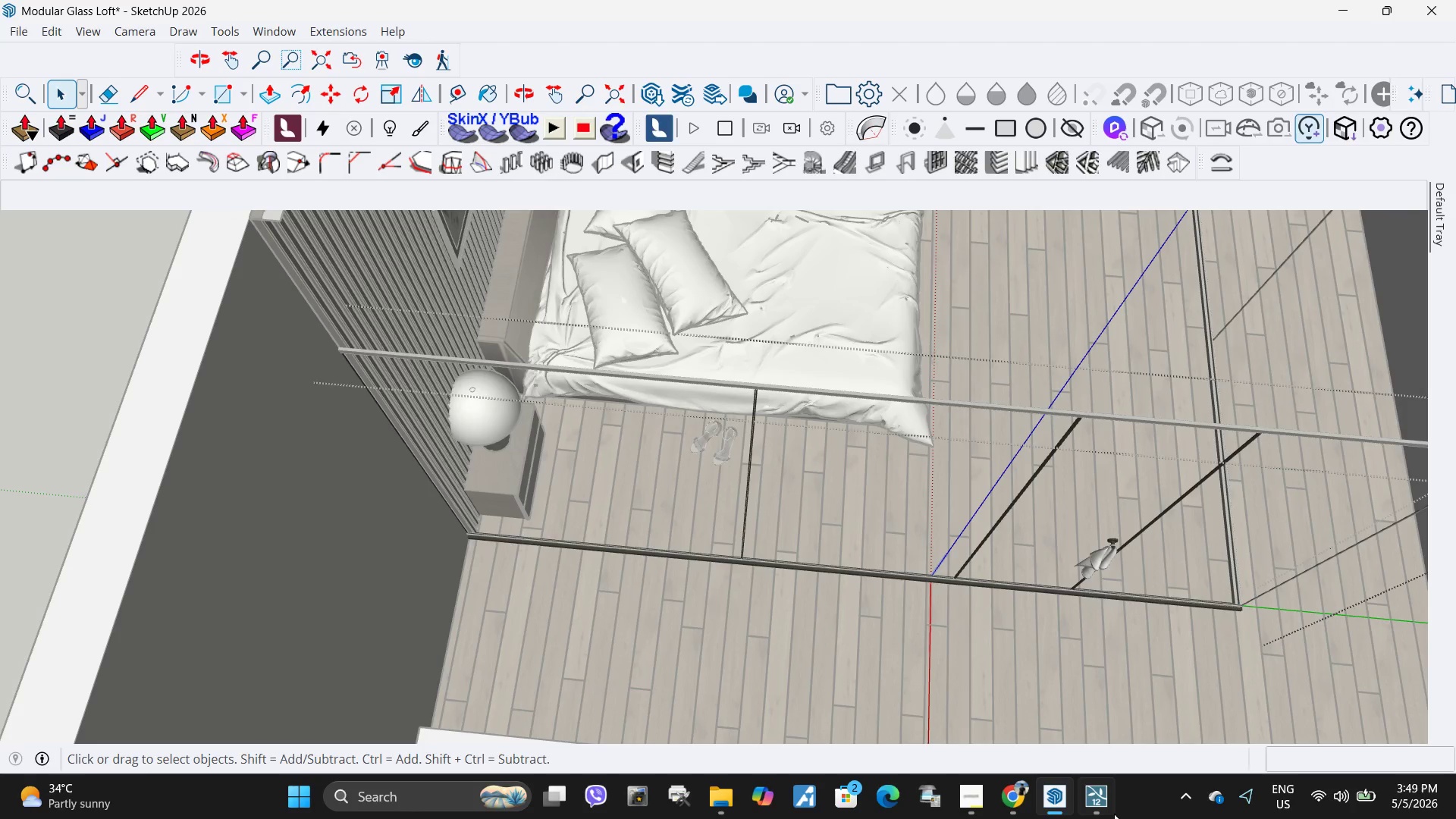 
key(Escape)
 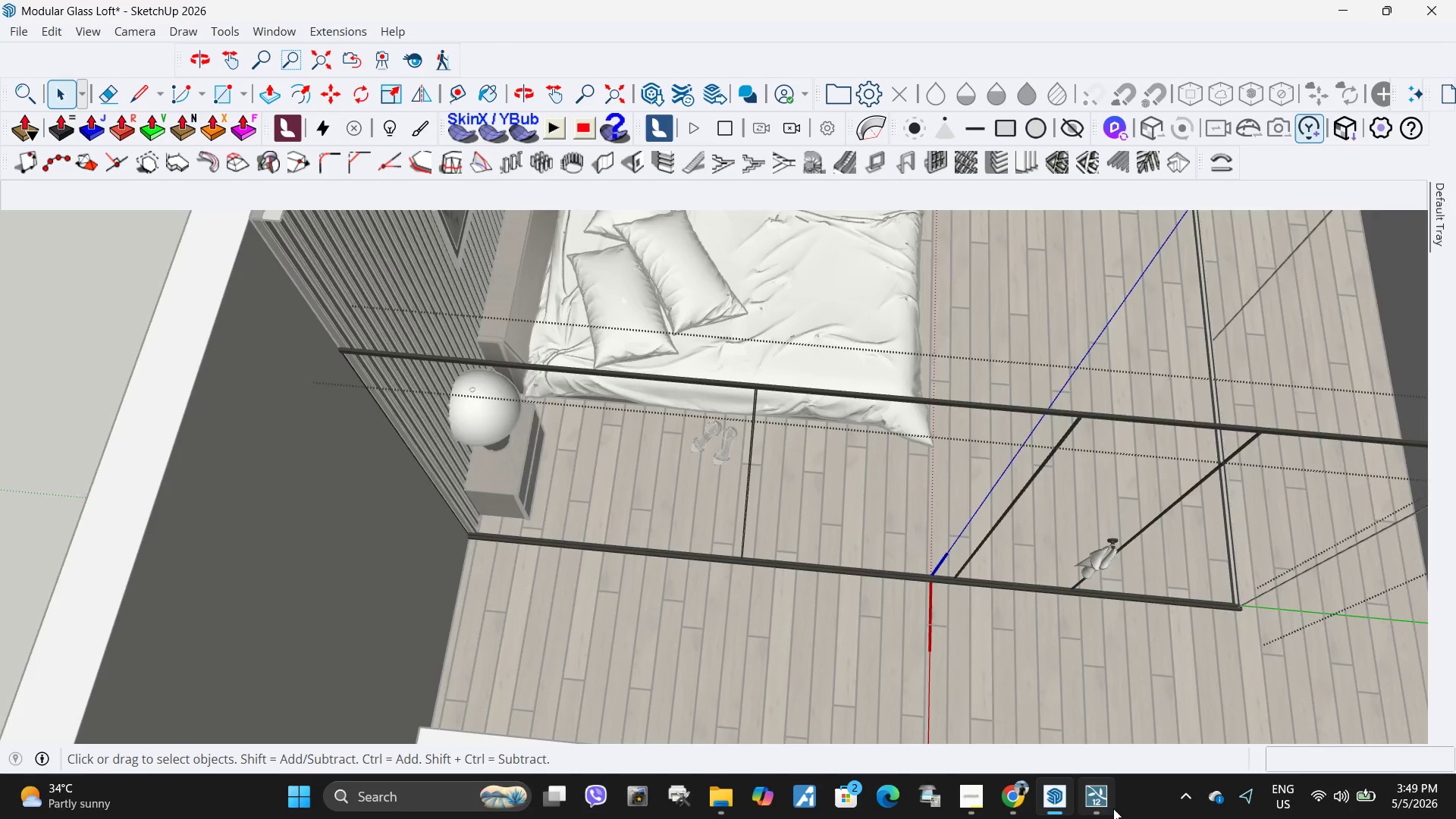 
key(Escape)
 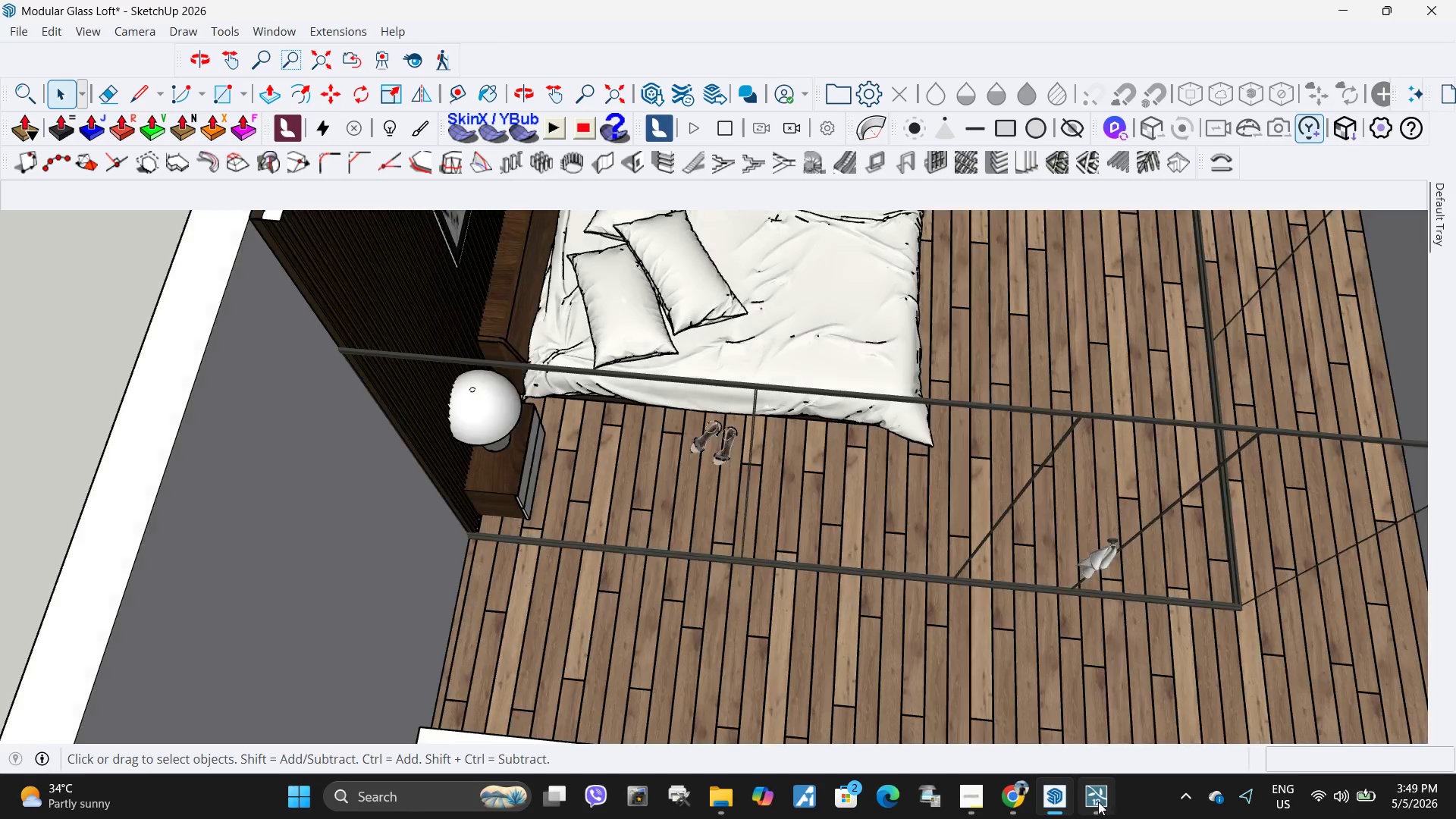 
left_click([1098, 802])
 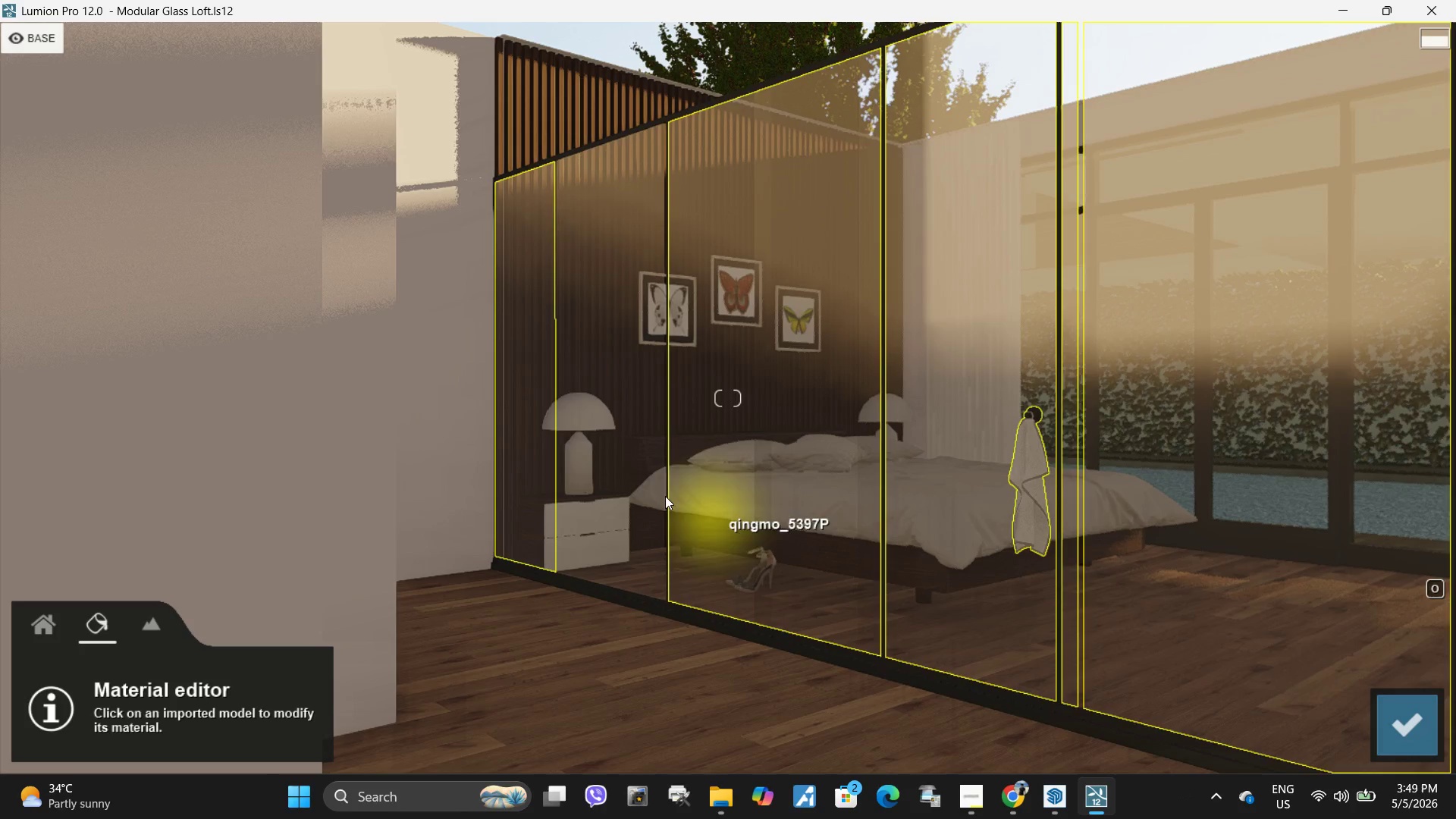 
type(sswaw)
 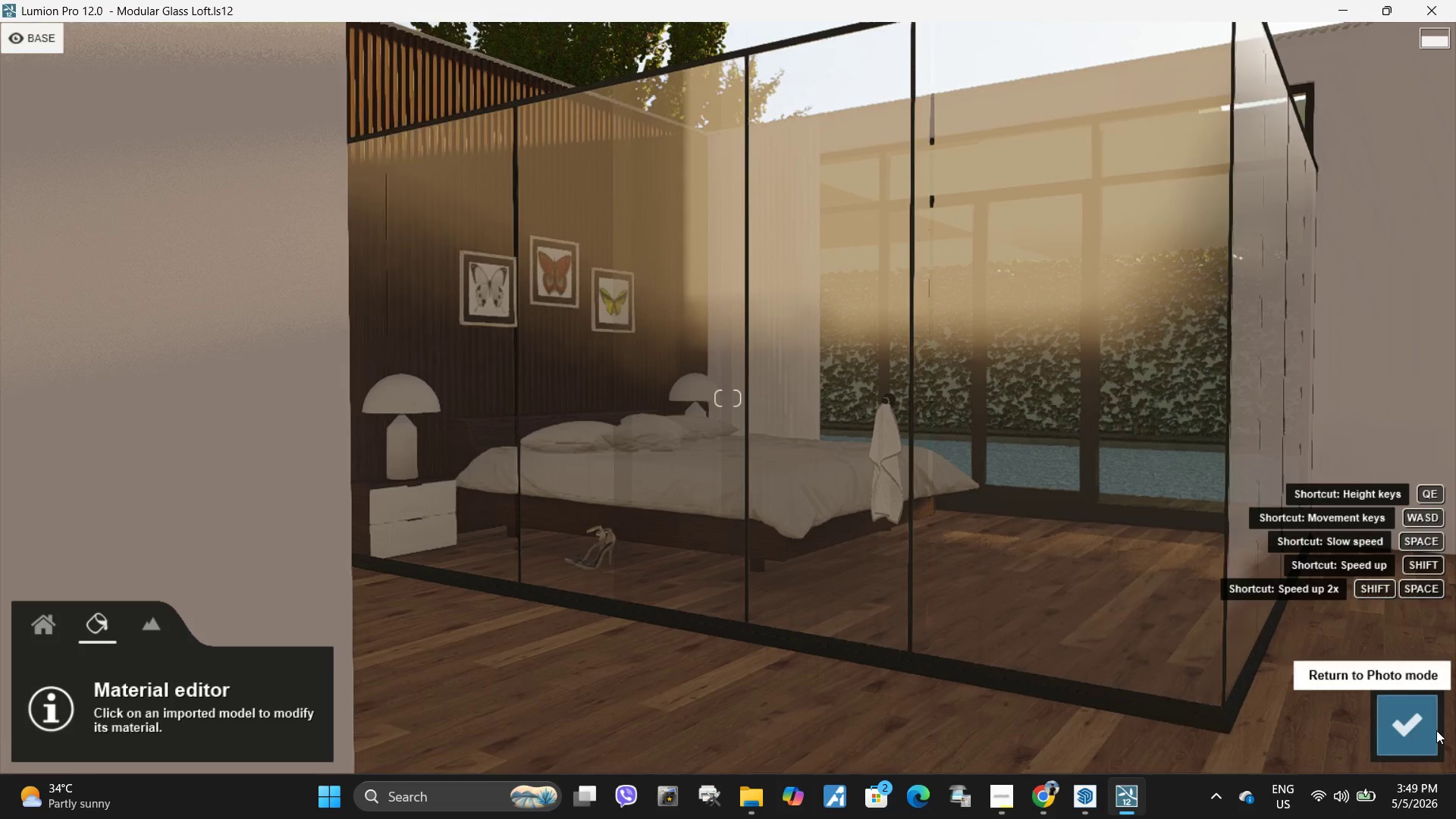 
left_click([1416, 732])
 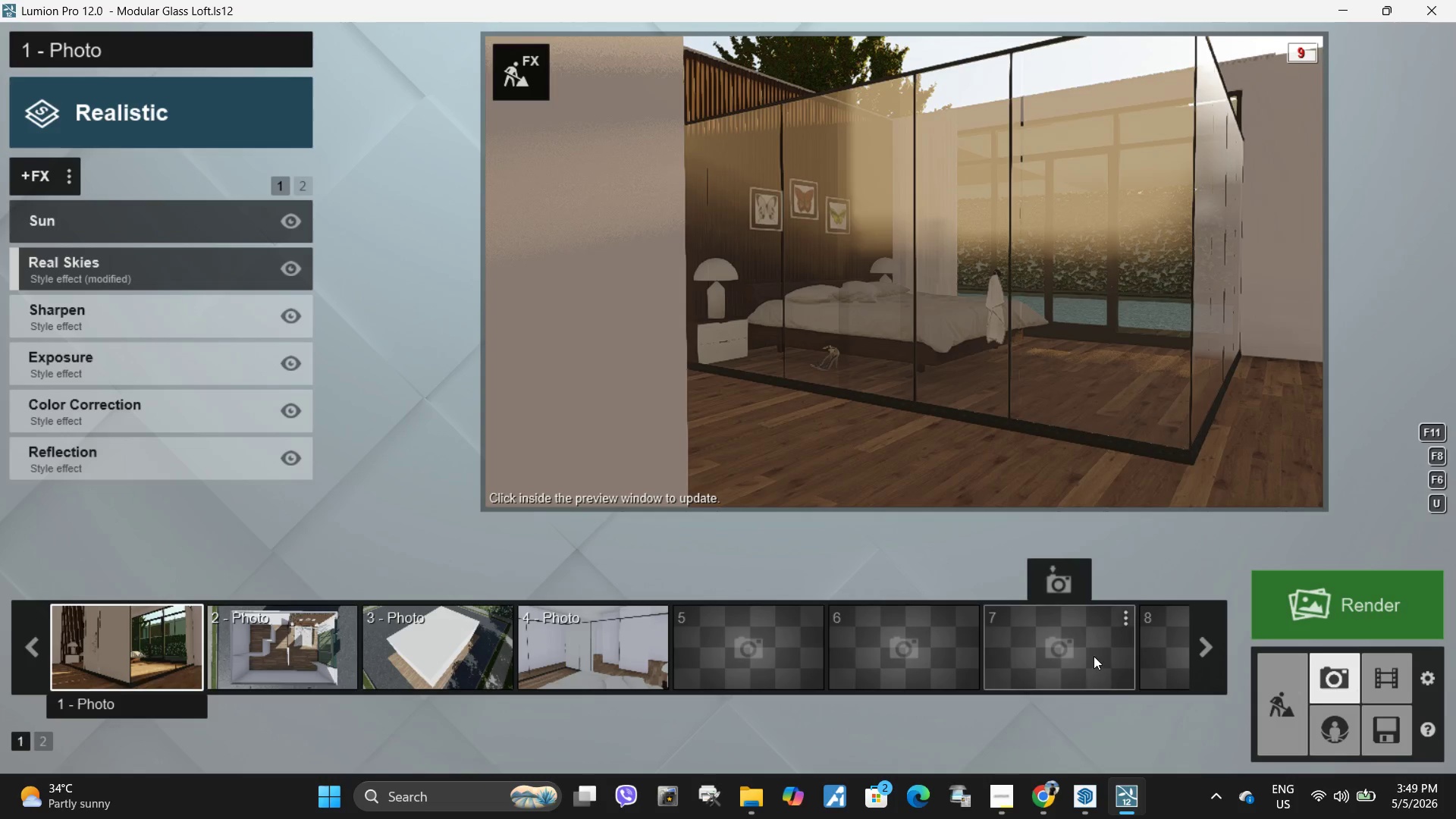 
left_click([165, 665])
 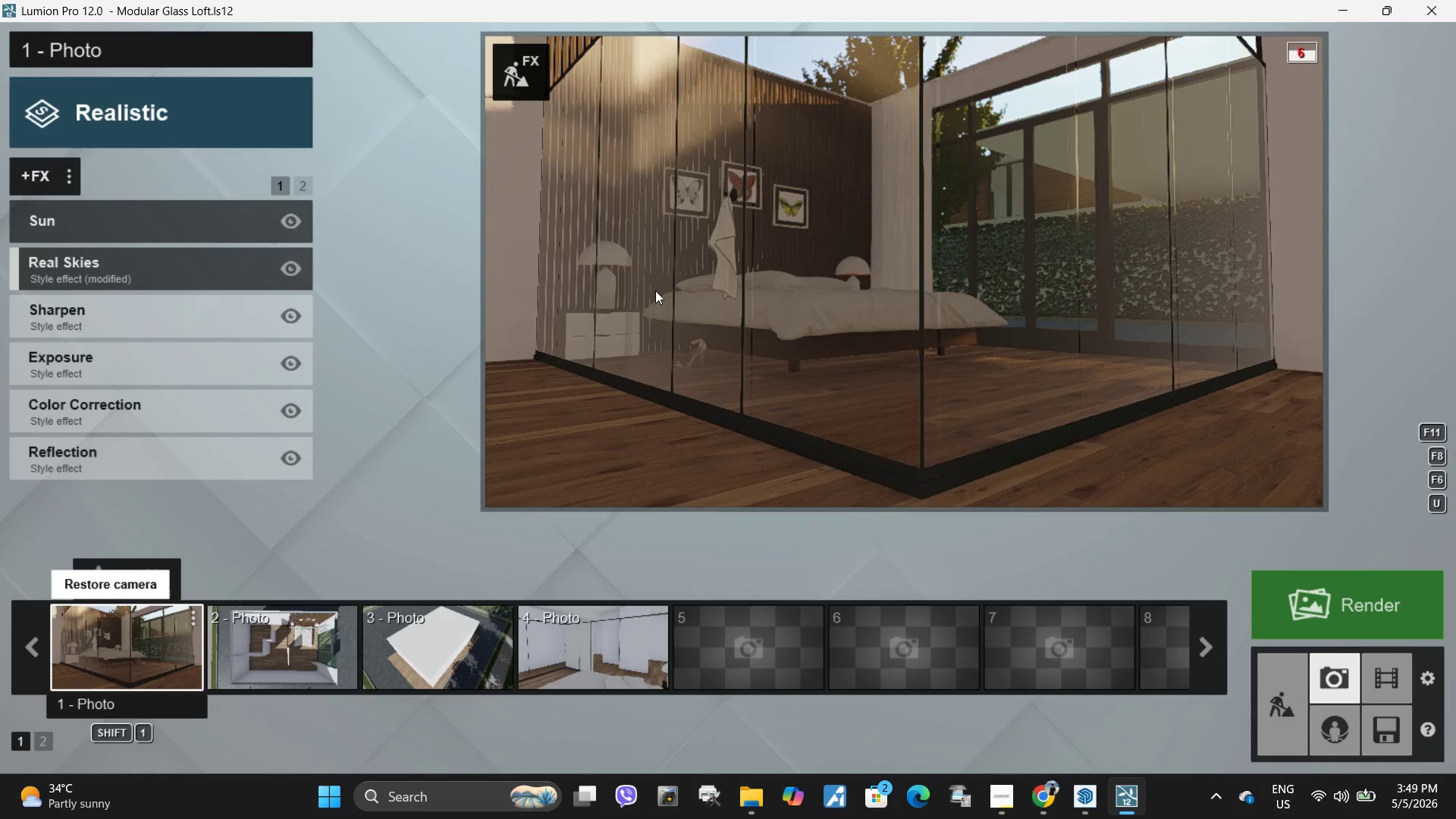 
left_click([657, 289])
 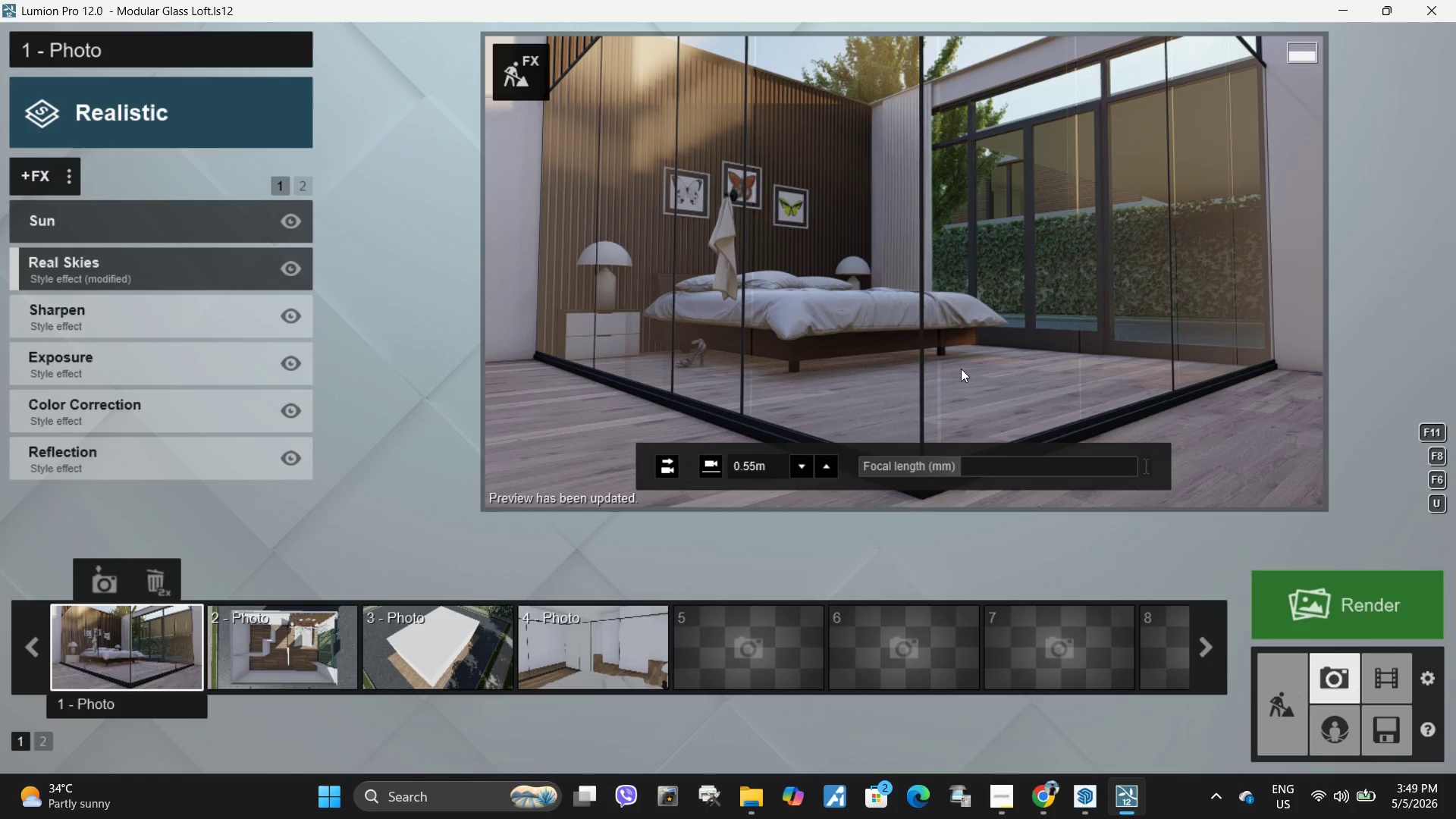 
type(qq)
 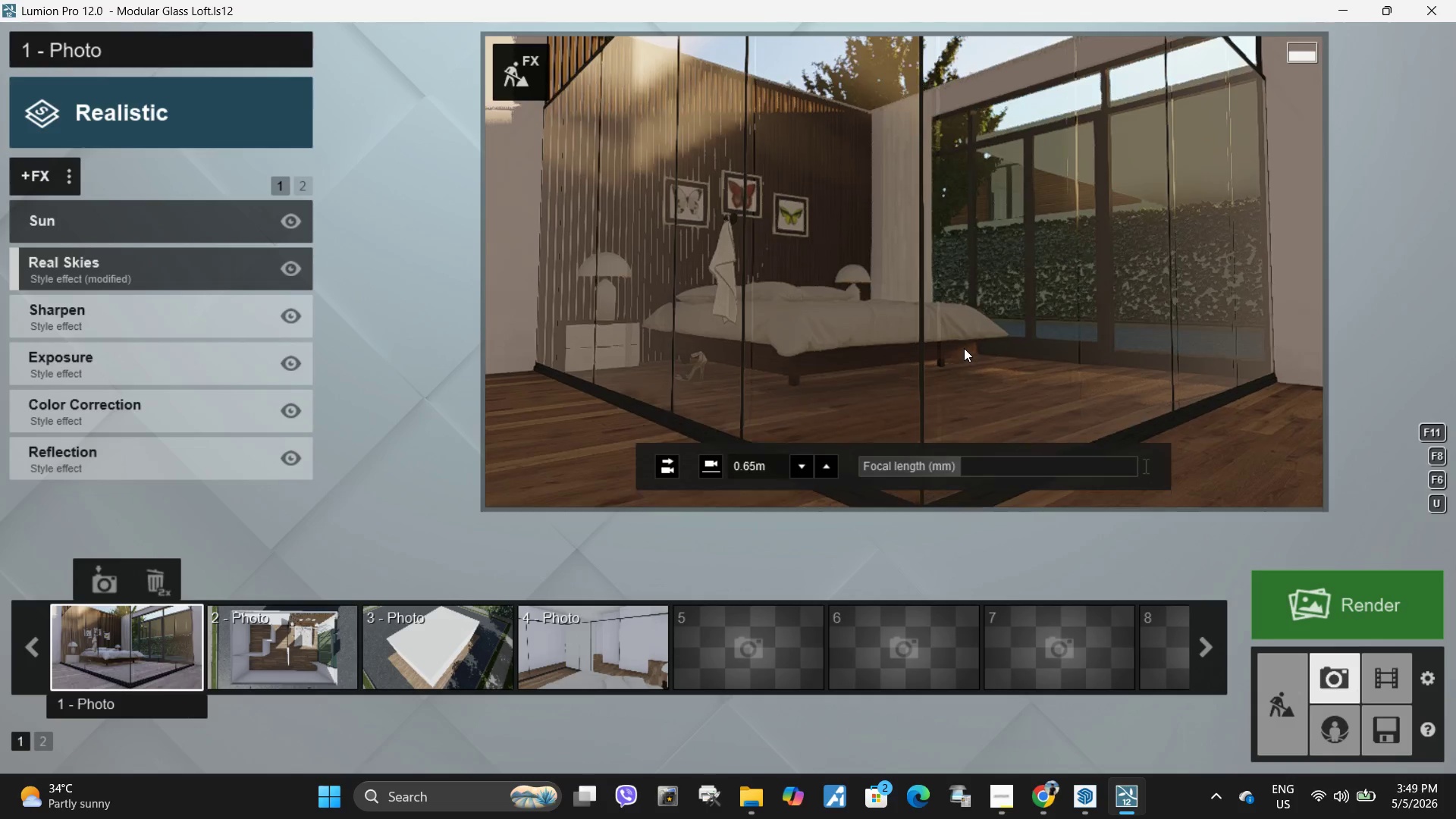 
type(qqs)
 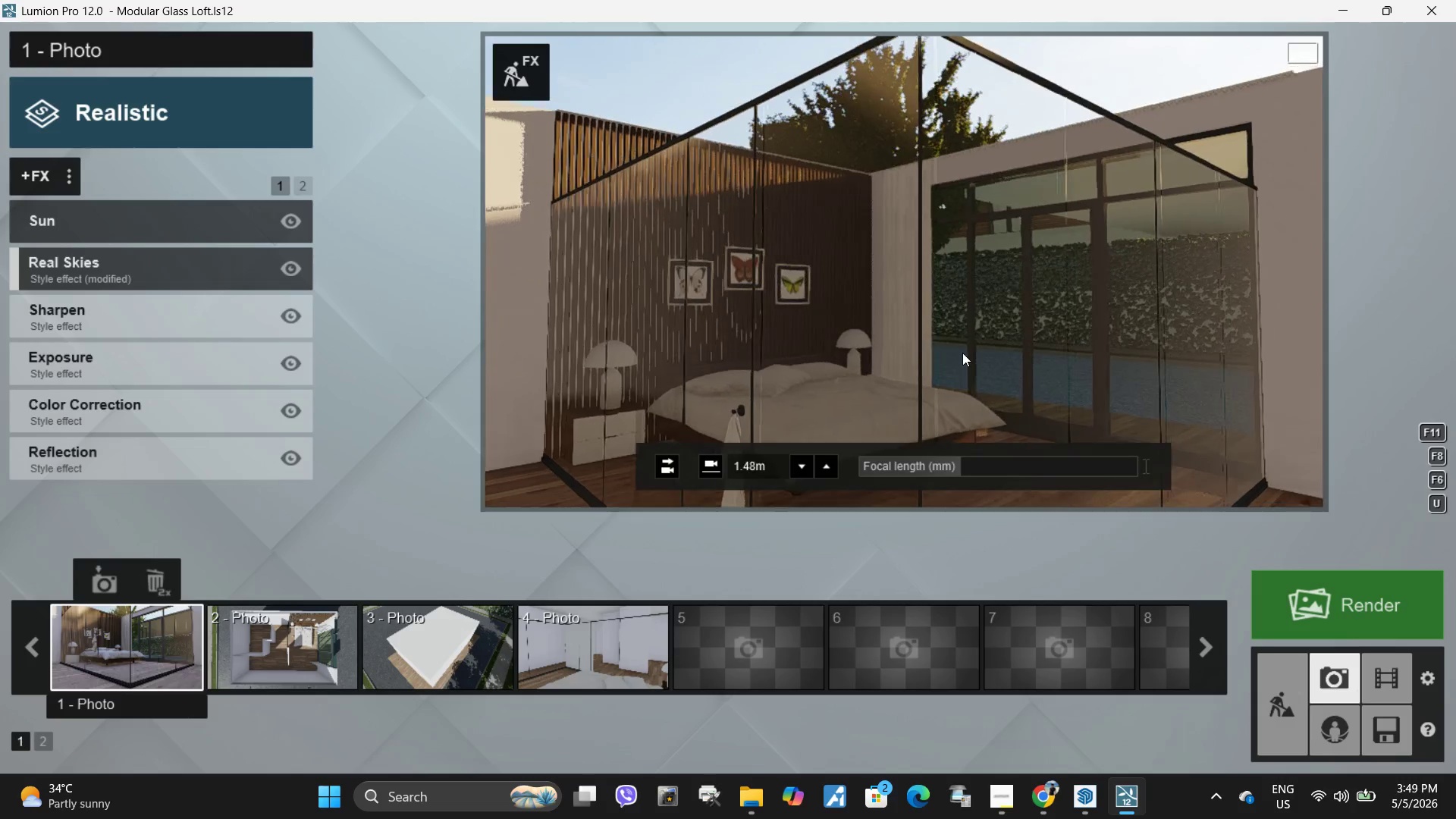 
right_click([962, 352])
 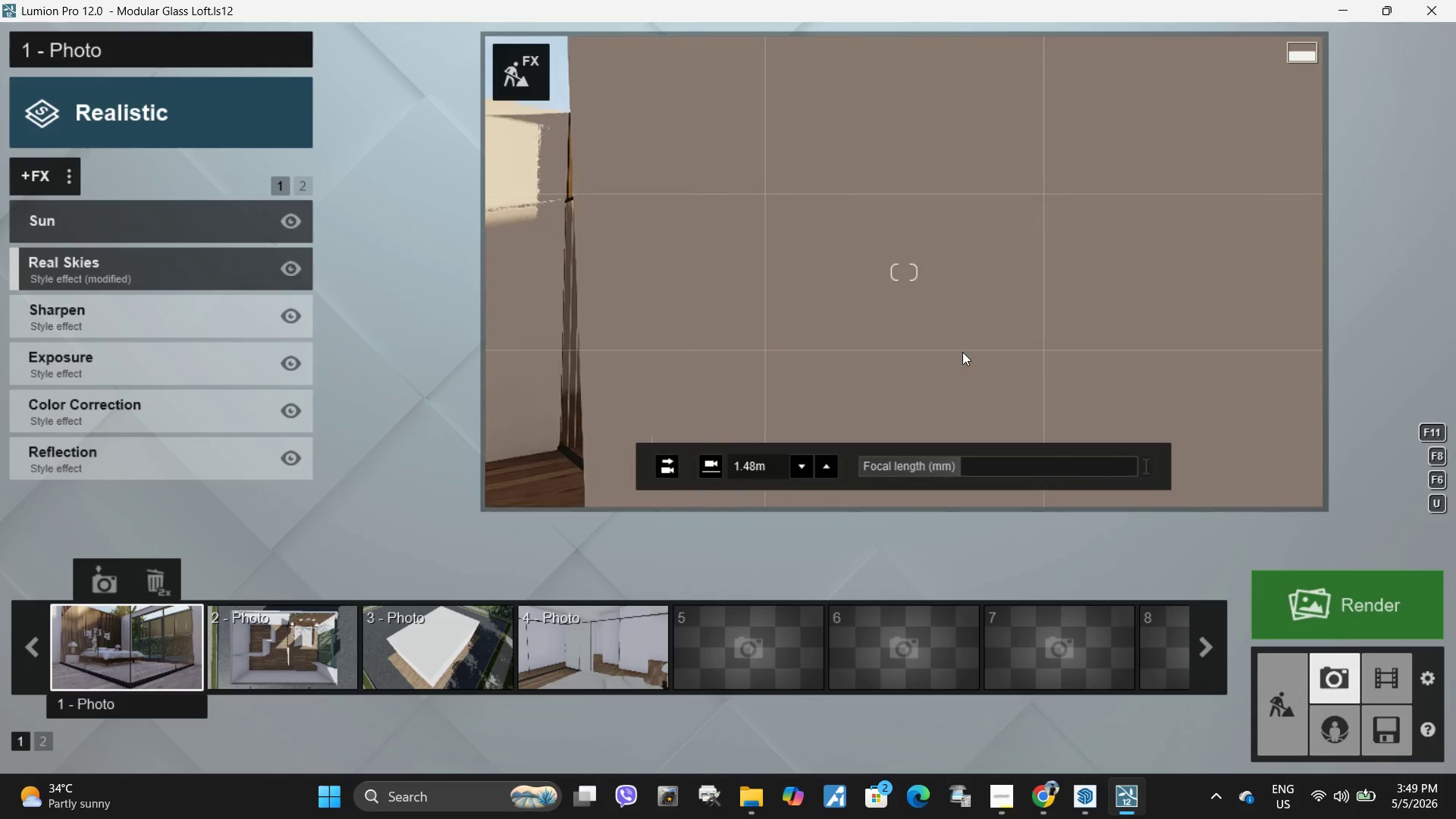 
type(qa)
 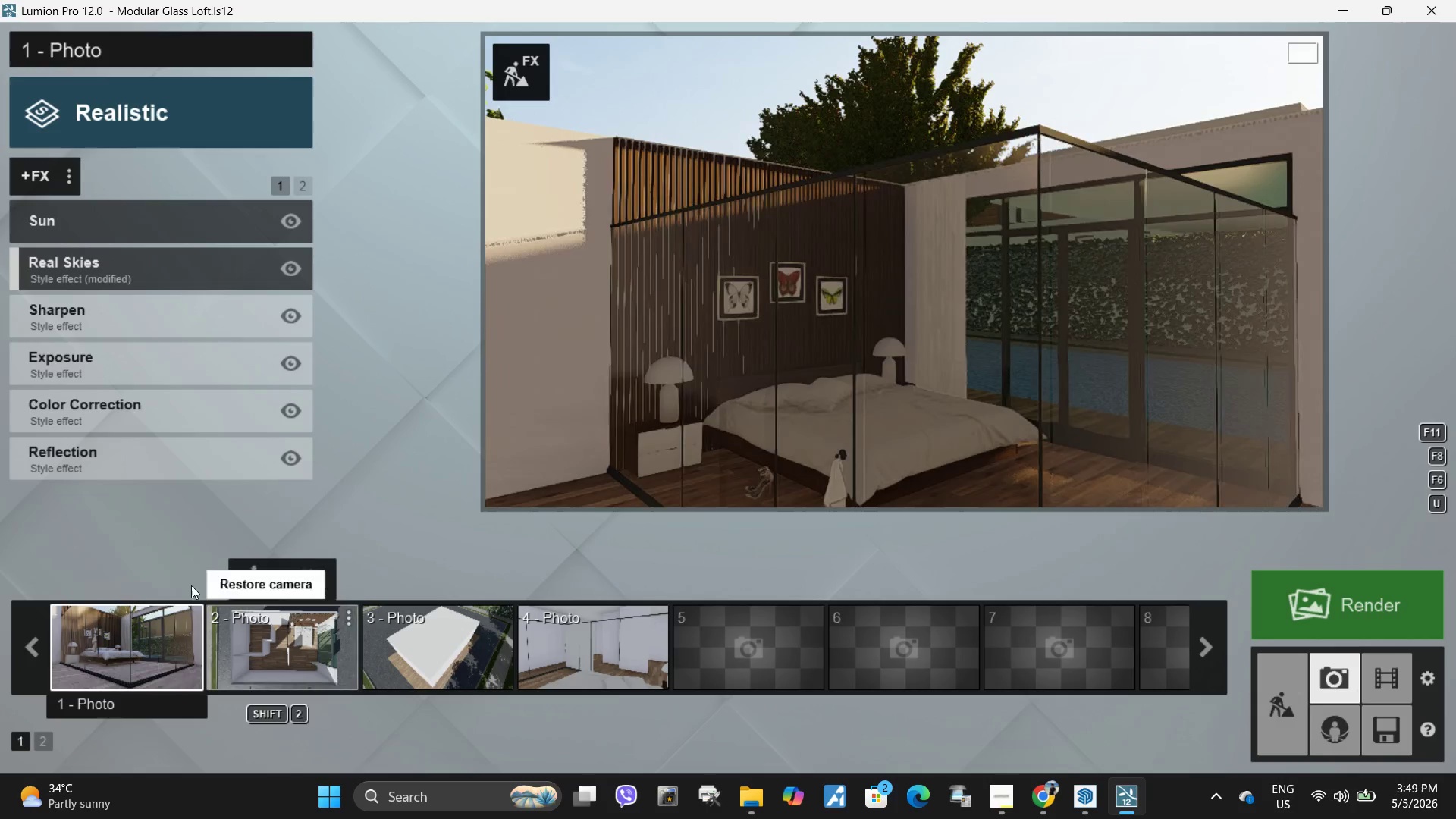 
left_click([139, 664])
 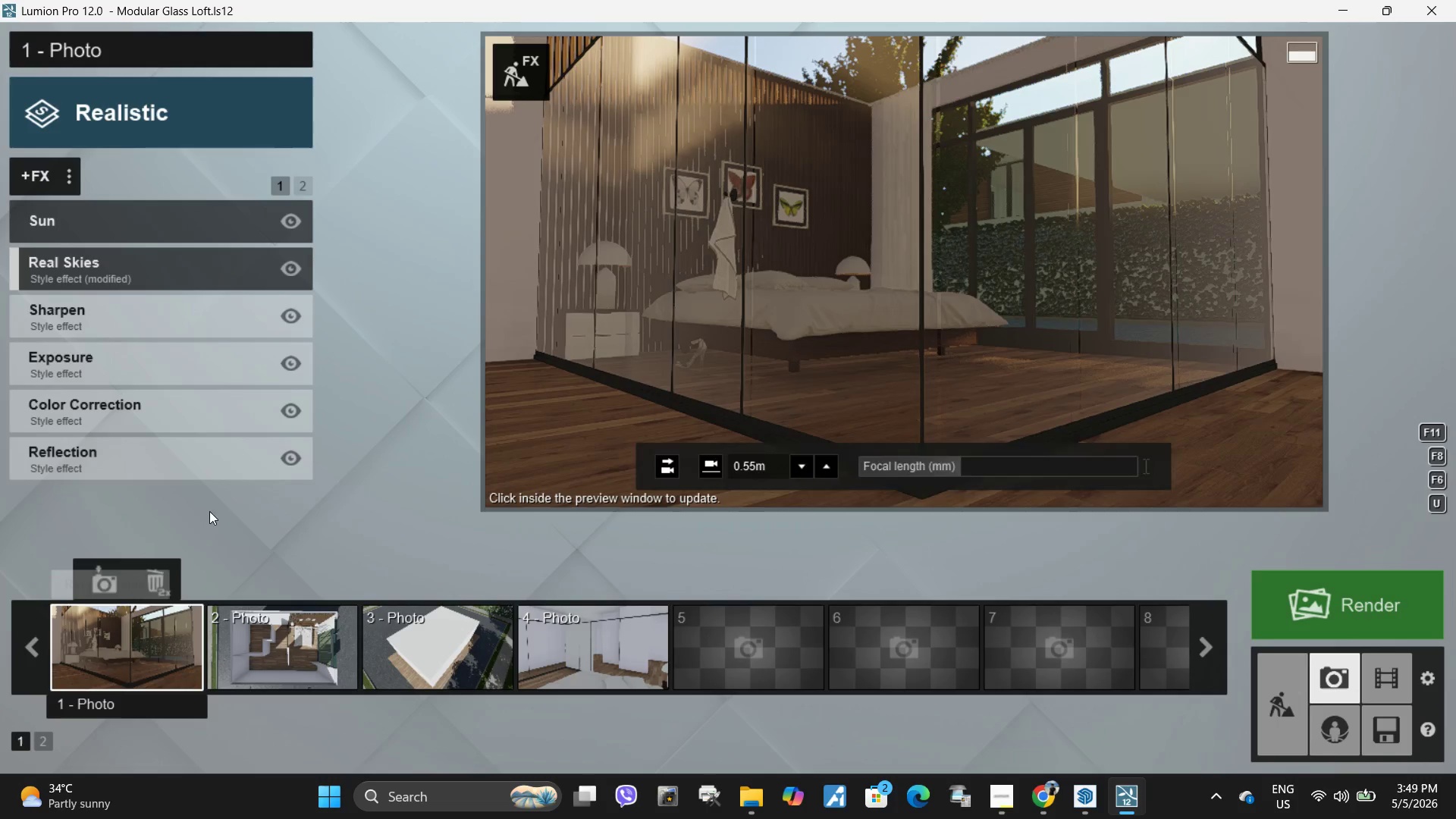 
left_click([751, 275])
 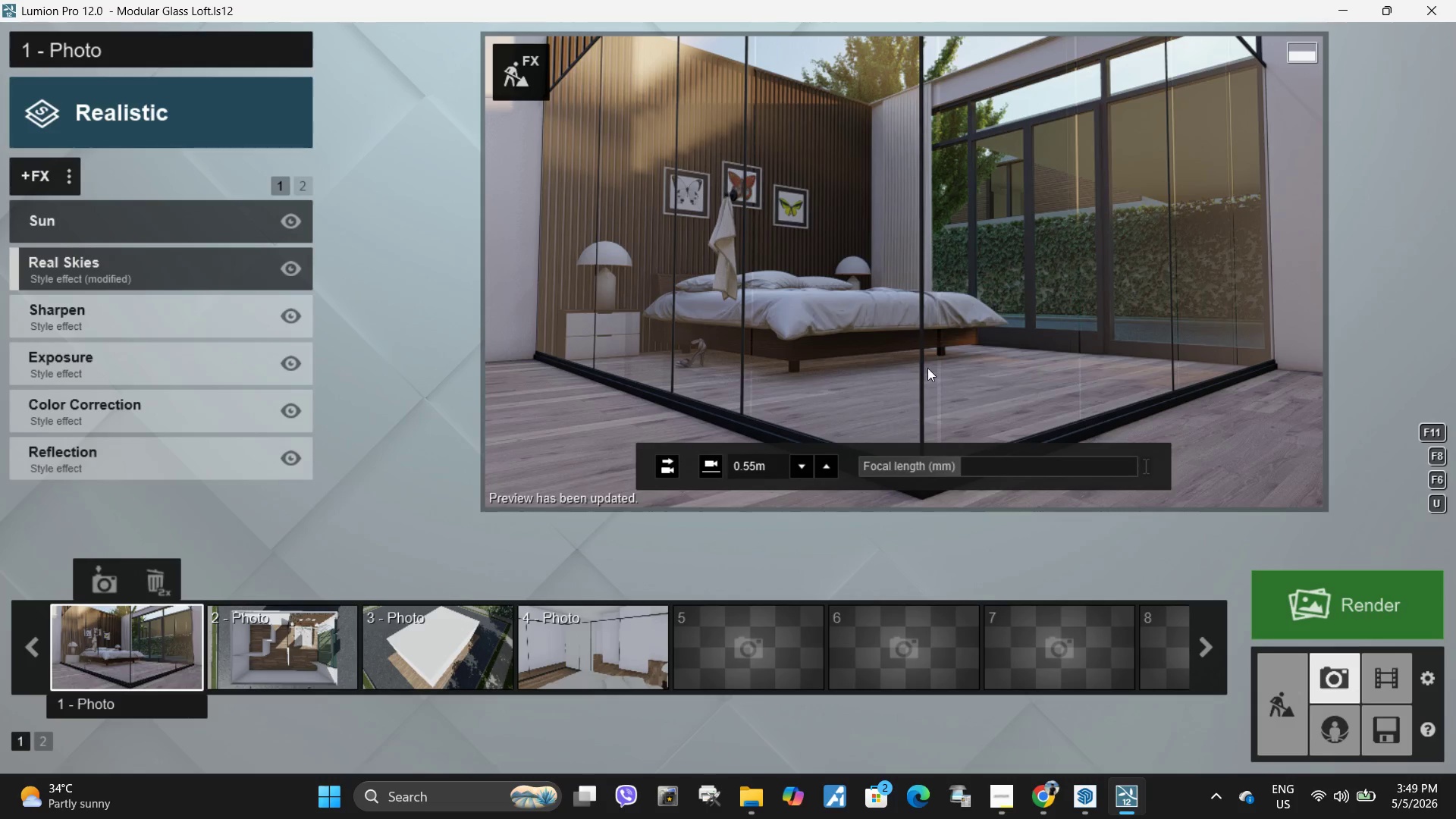 
left_click([170, 271])
 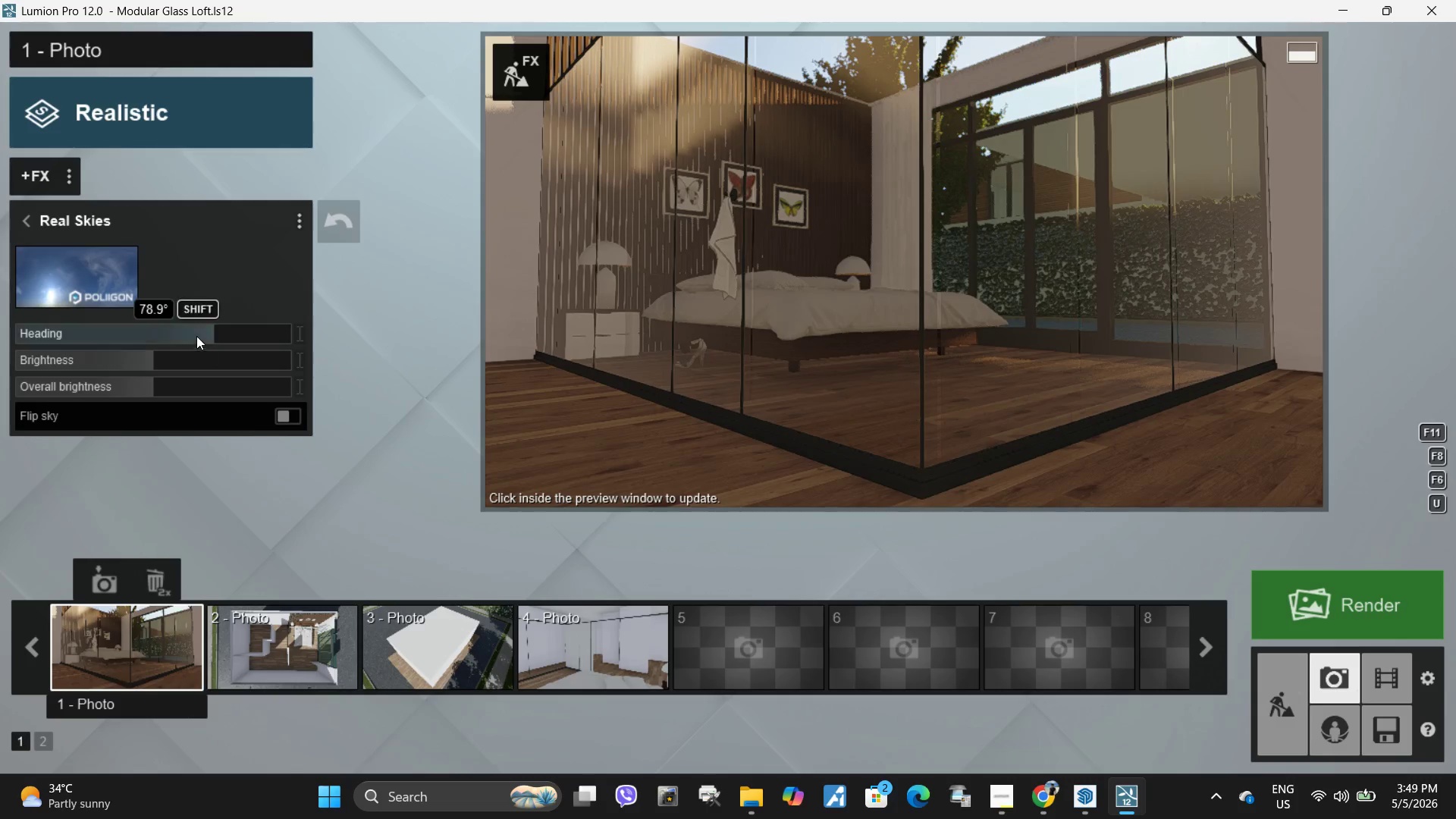 
left_click_drag(start_coordinate=[207, 331], to_coordinate=[212, 334])
 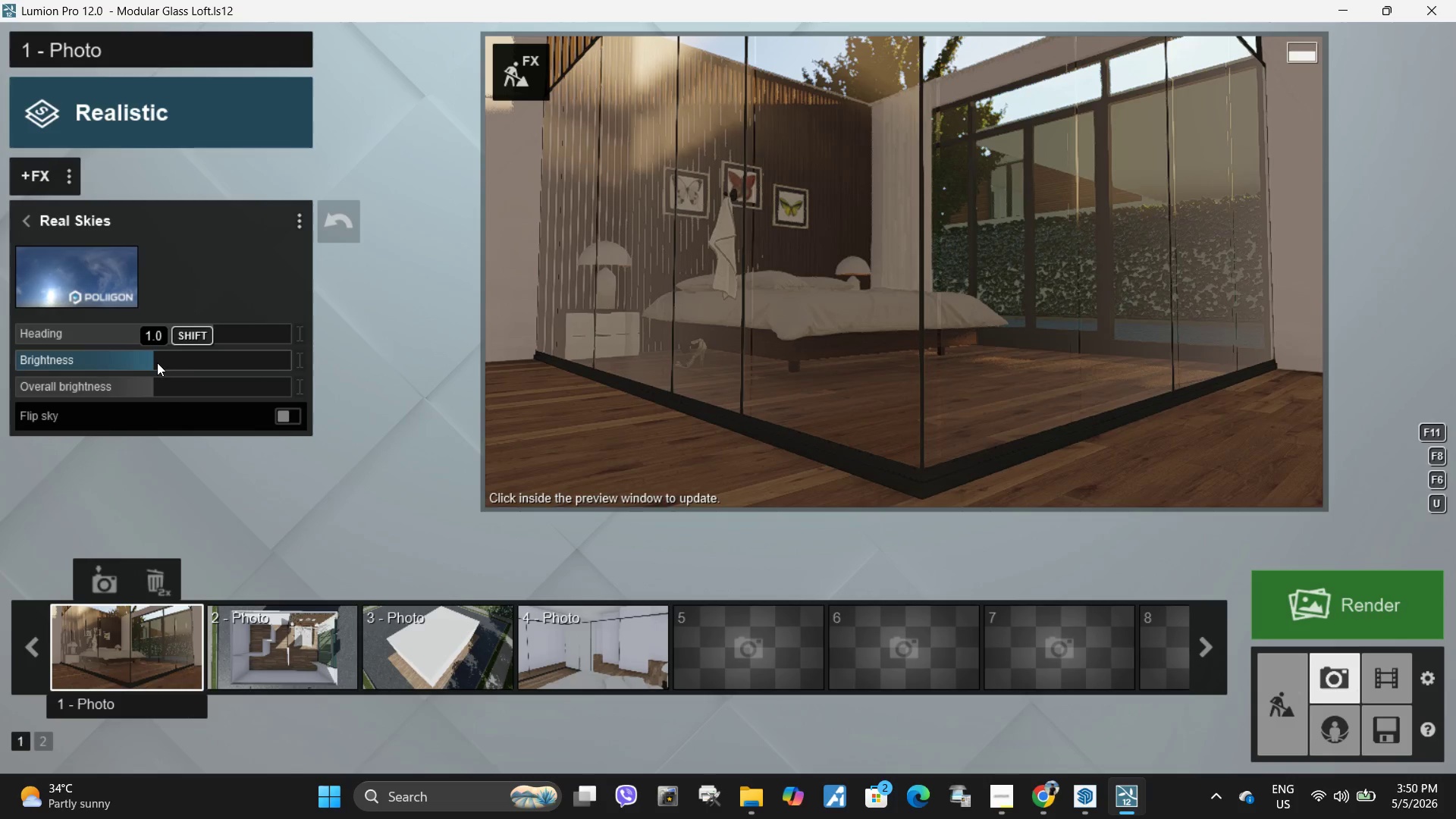 
left_click_drag(start_coordinate=[157, 362], to_coordinate=[317, 345])
 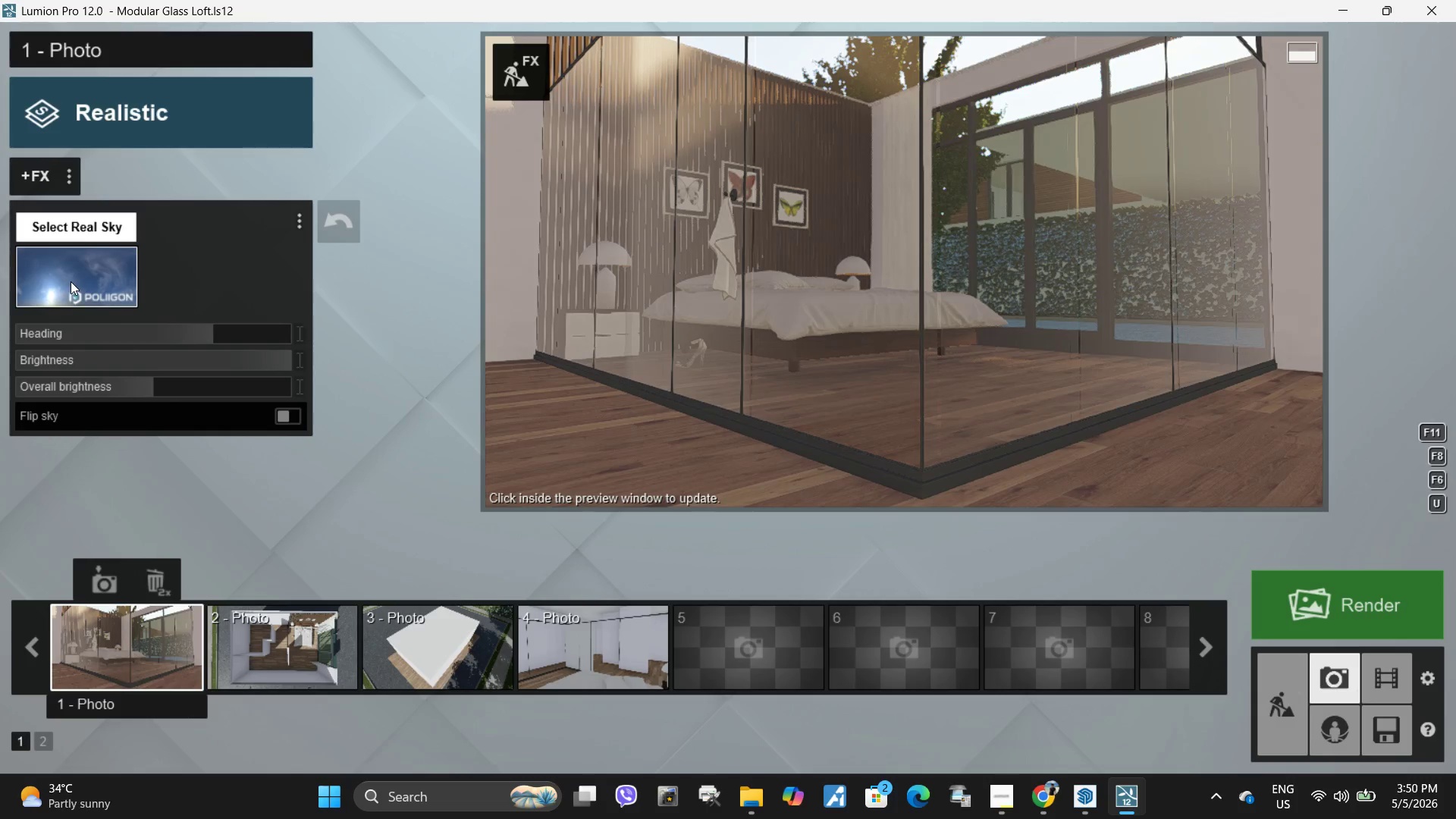 
left_click([74, 281])
 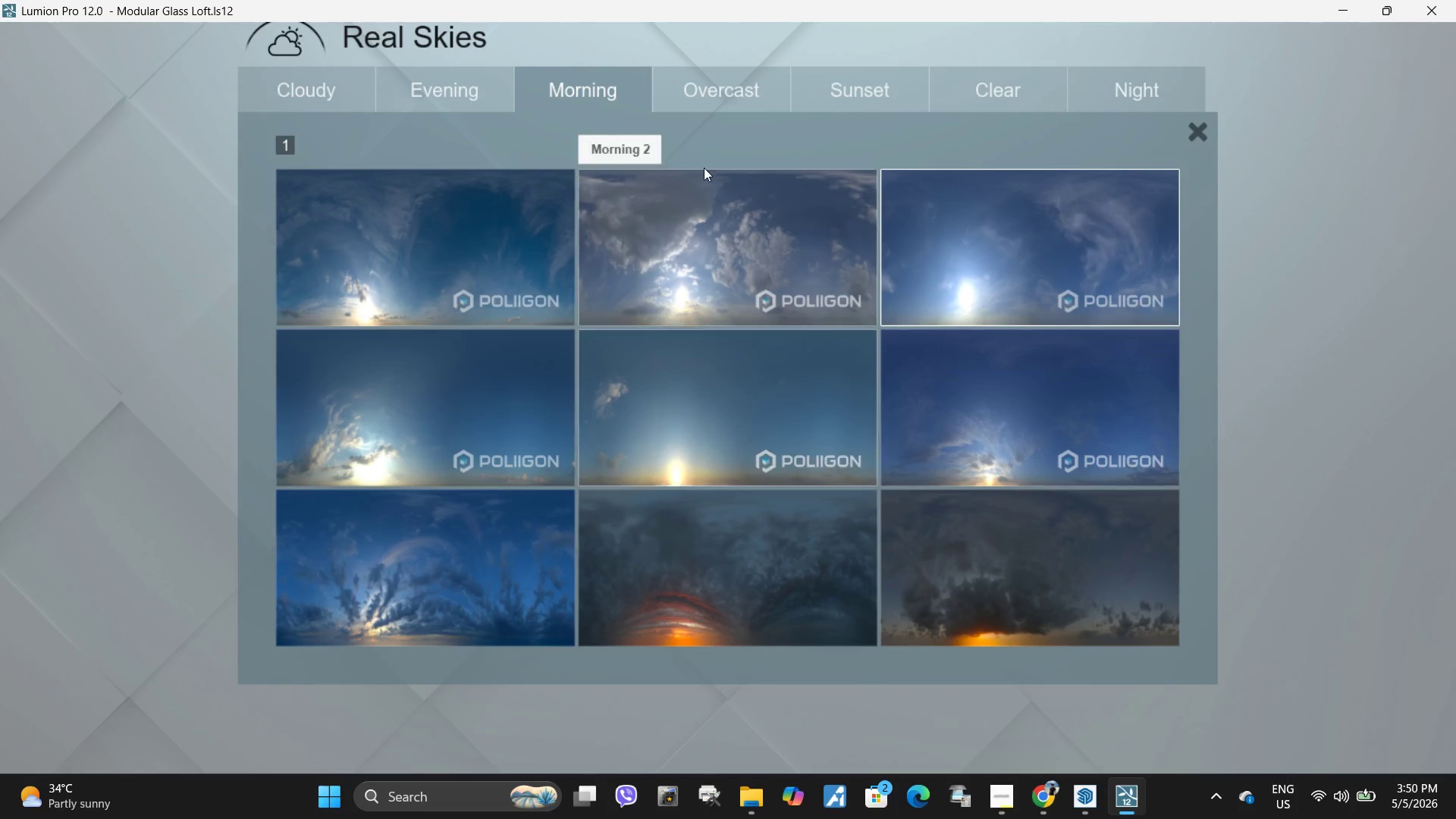 
left_click([479, 442])
 